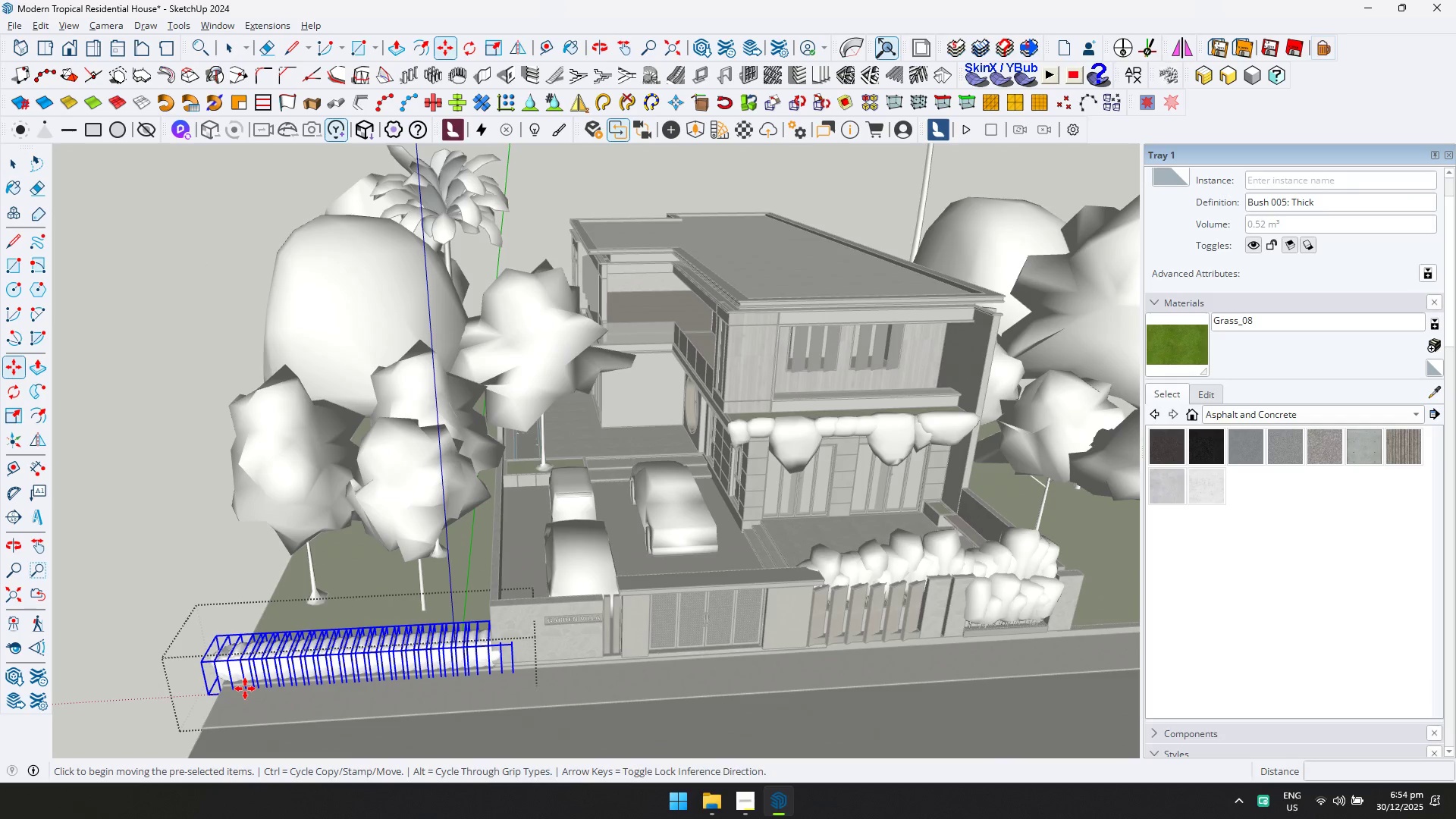 
hold_key(key=ArrowUp, duration=12.3)
 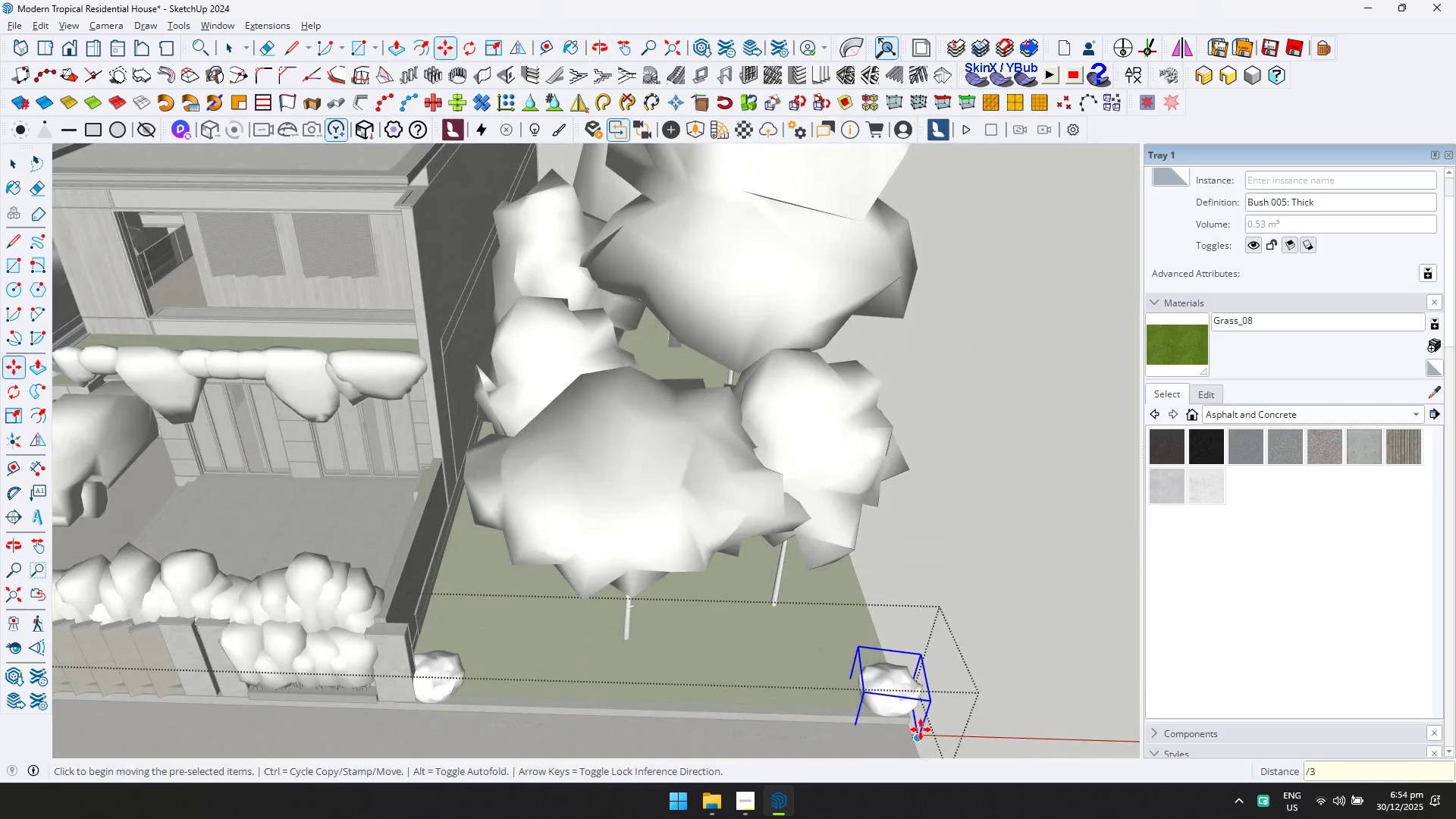 
key(Enter)
 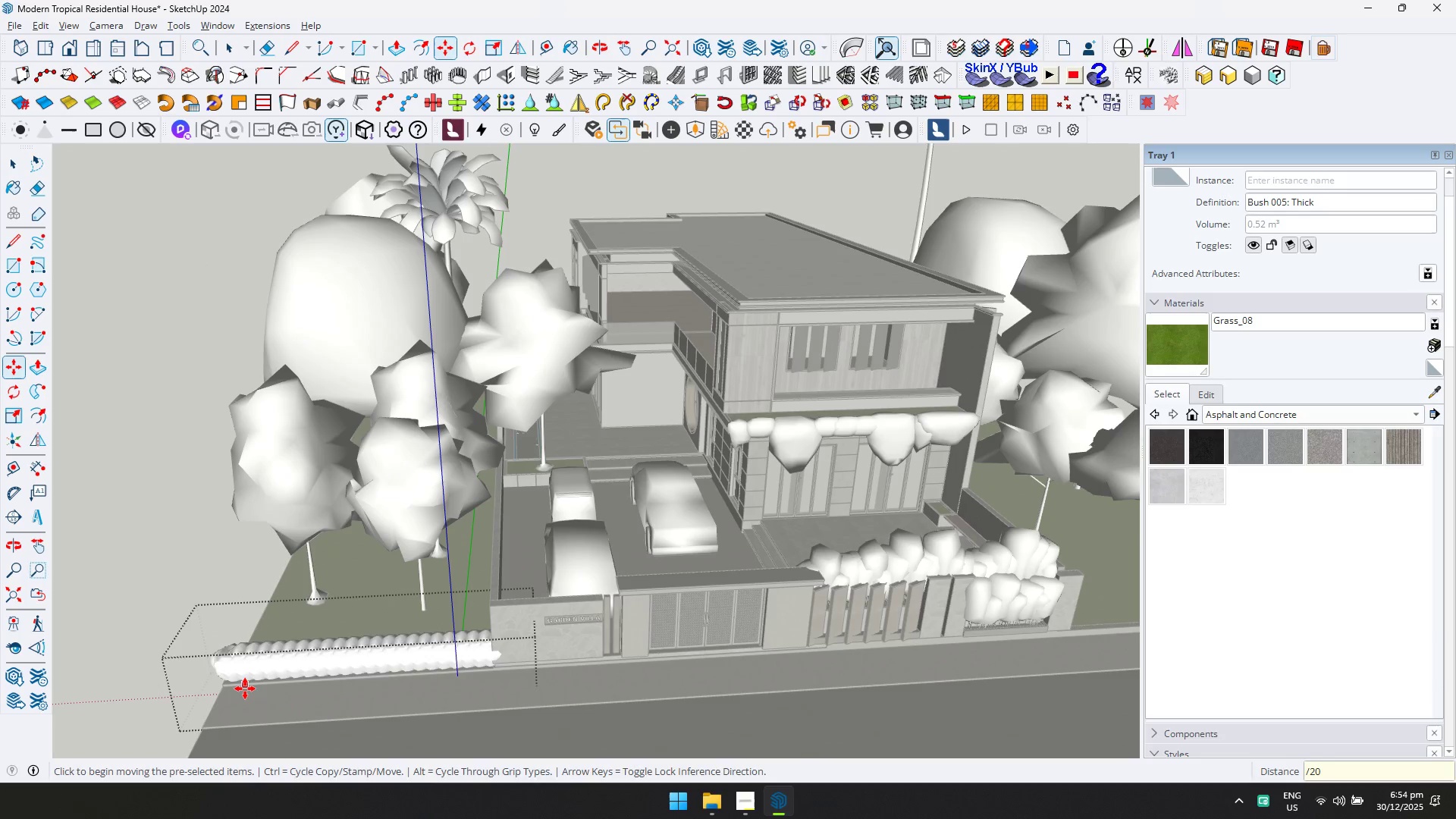 
key(Control+ControlLeft)
 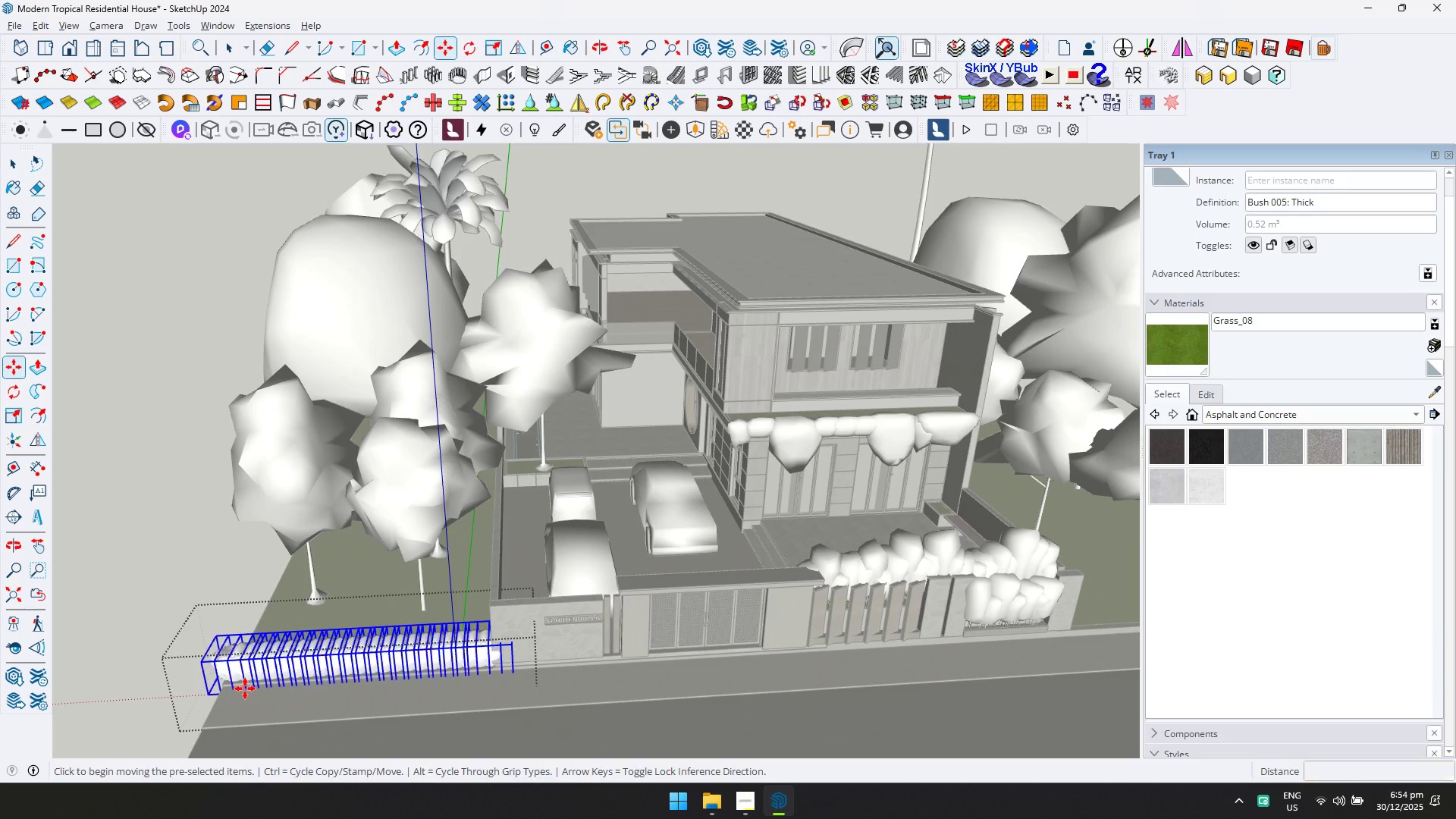 
key(Control+A)
 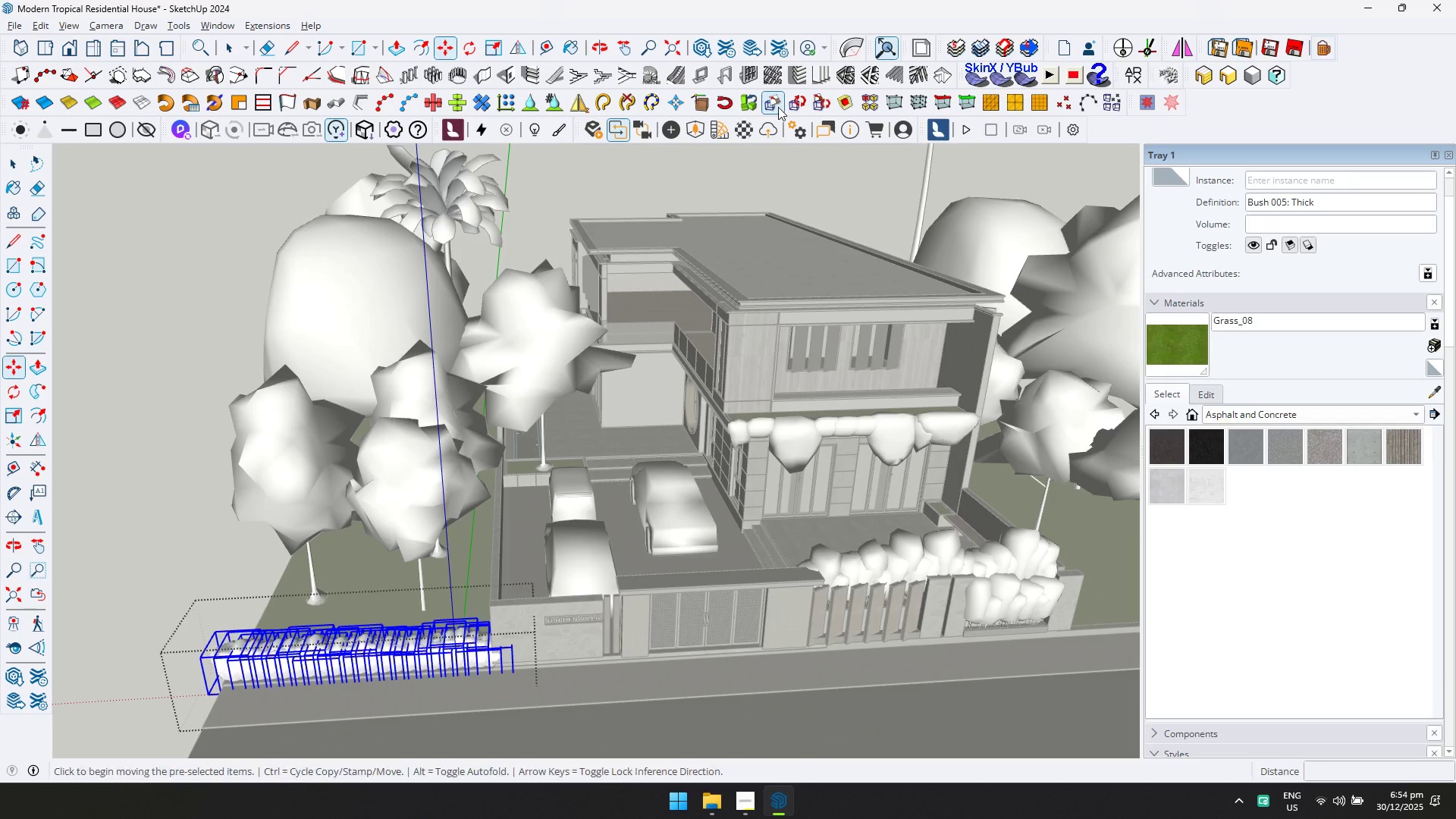 
double_click([817, 103])
 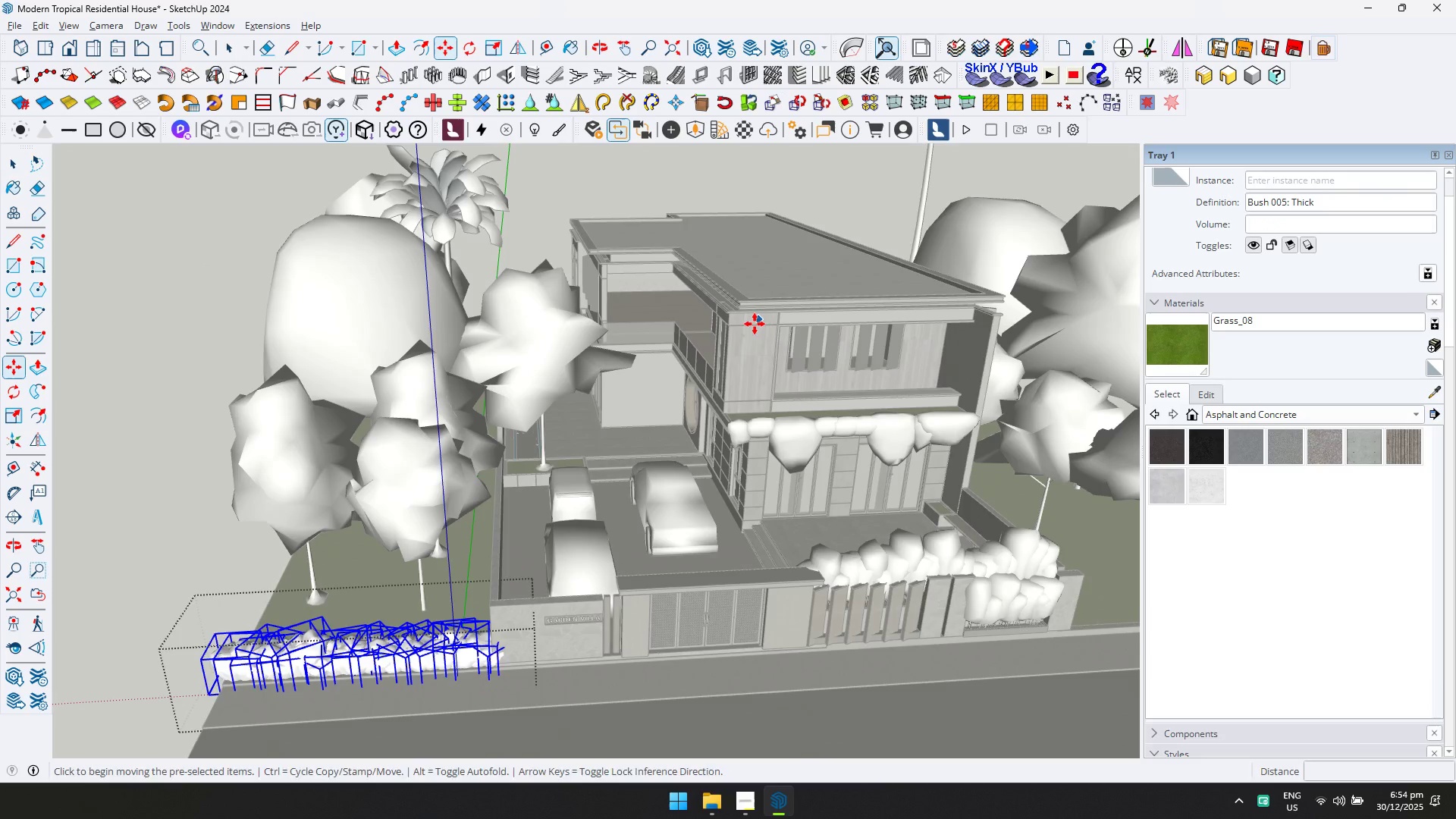 
key(Space)
 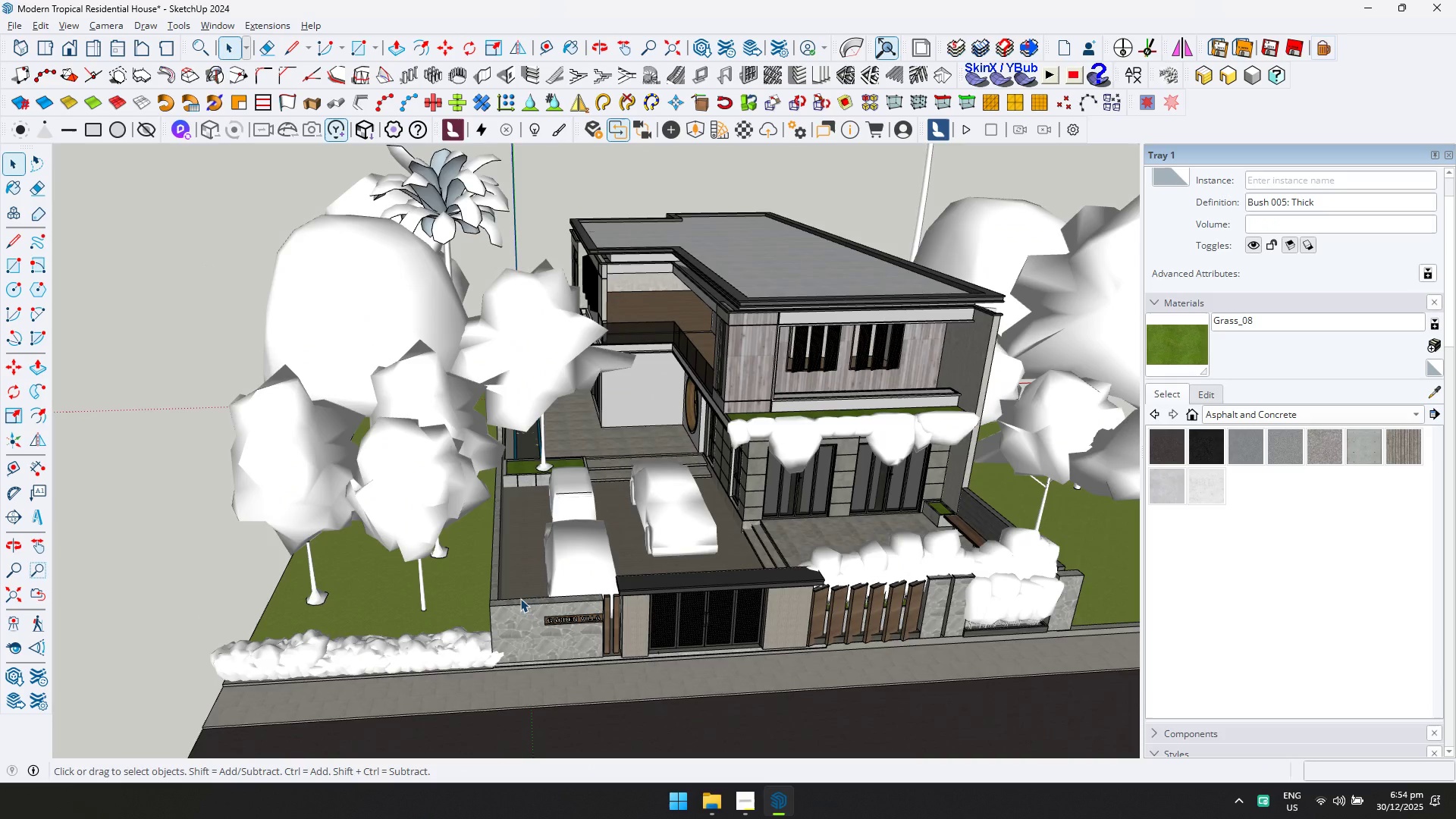 
key(Escape)
 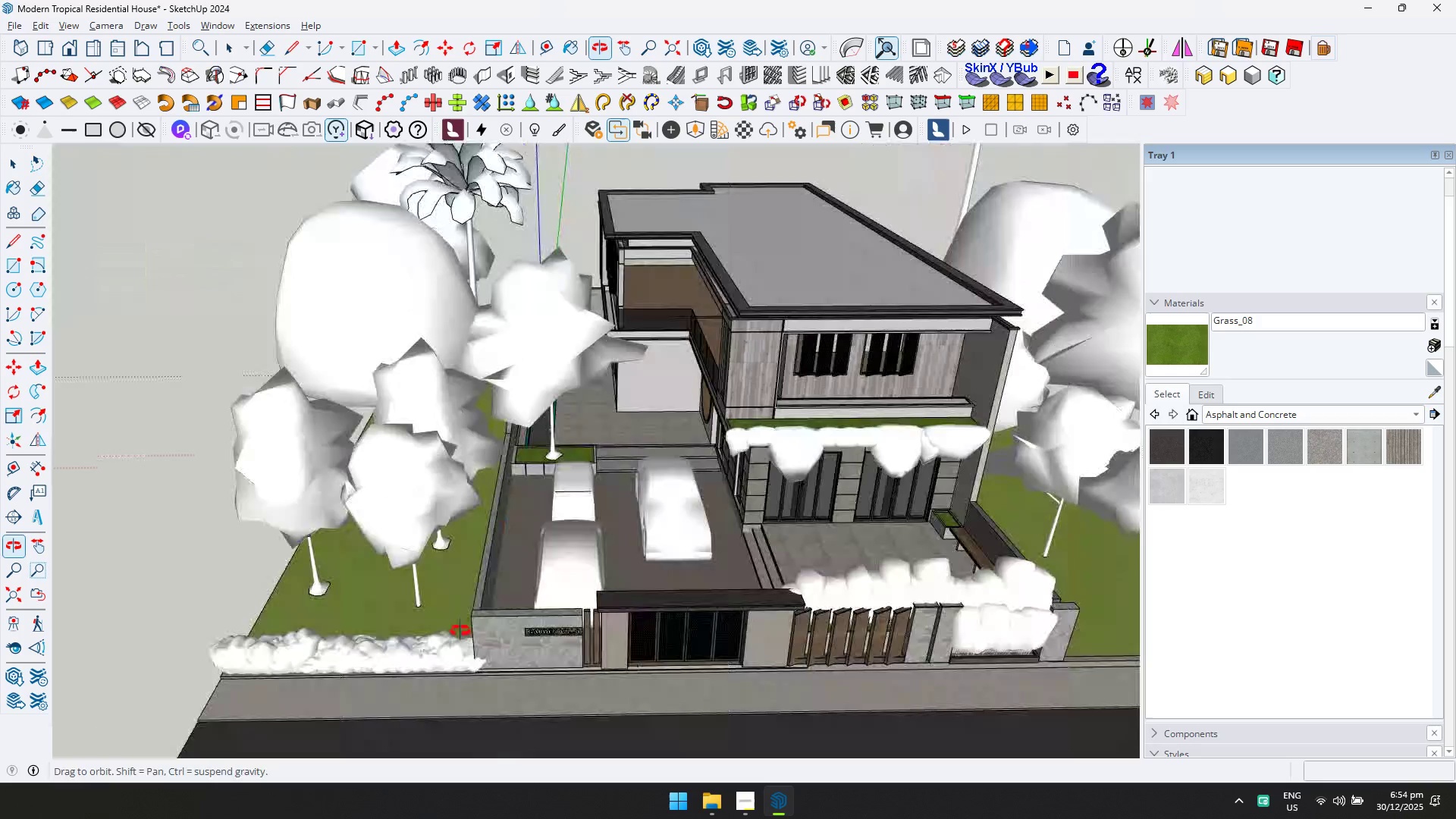 
double_click([433, 657])
 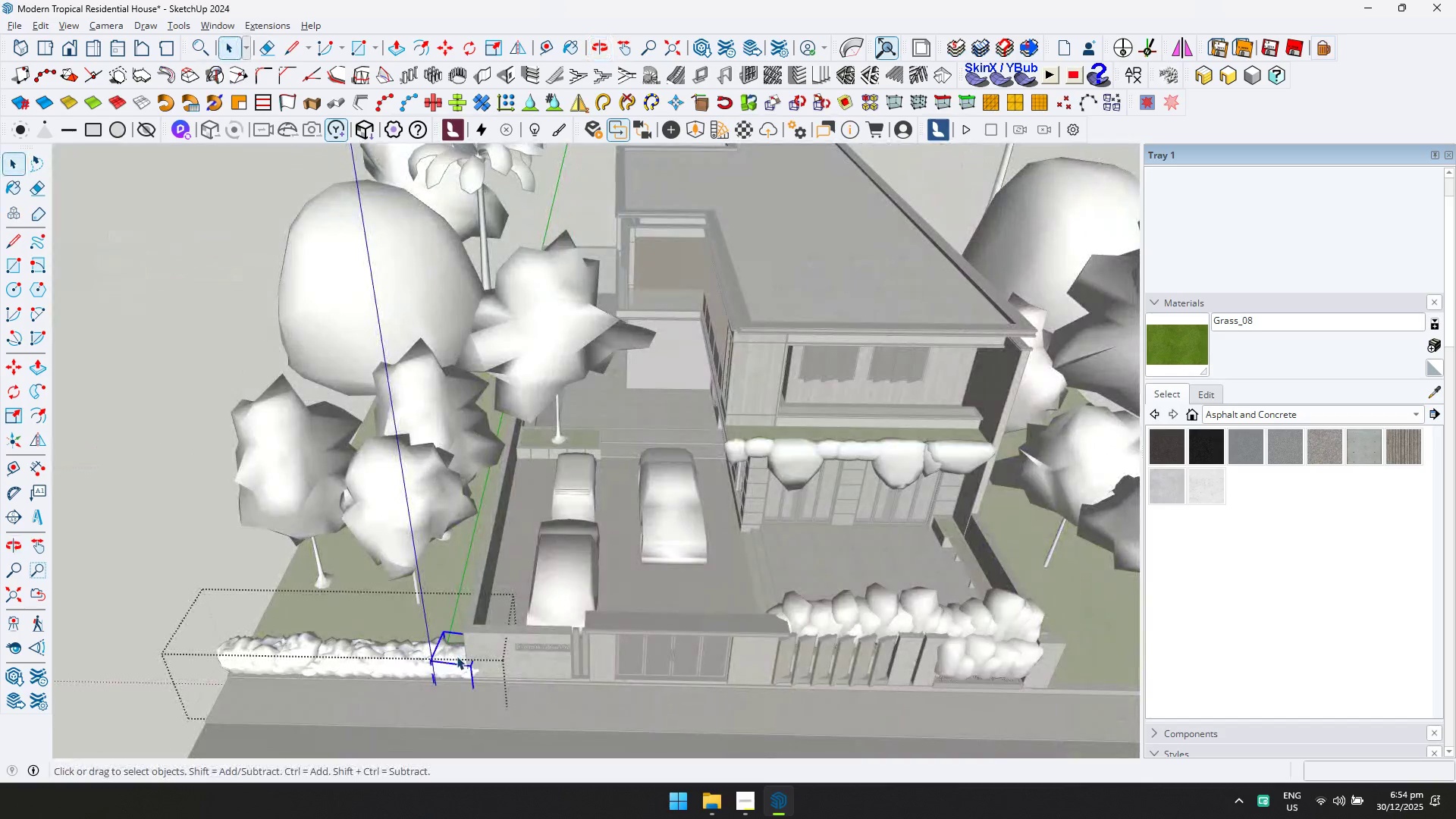 
key(M)
 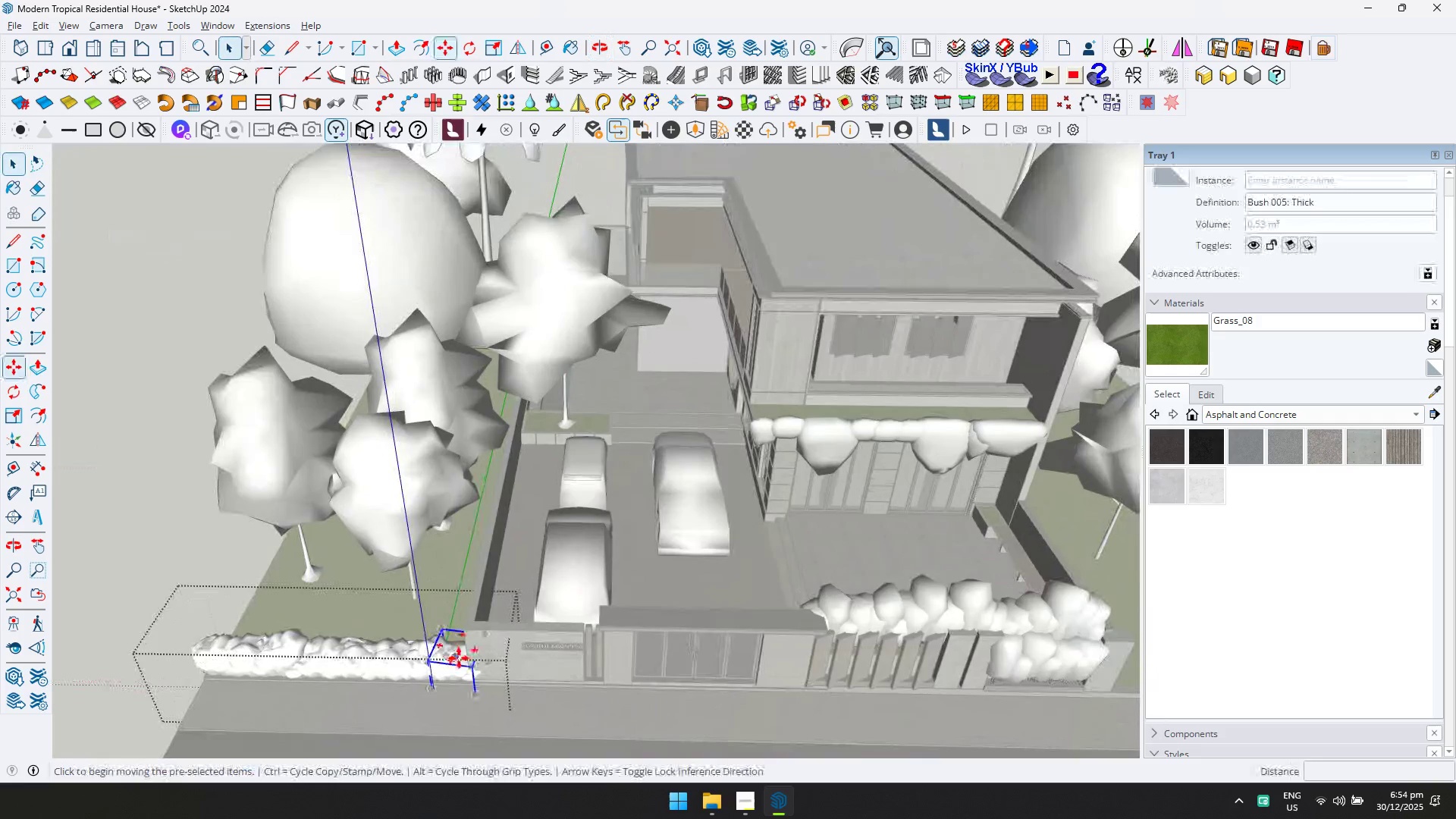 
scroll: coordinate [457, 657], scroll_direction: up, amount: 1.0
 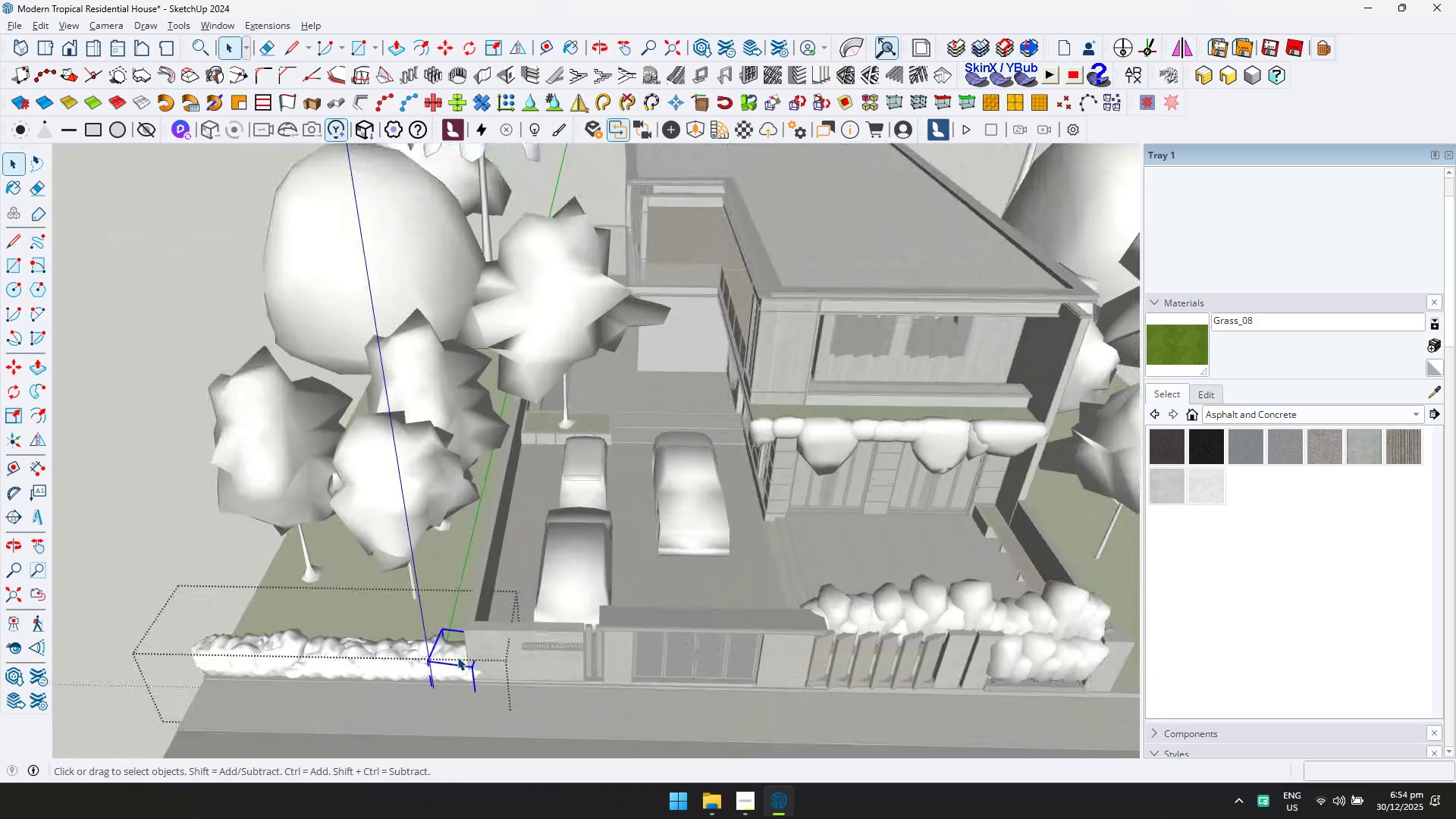 
key(Control+ControlLeft)
 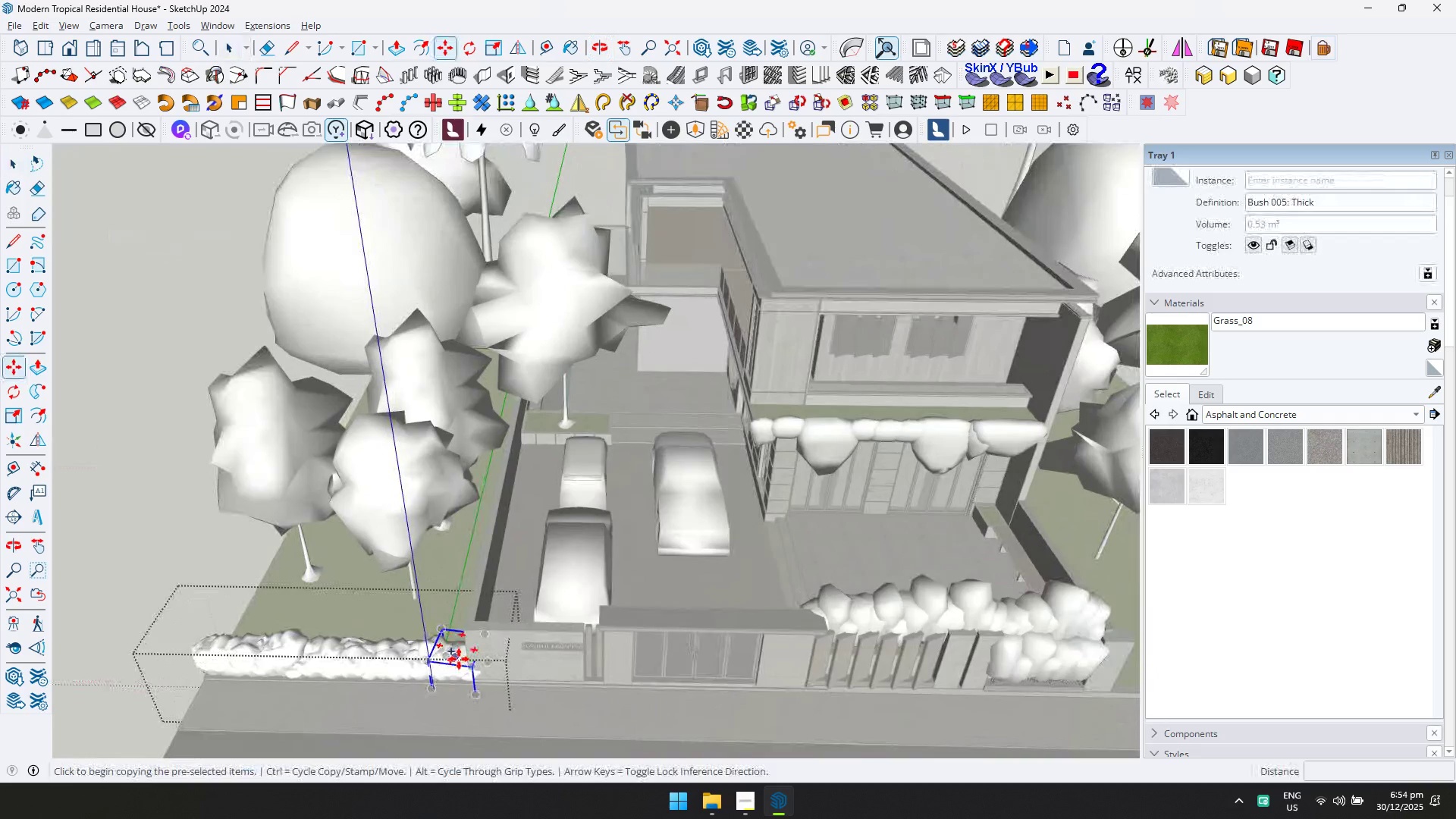 
left_click([459, 659])
 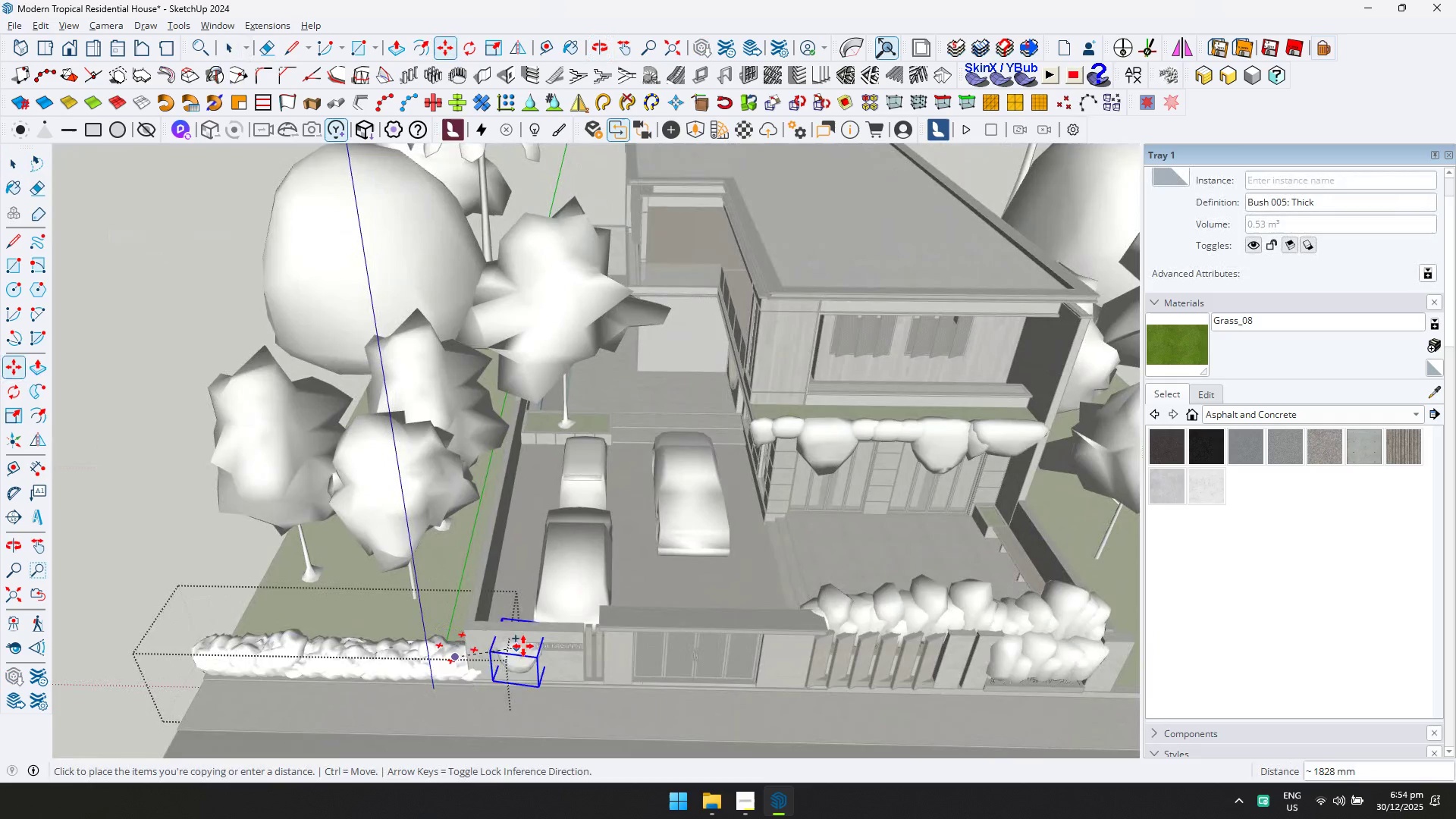 
key(ArrowLeft)
 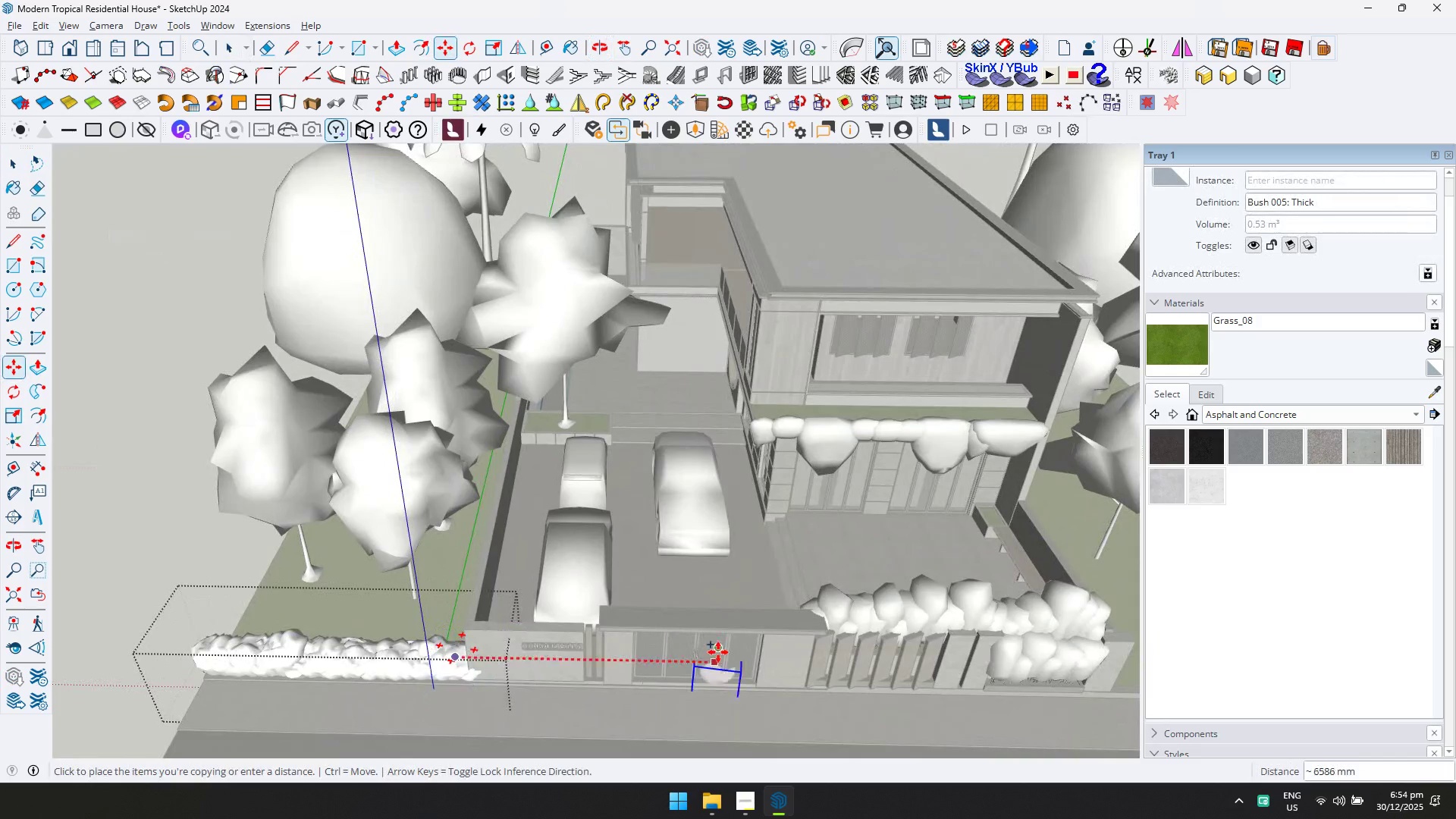 
key(ArrowRight)
 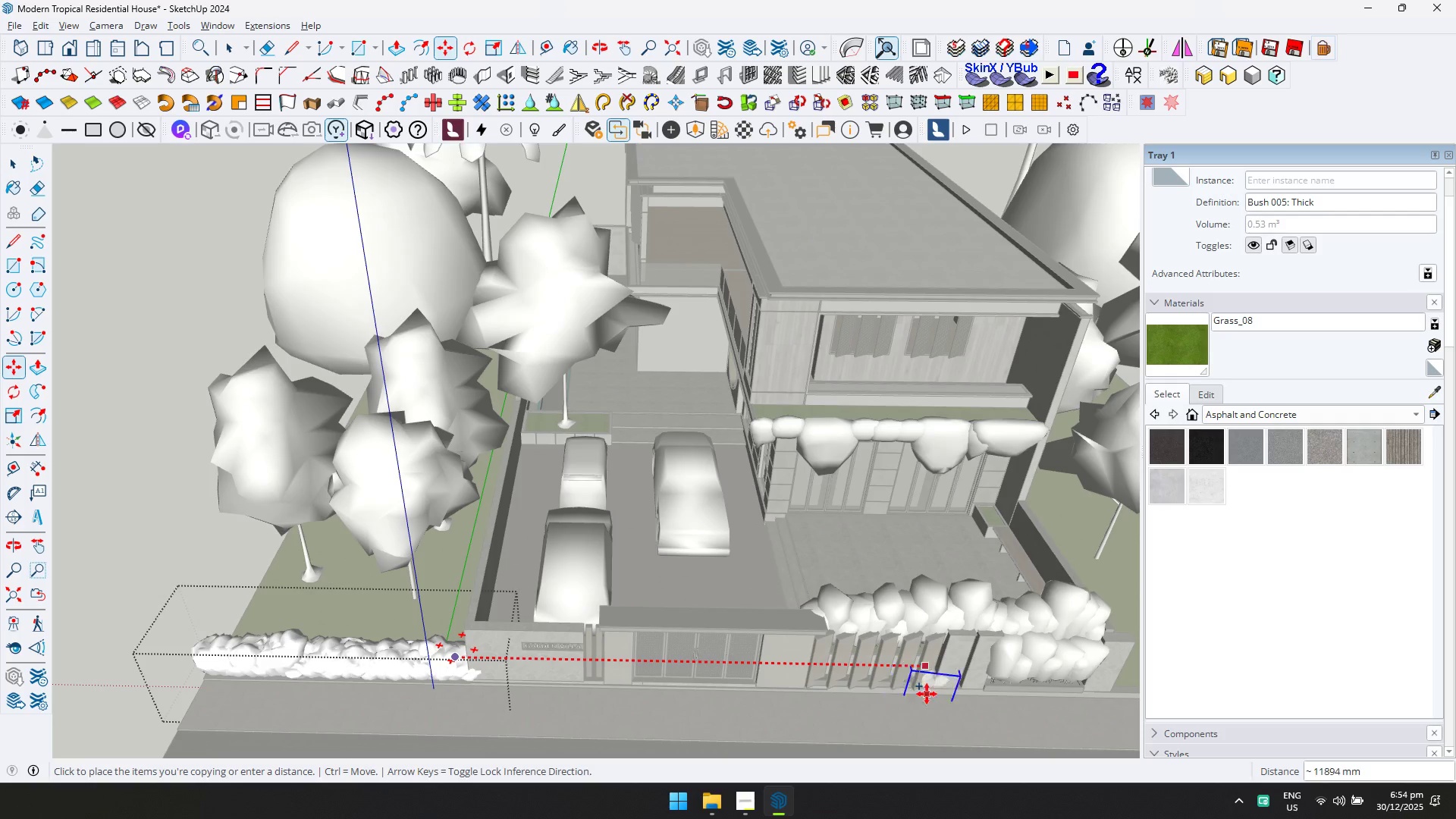 
key(Shift+ShiftLeft)
 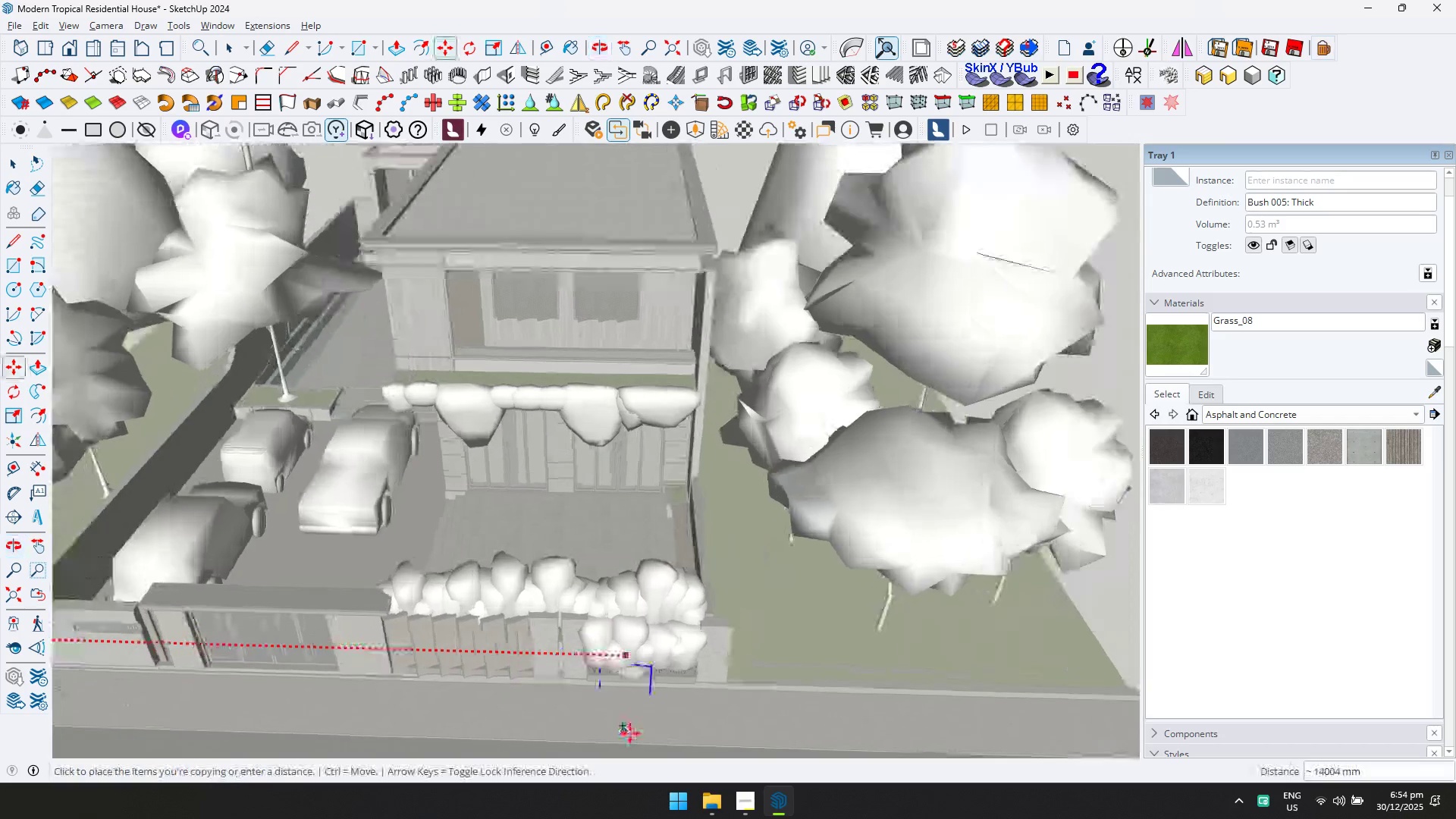 
scroll: coordinate [686, 741], scroll_direction: up, amount: 3.0
 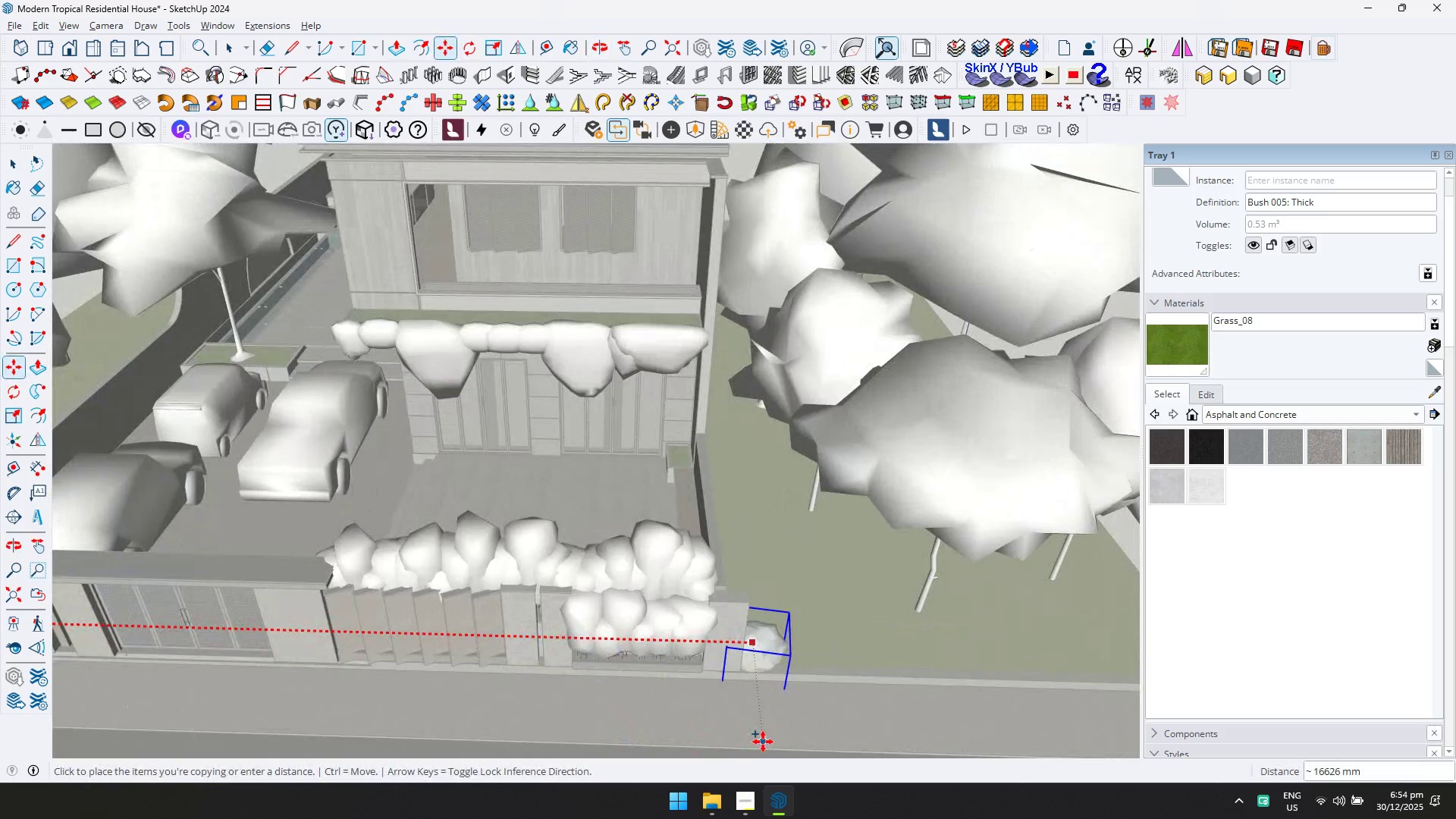 
left_click([761, 741])
 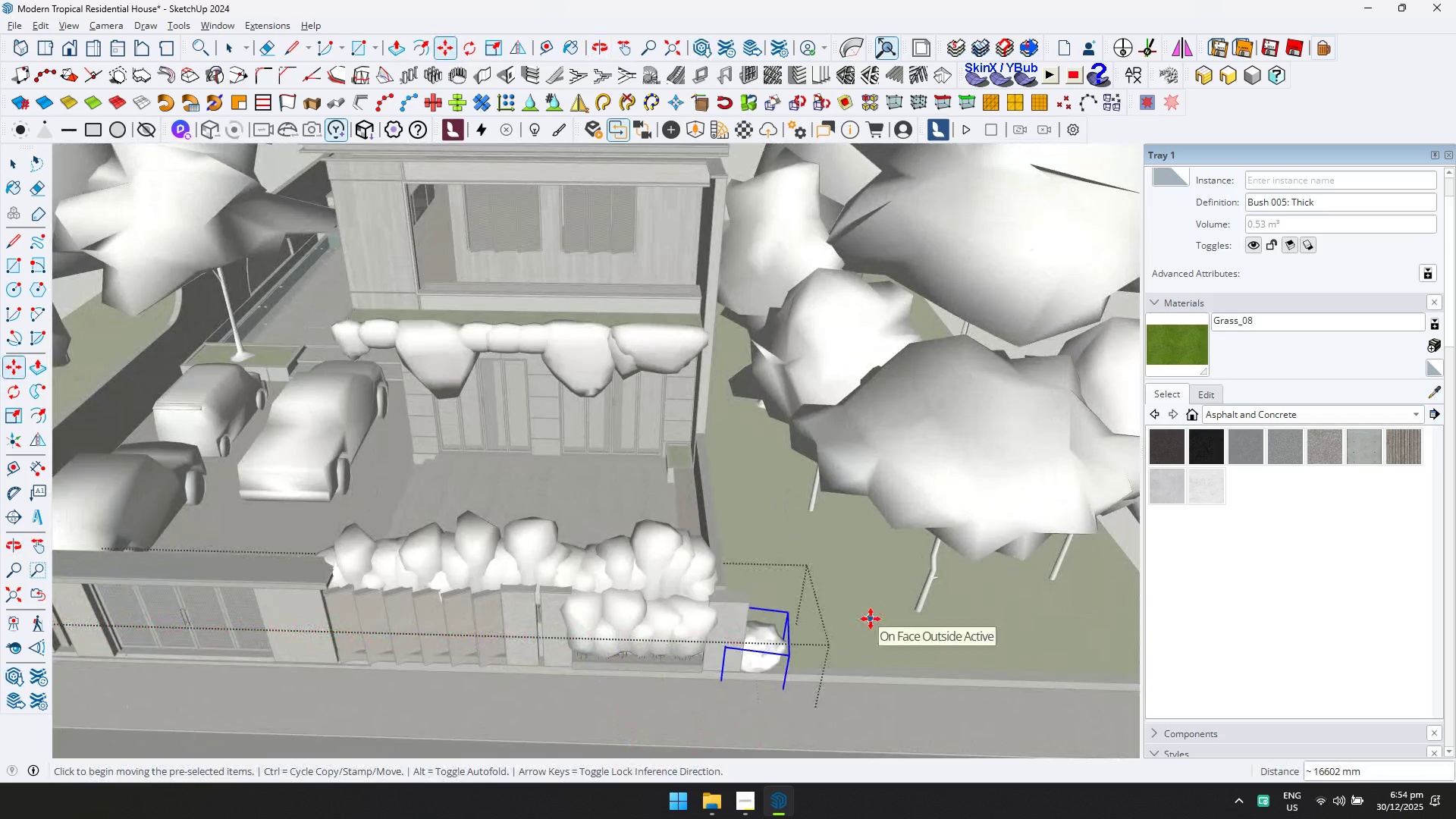 
key(Control+ControlLeft)
 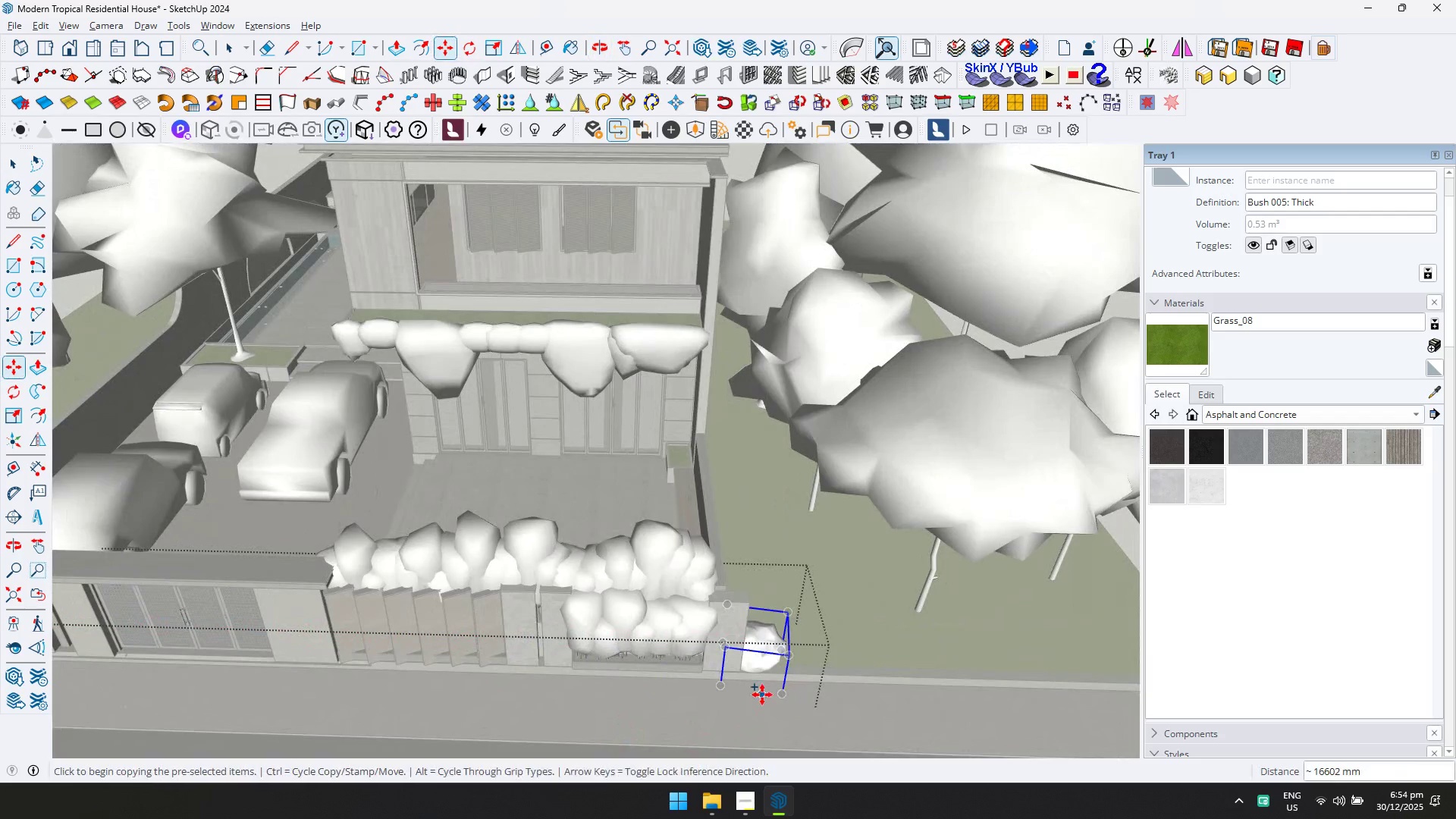 
left_click([761, 695])
 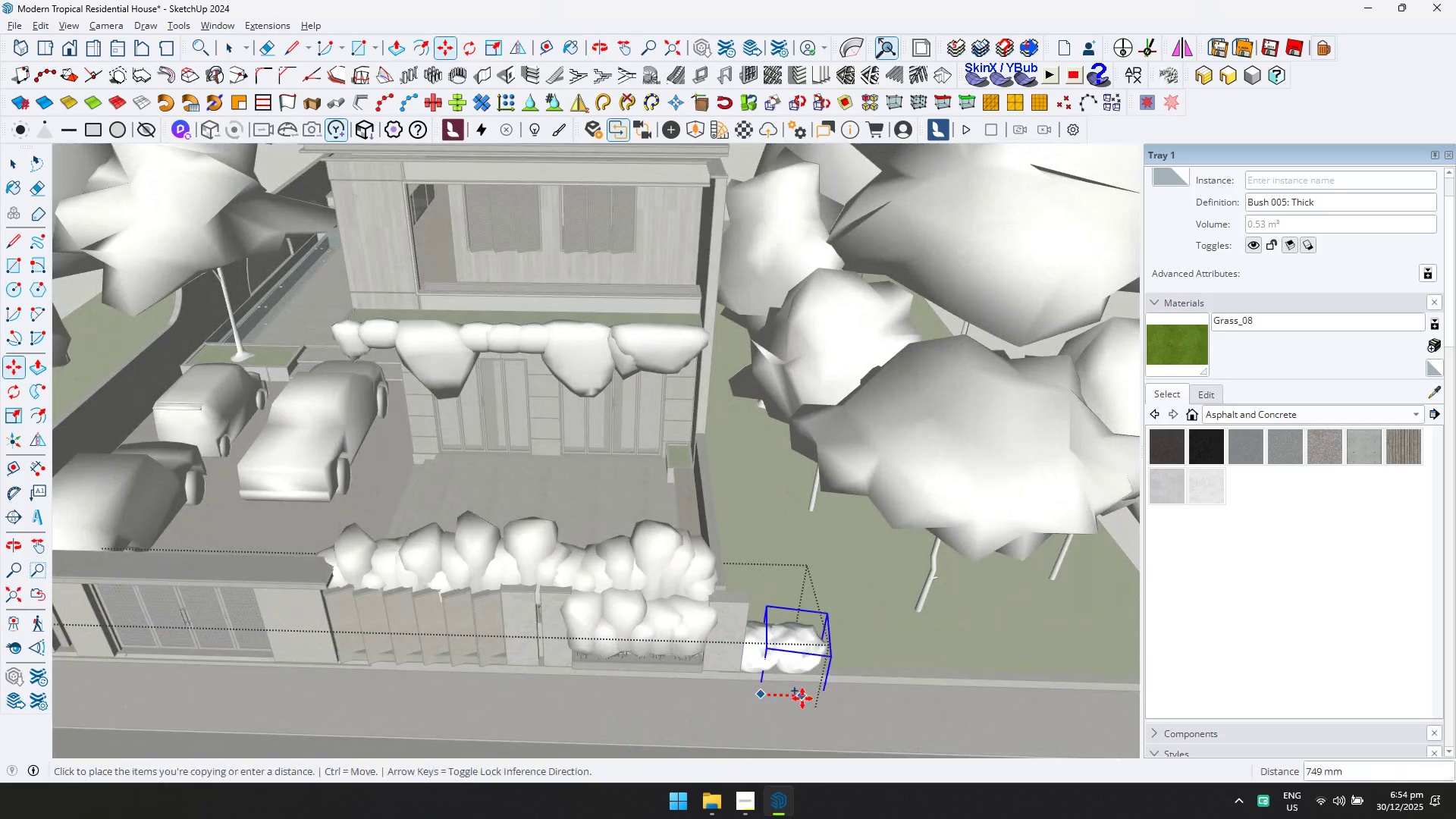 
key(Shift+ShiftLeft)
 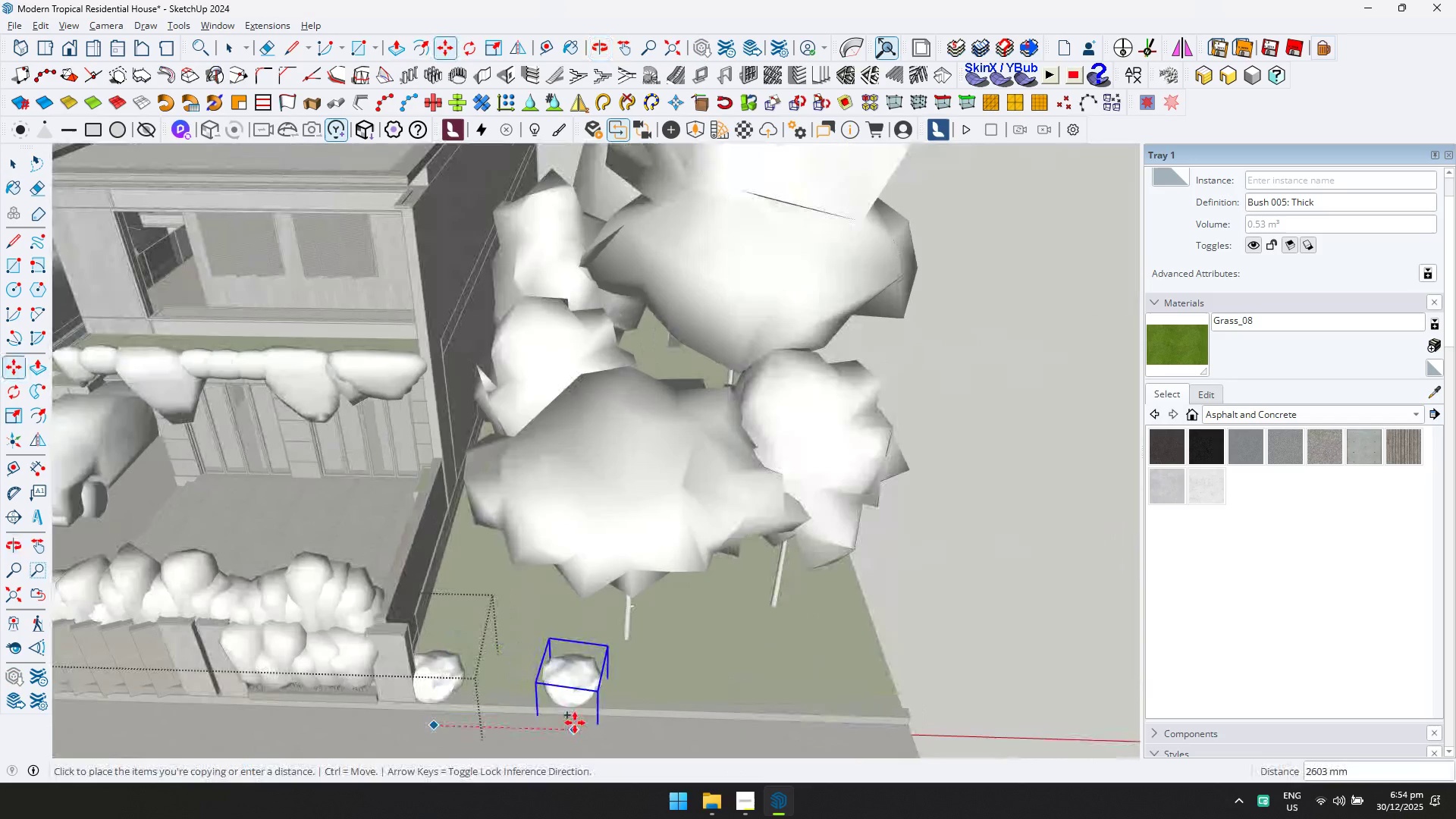 
key(ArrowLeft)
 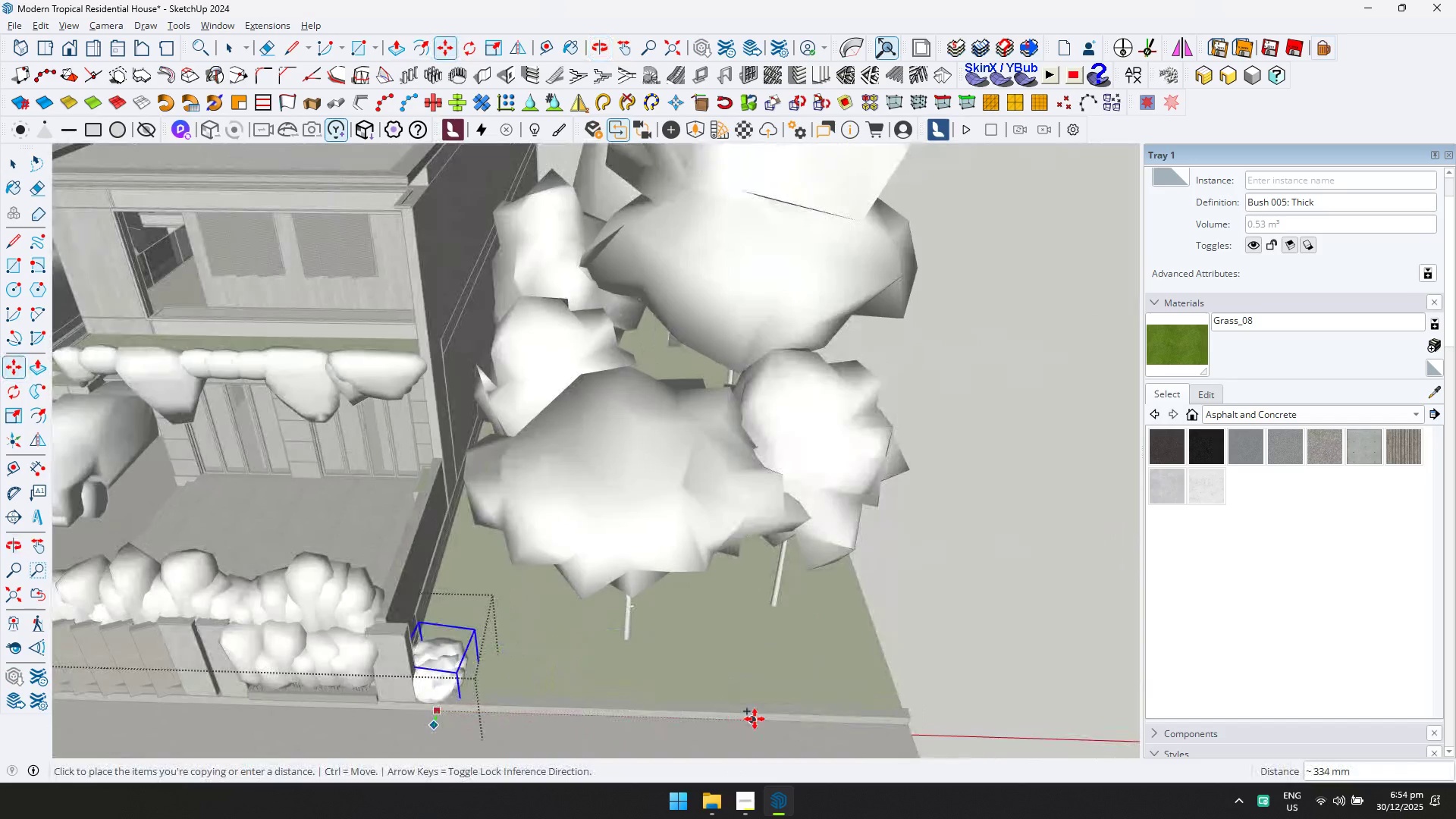 
key(ArrowRight)
 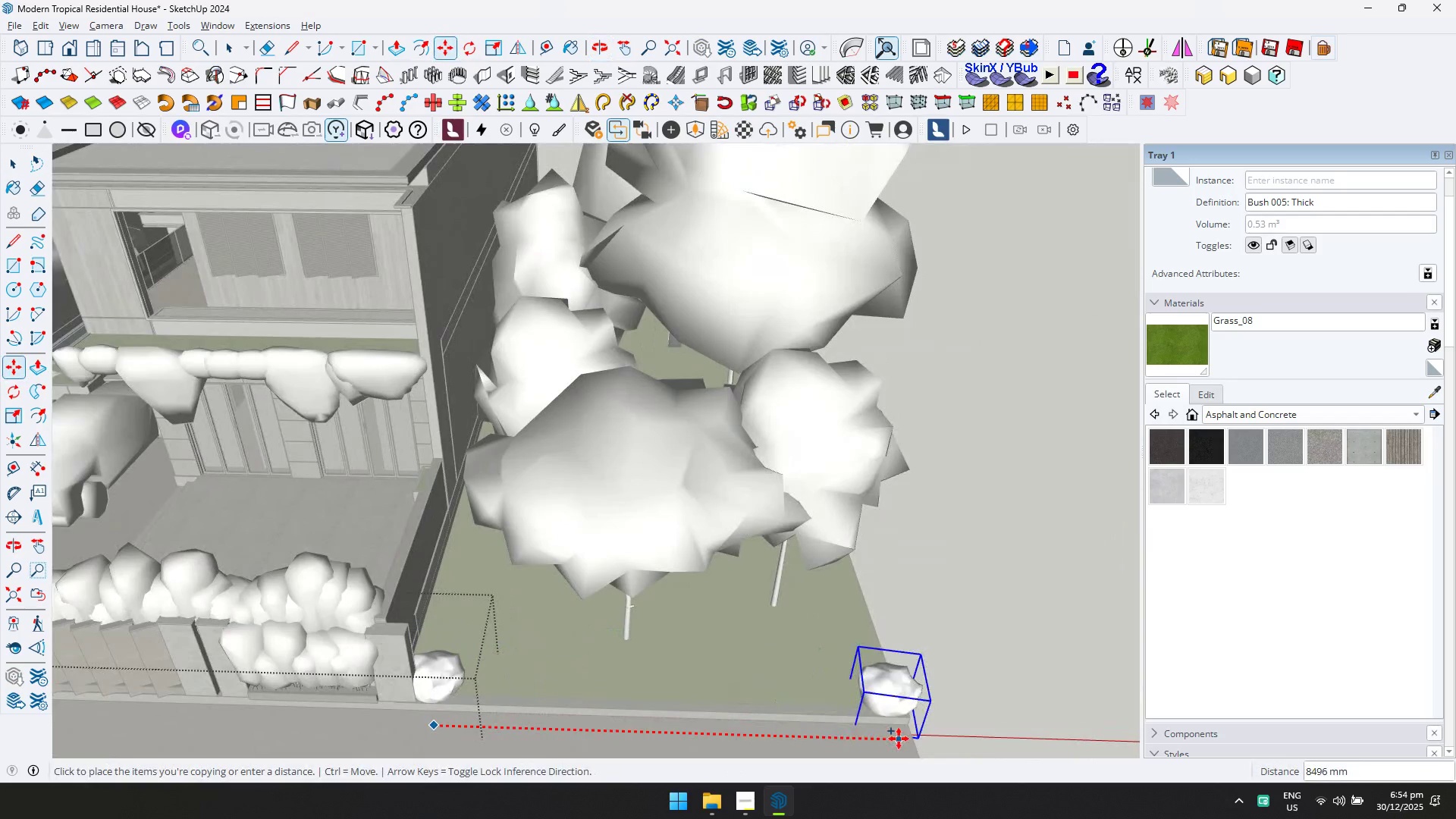 
left_click([899, 739])
 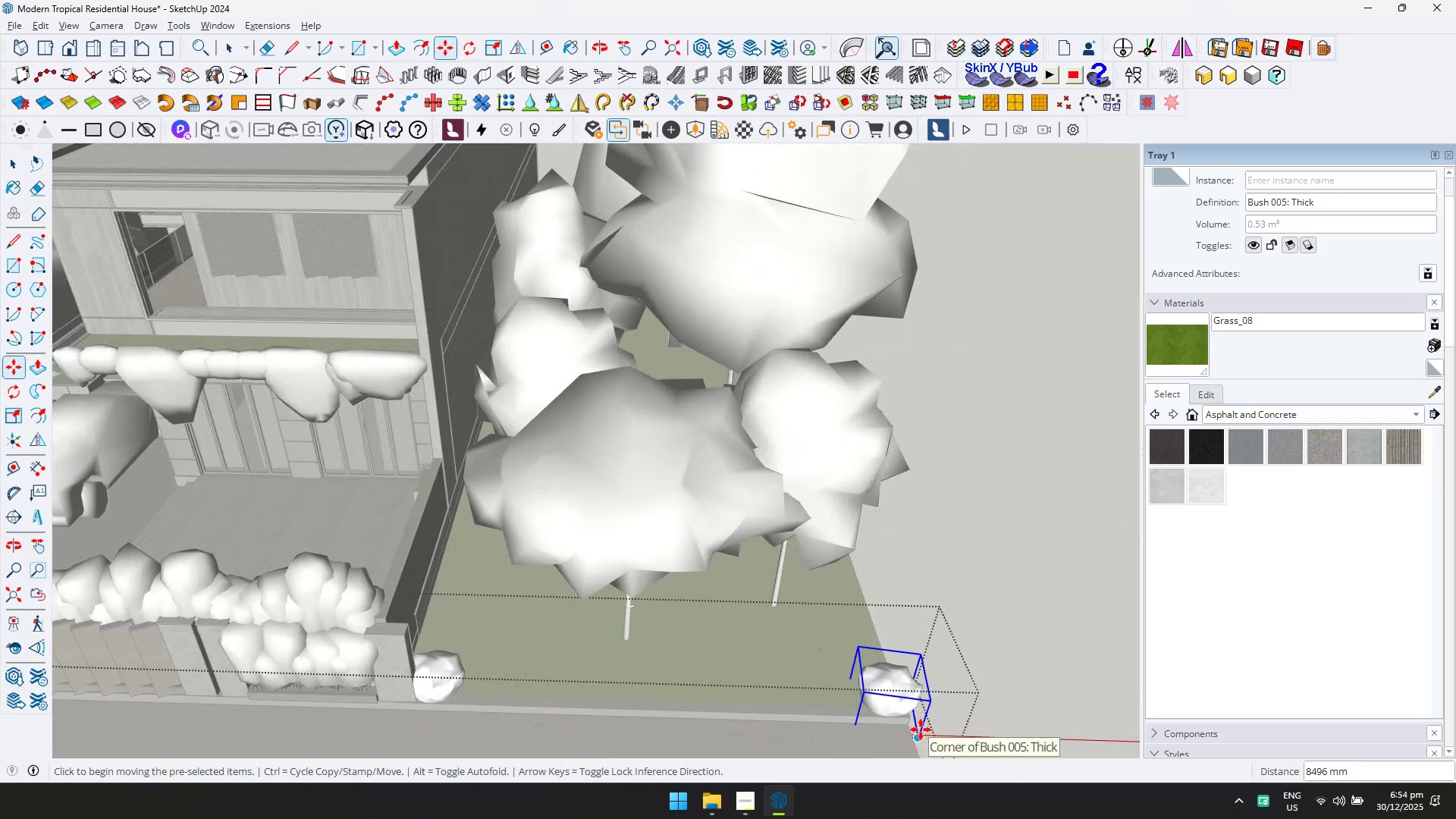 
type(/30)
 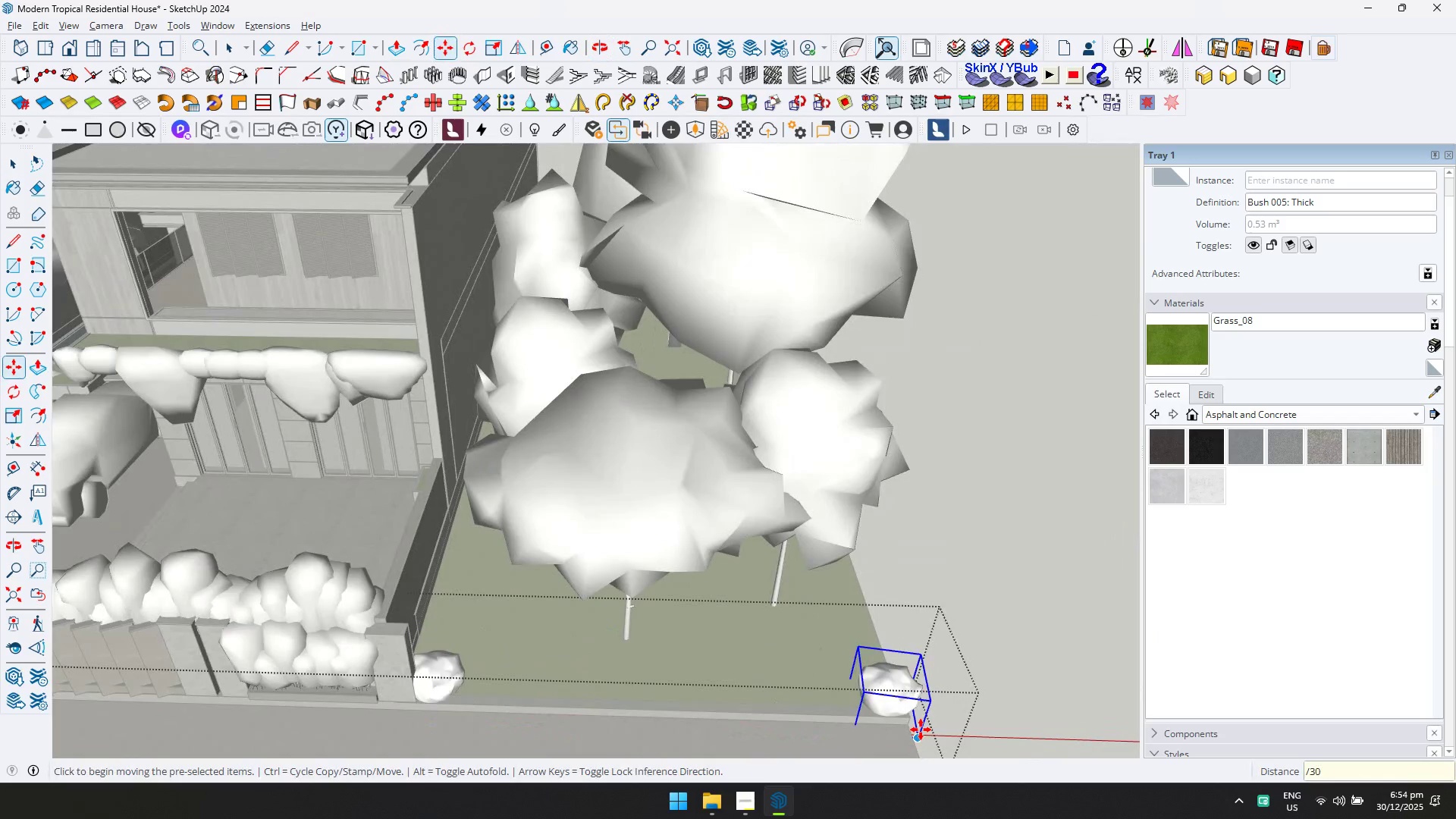 
key(Enter)
 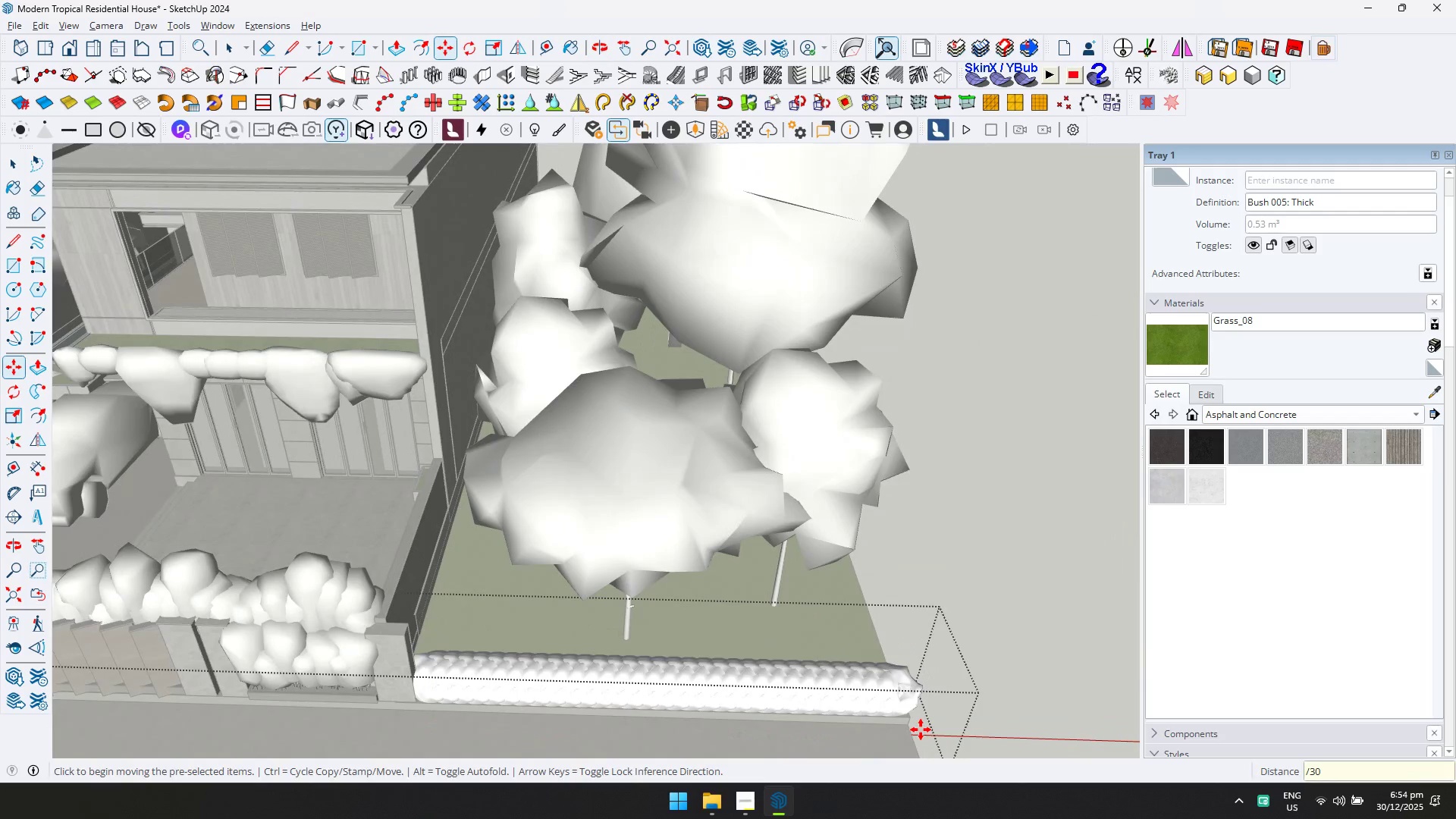 
key(Control+ControlLeft)
 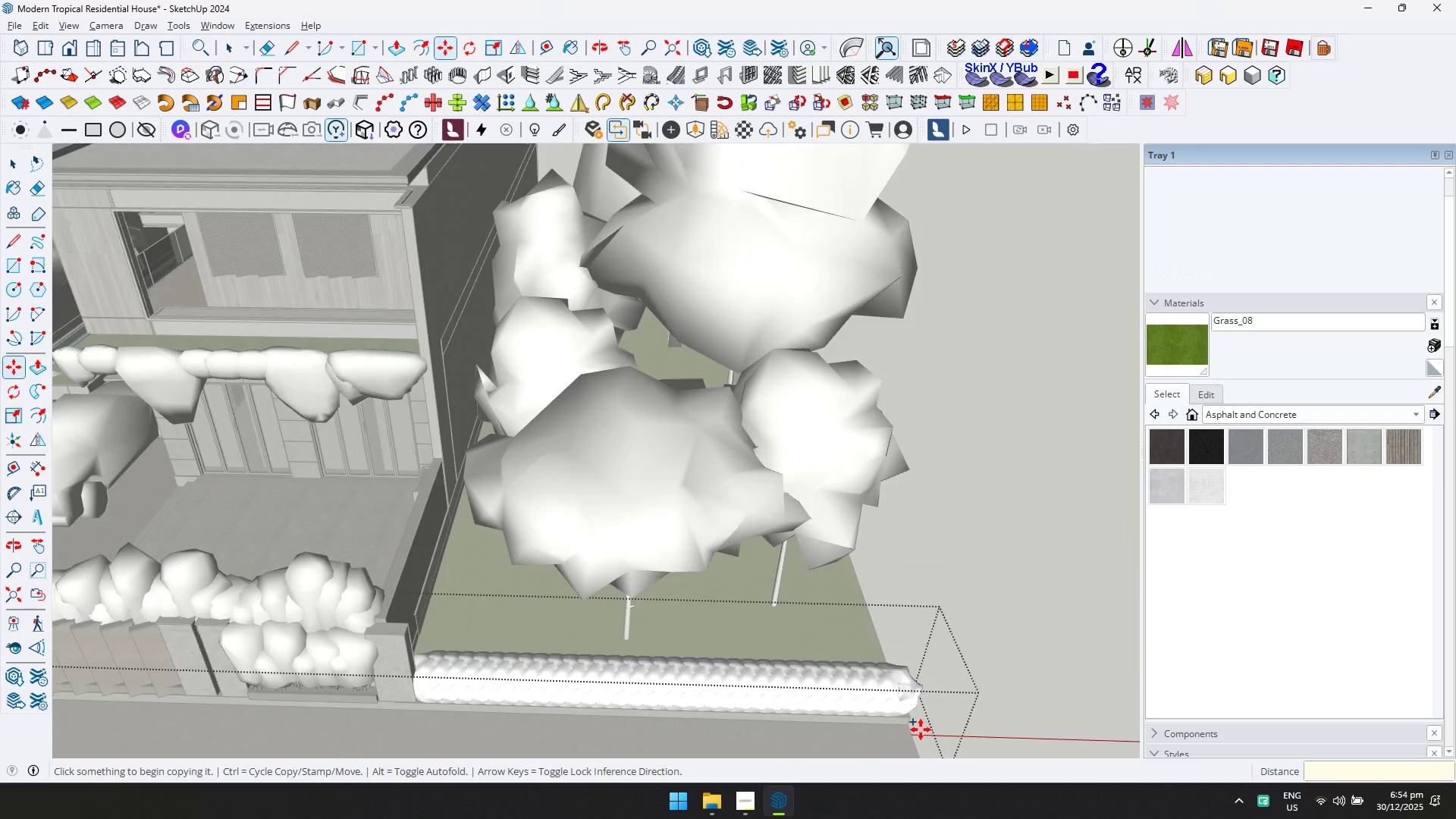 
key(D)
 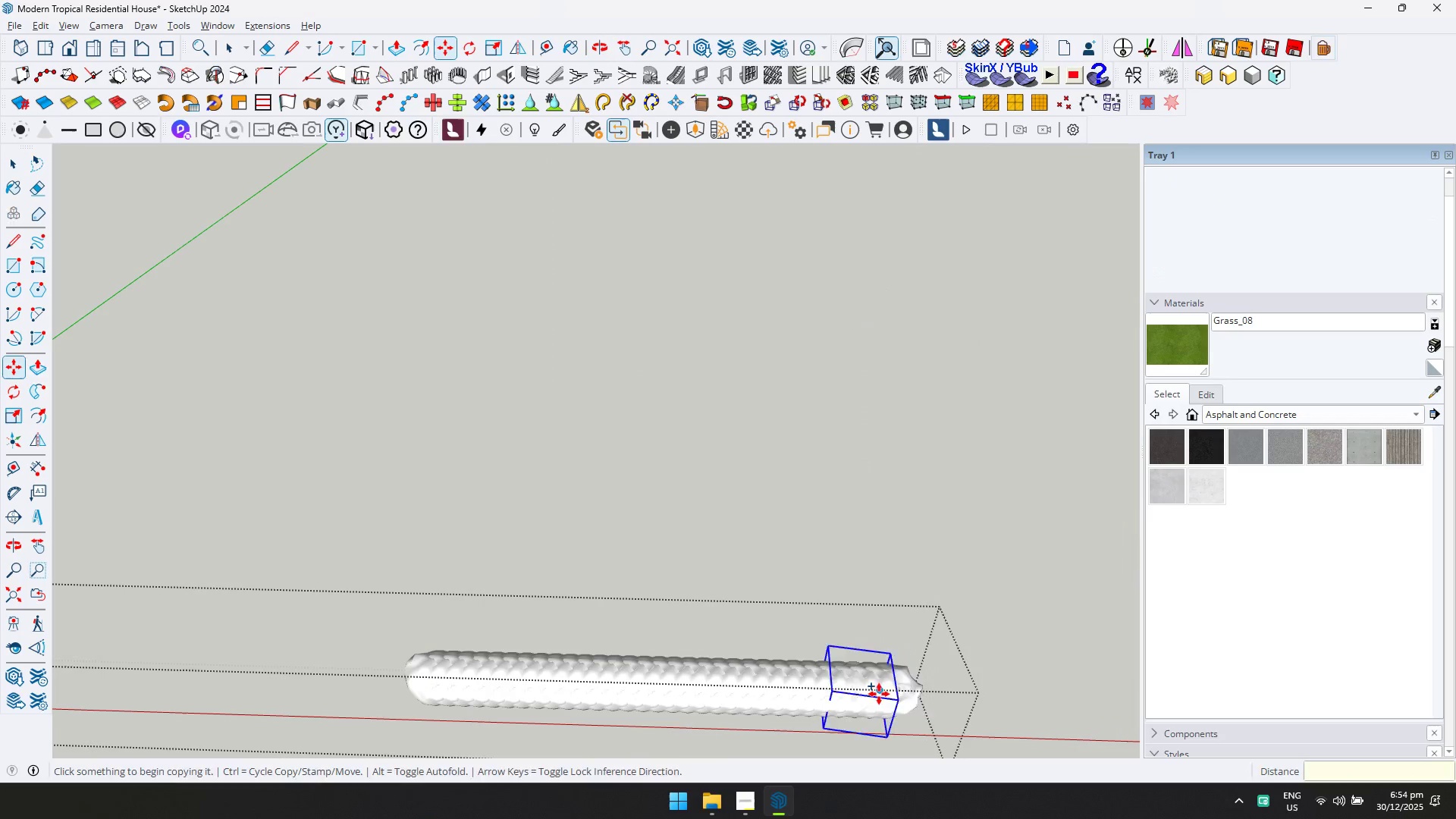 
key(Space)
 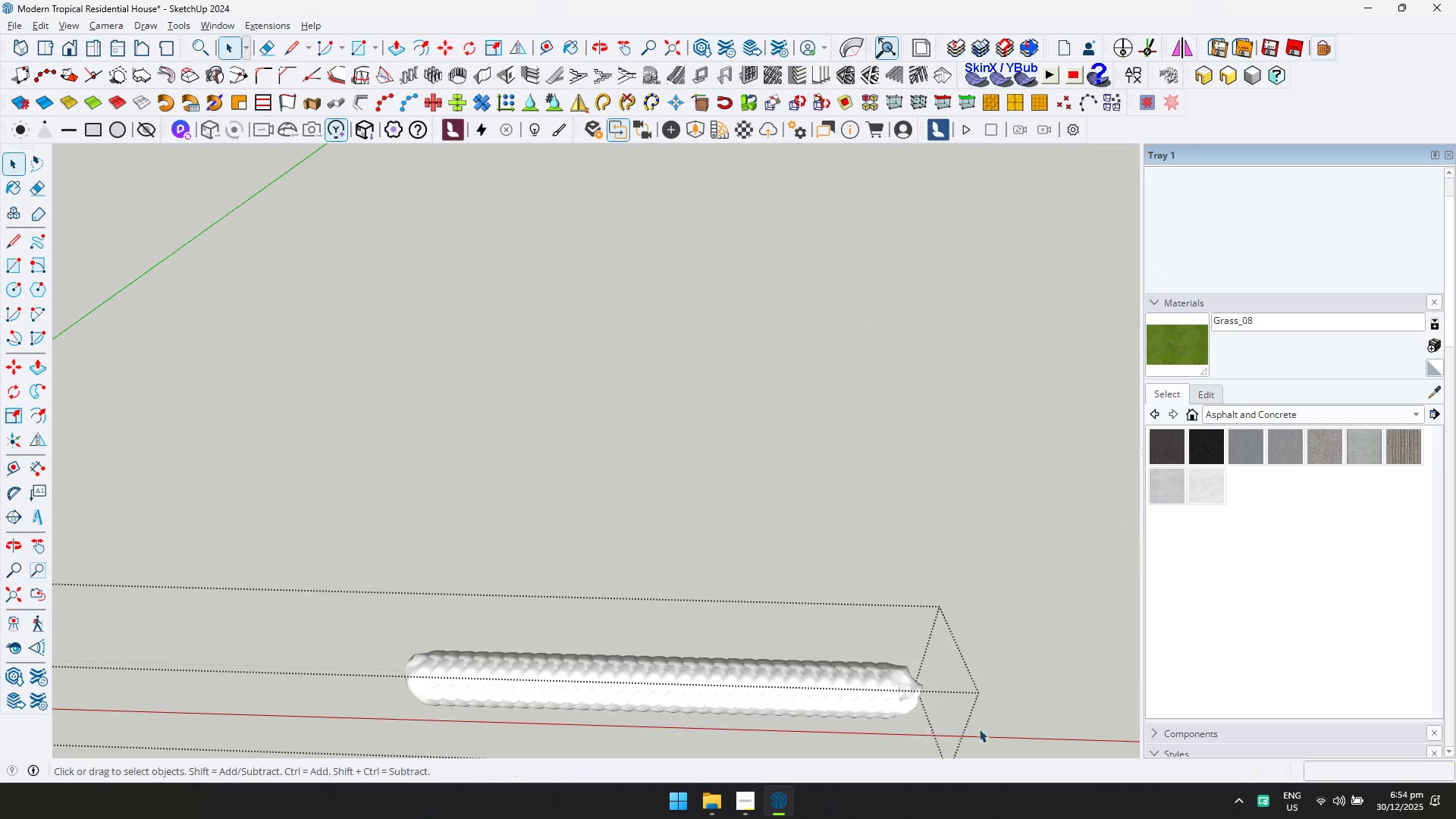 
left_click_drag(start_coordinate=[979, 729], to_coordinate=[336, 571])
 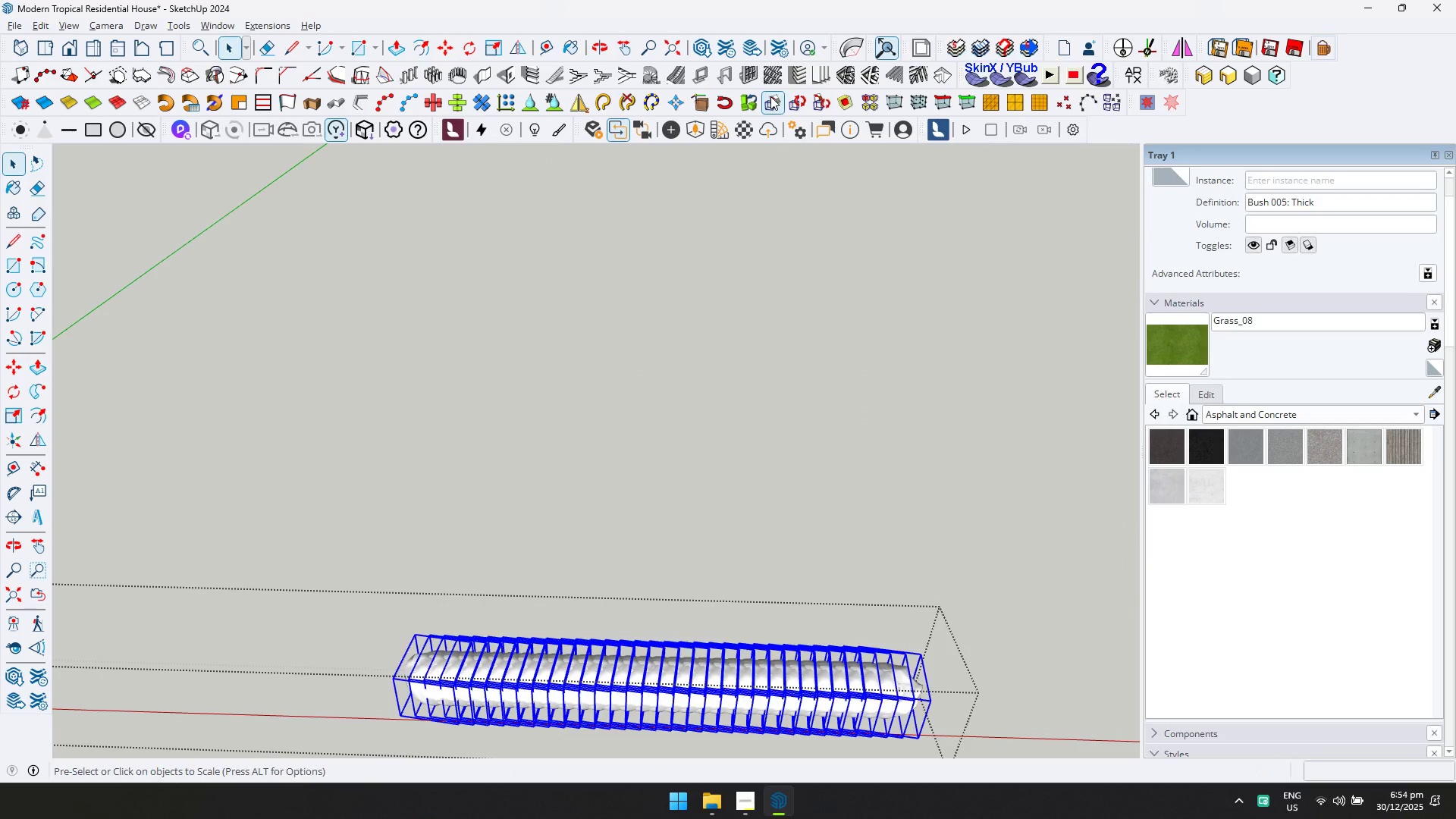 
double_click([814, 104])
 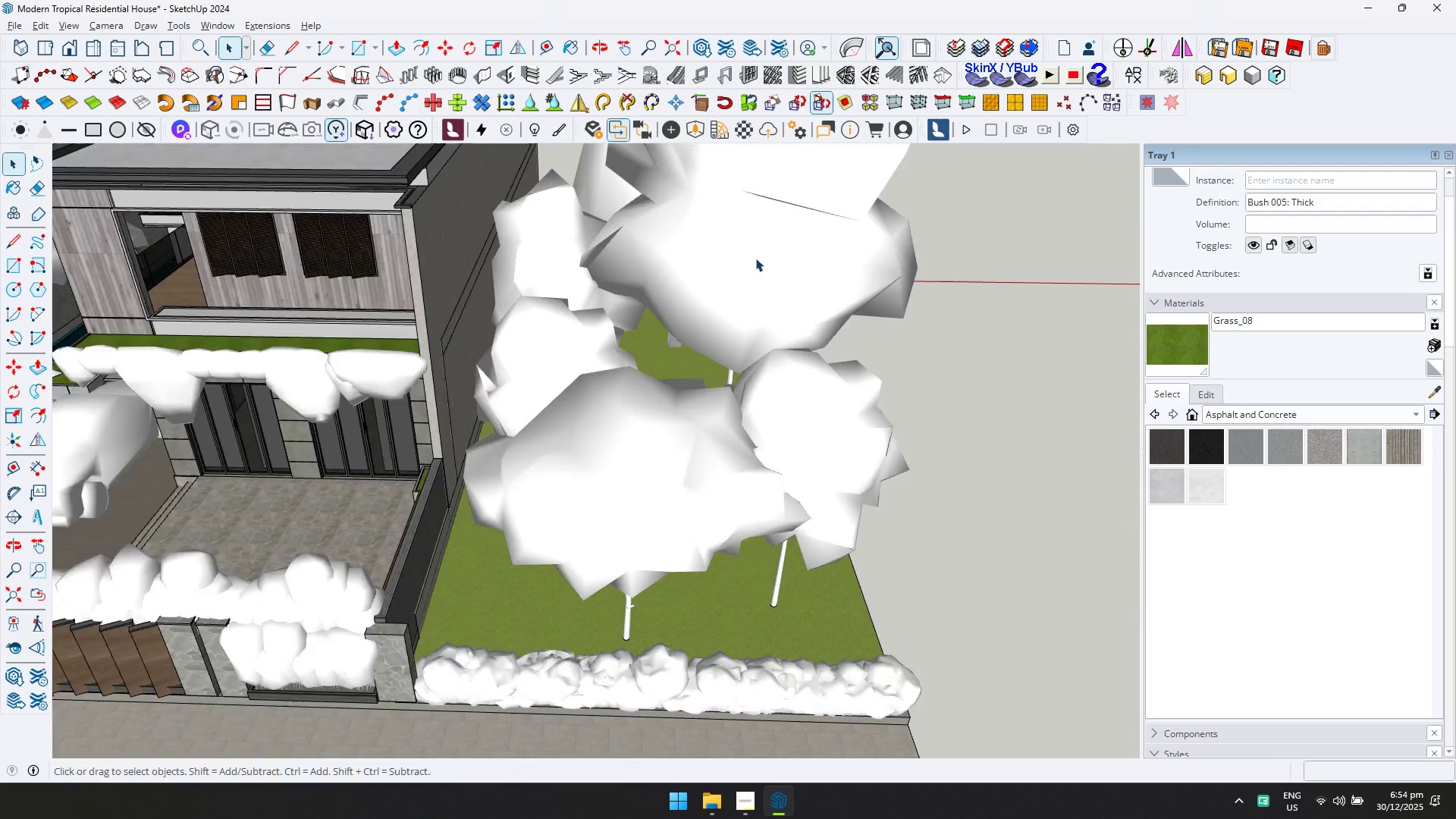 
key(Escape)
 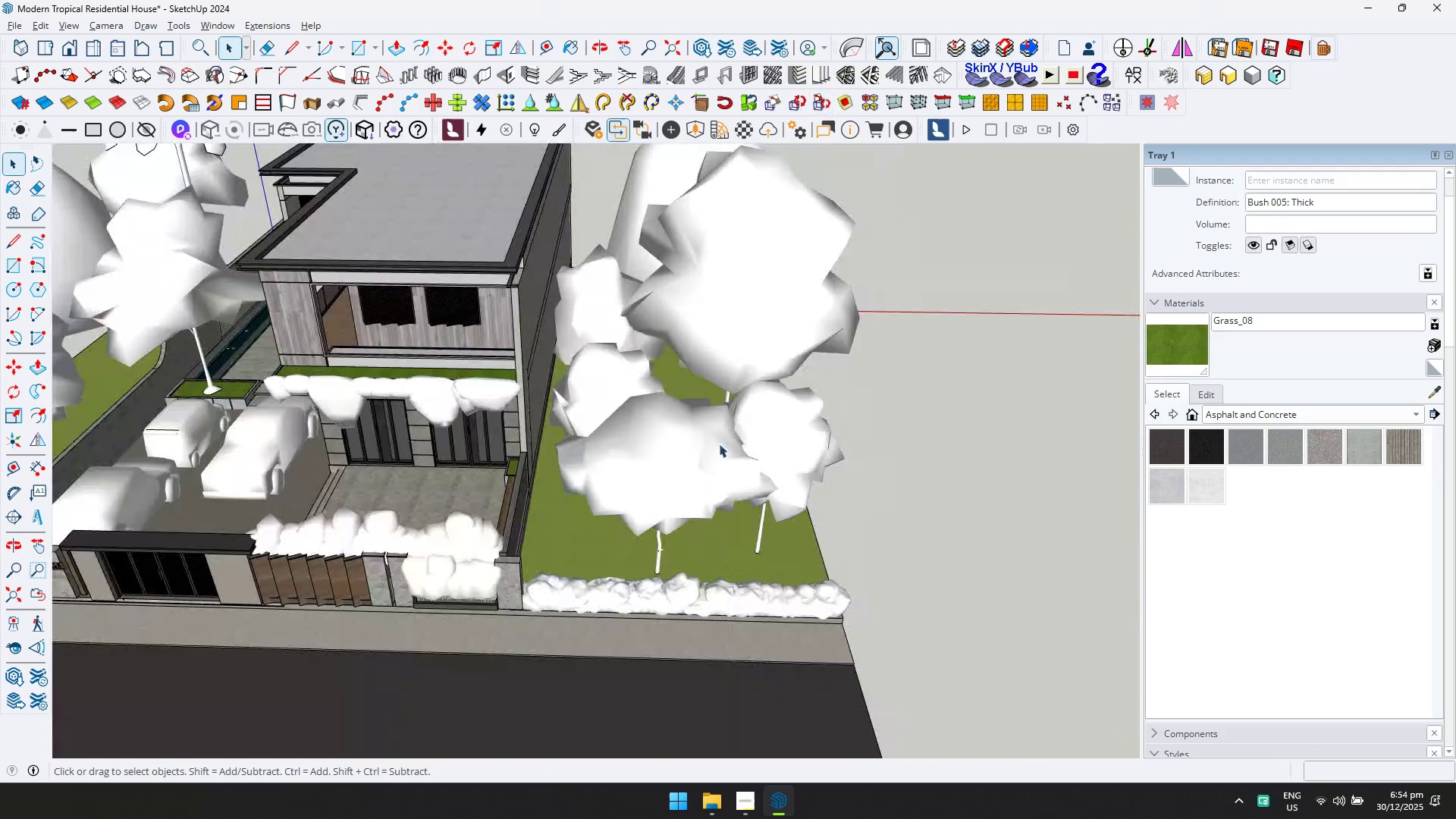 
key(Shift+ShiftLeft)
 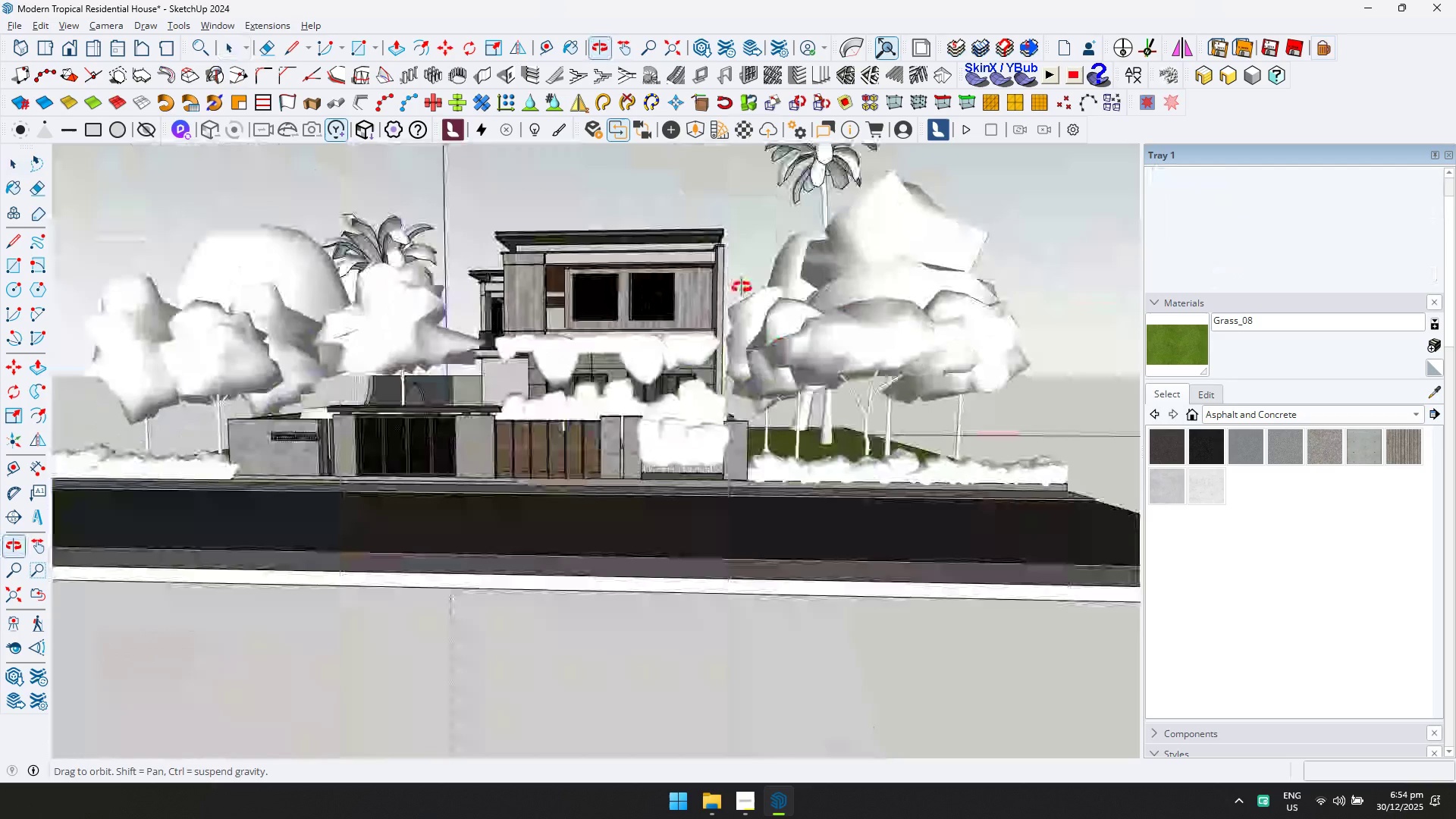 
scroll: coordinate [719, 444], scroll_direction: down, amount: 6.0
 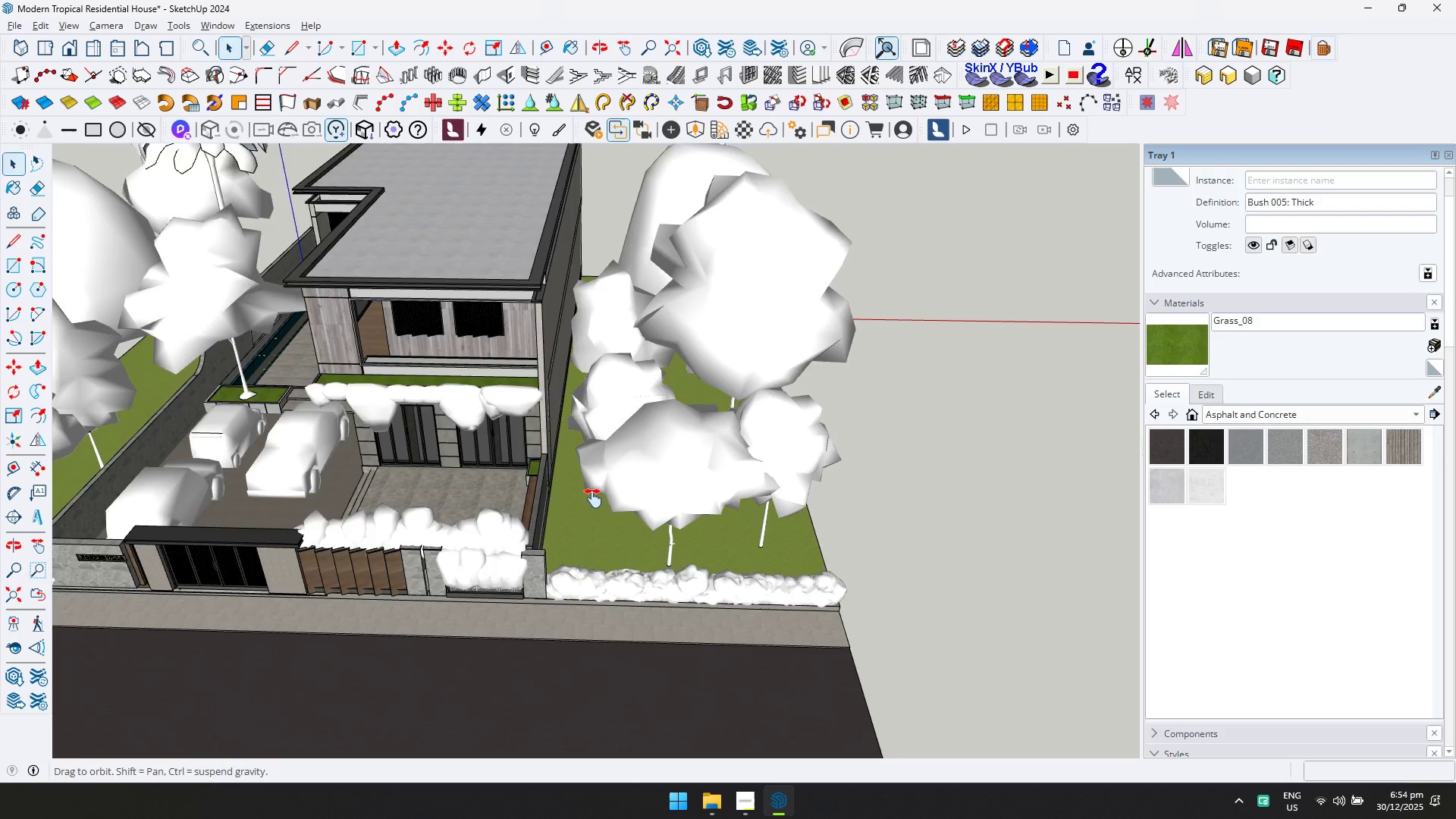 
key(Shift+ShiftLeft)
 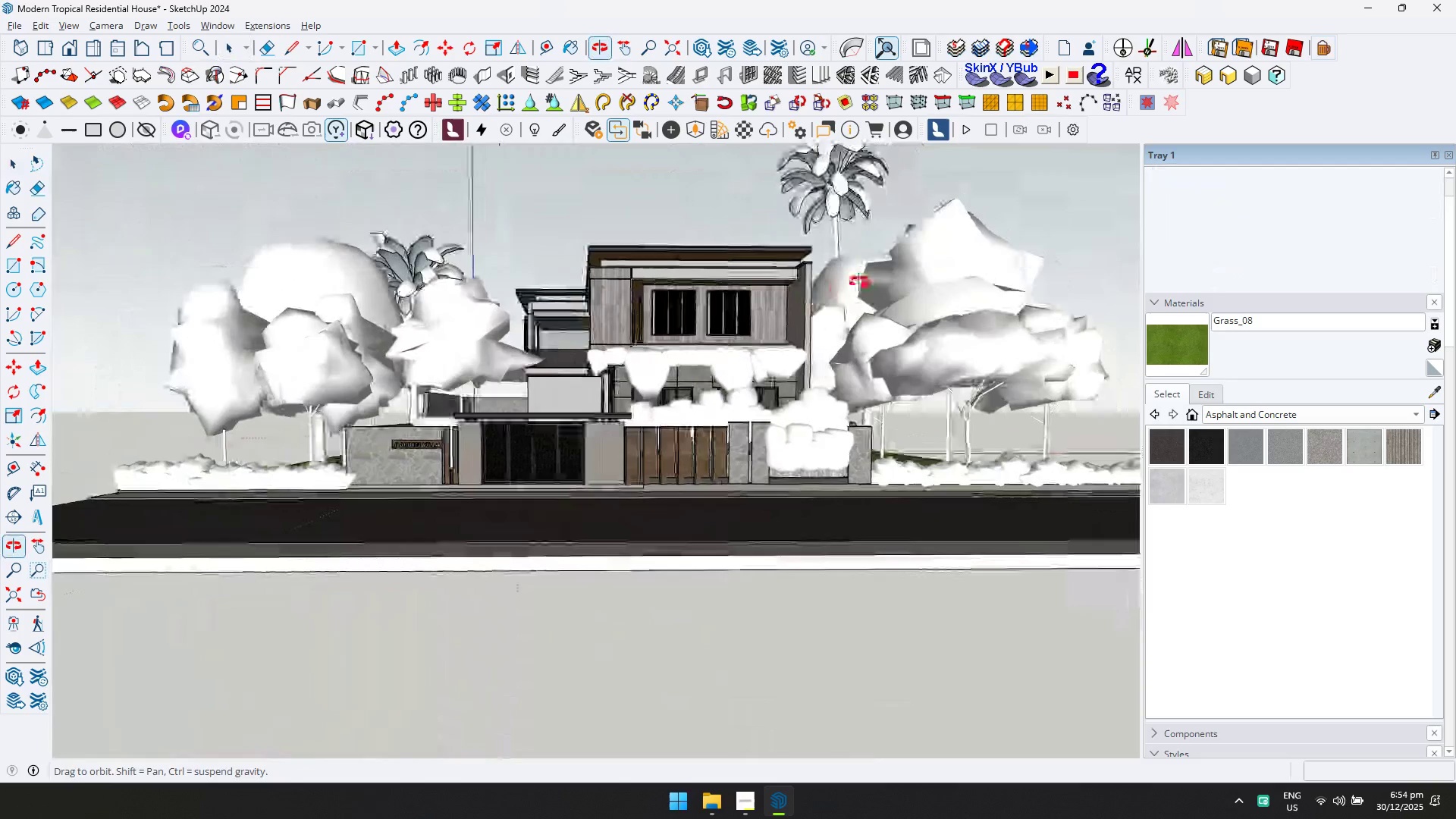 
key(Escape)
 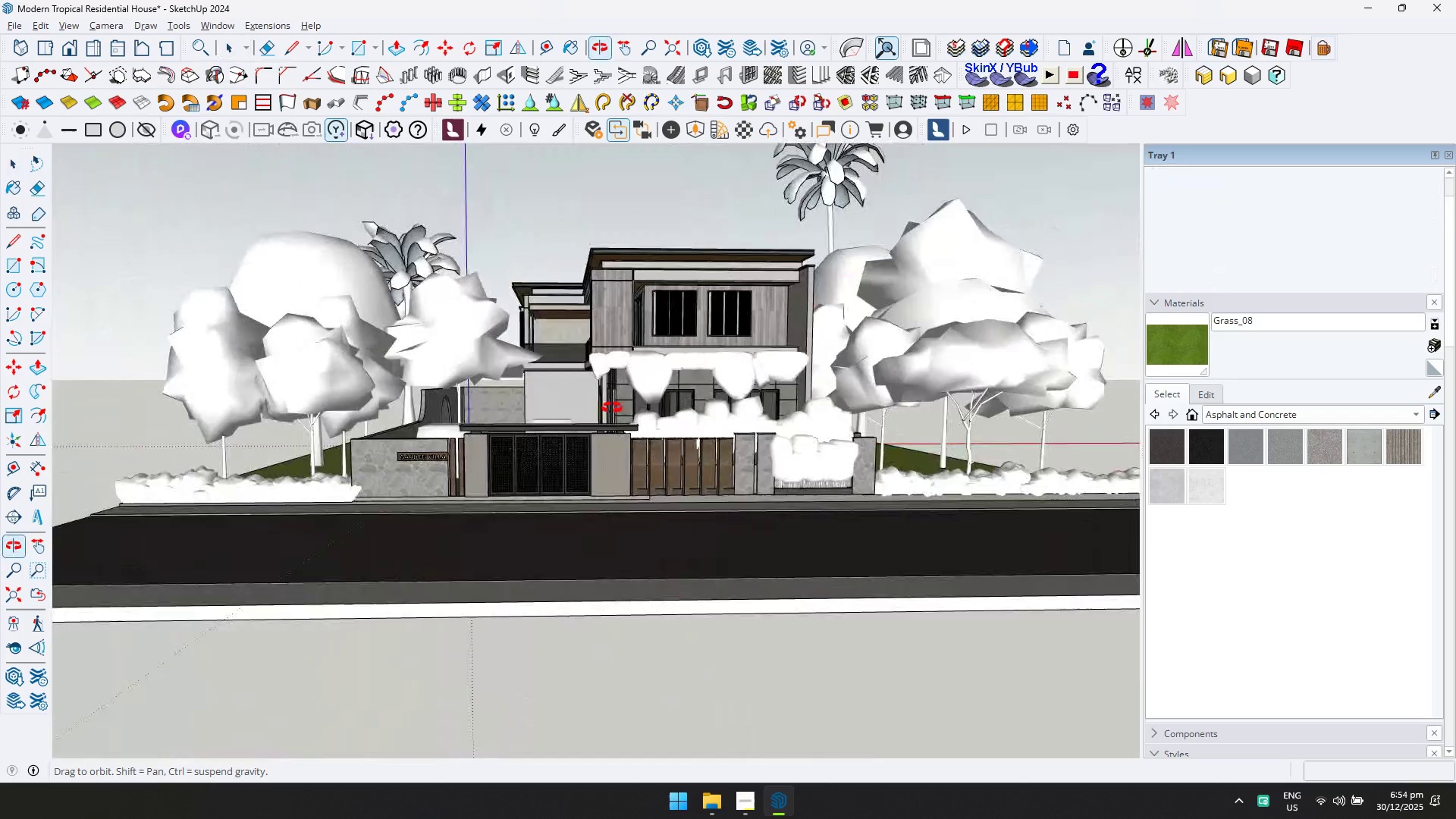 
key(Shift+ShiftLeft)
 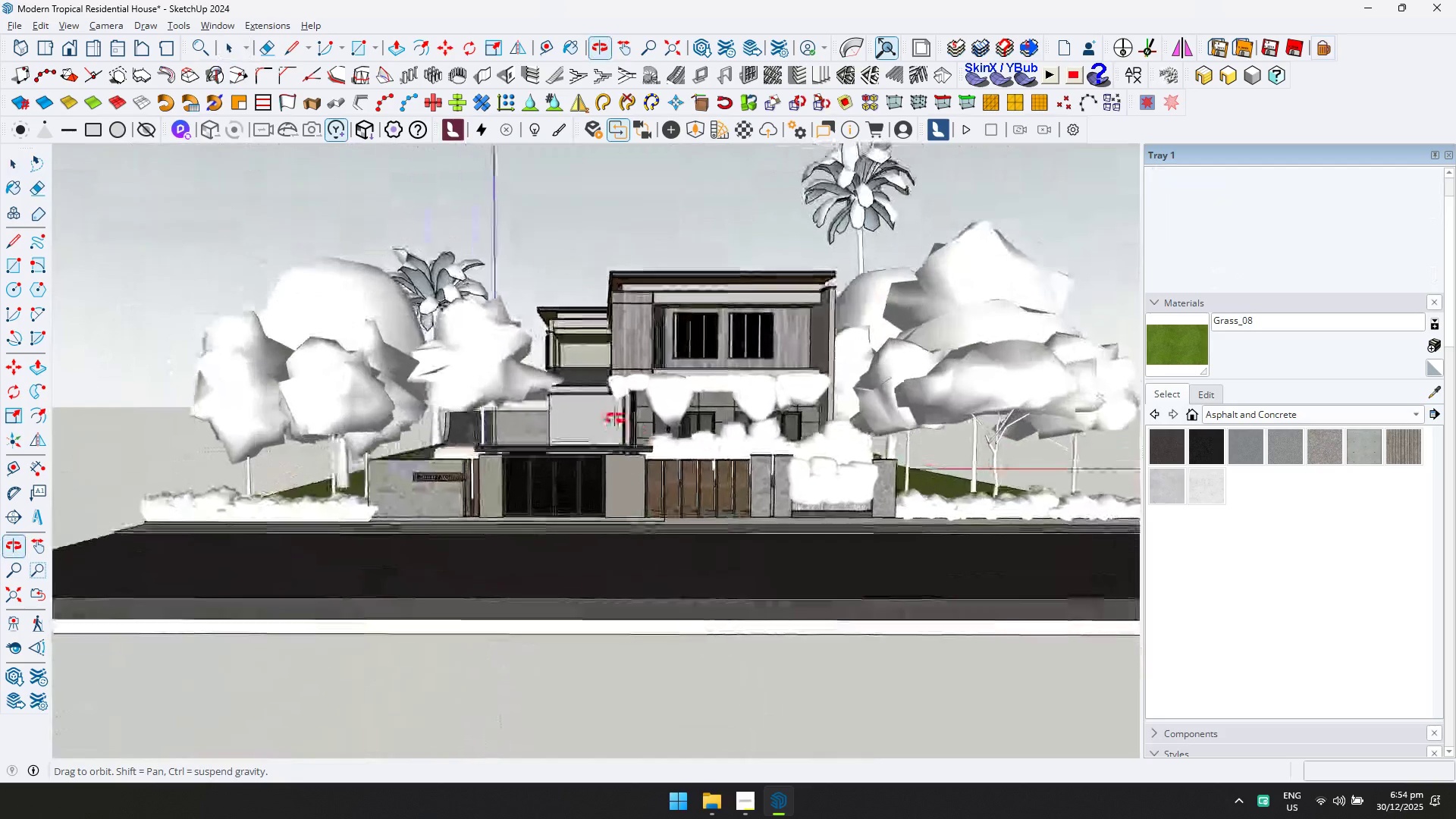 
key(Control+ControlLeft)
 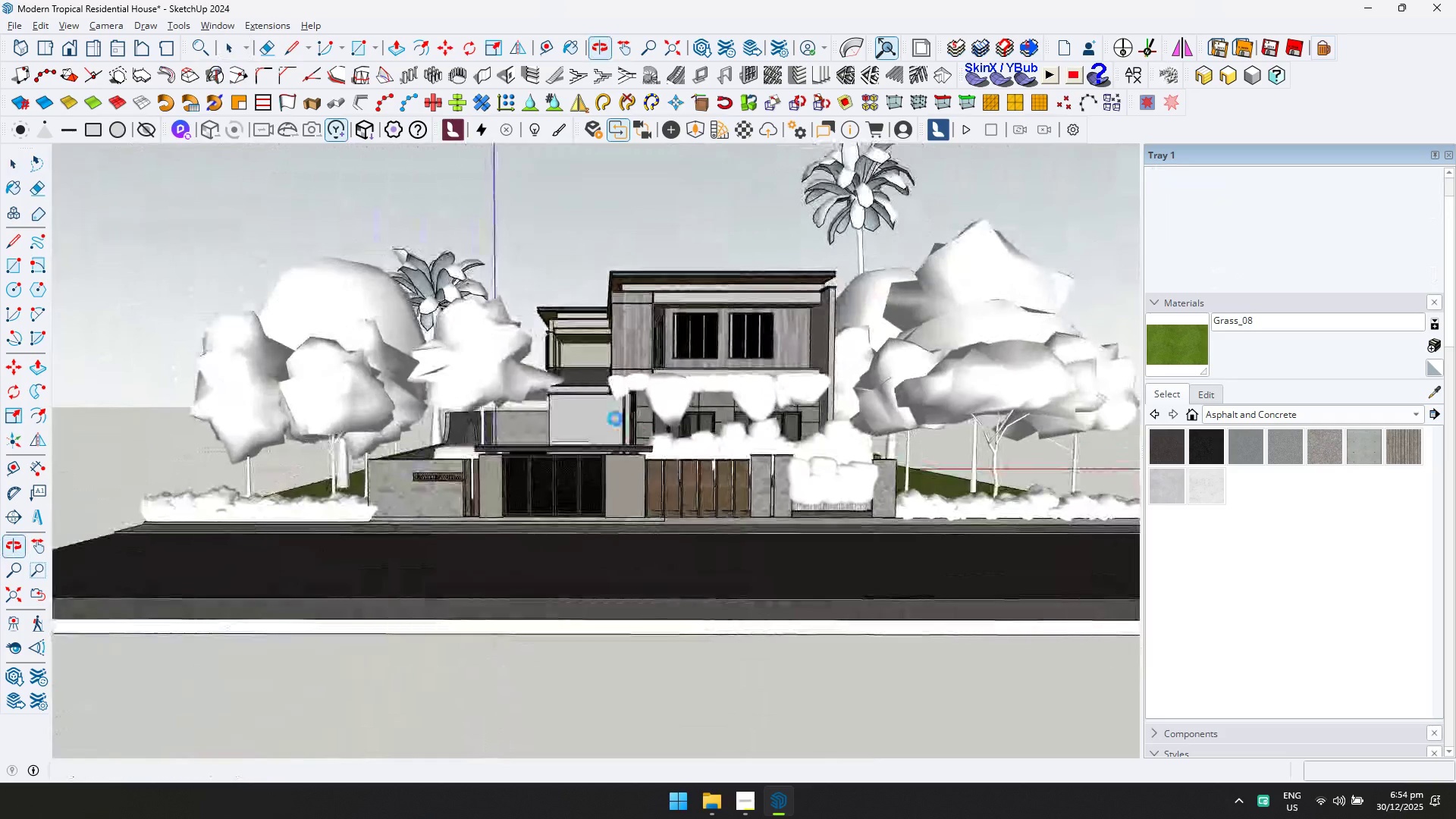 
key(Control+S)
 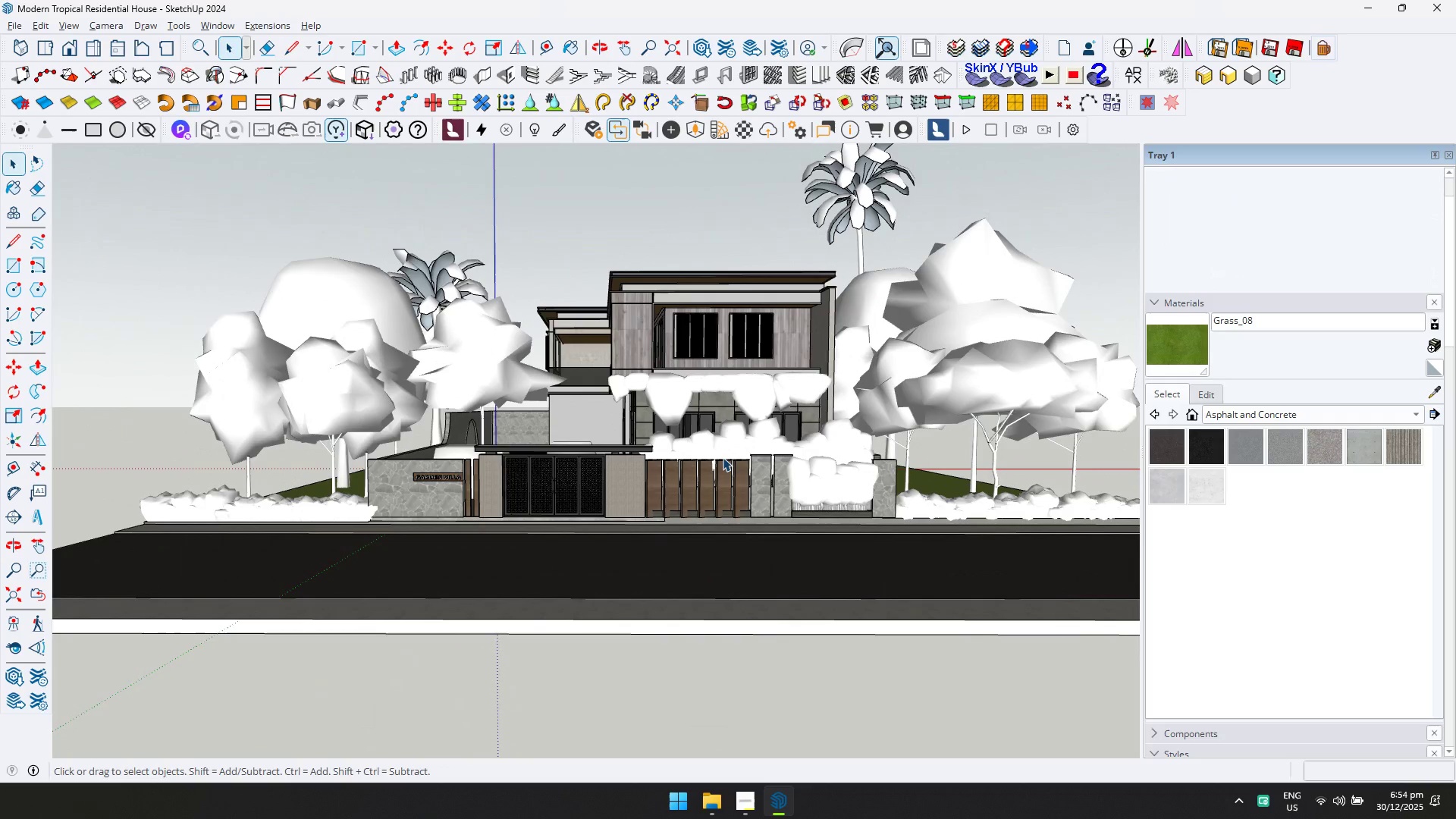 
wait(6.69)
 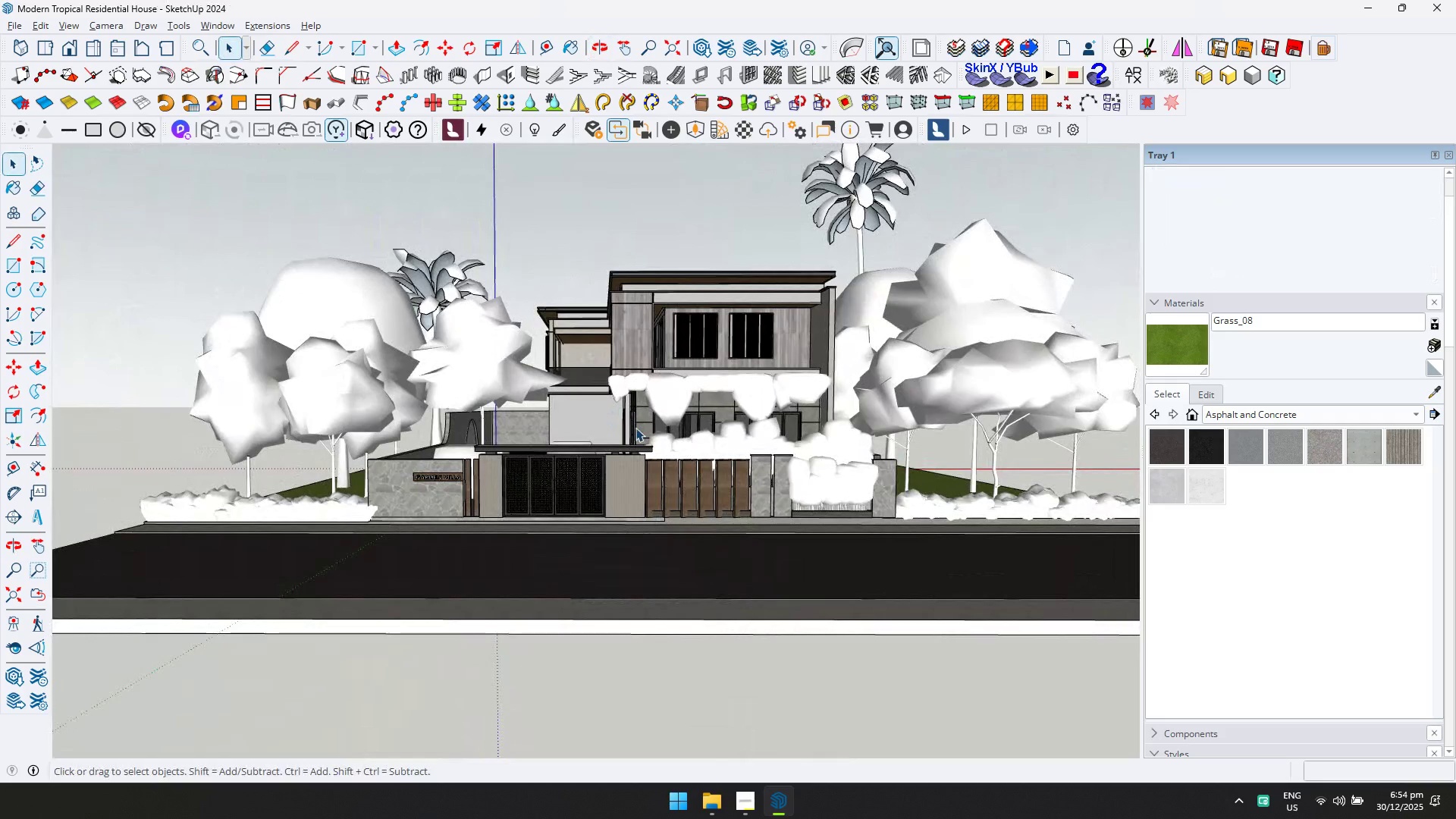 
scroll: coordinate [747, 569], scroll_direction: up, amount: 3.0
 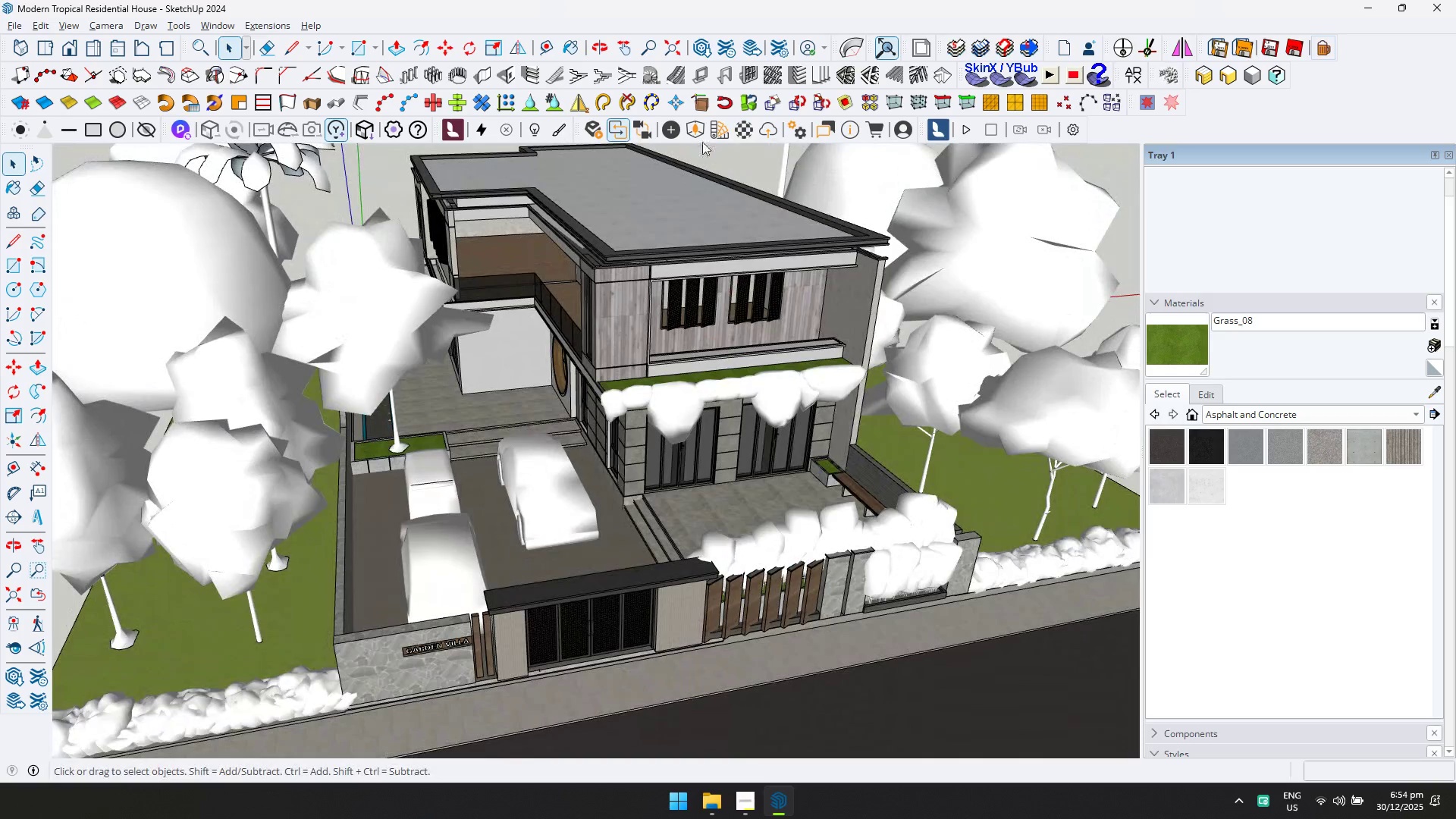 
key(Shift+ShiftLeft)
 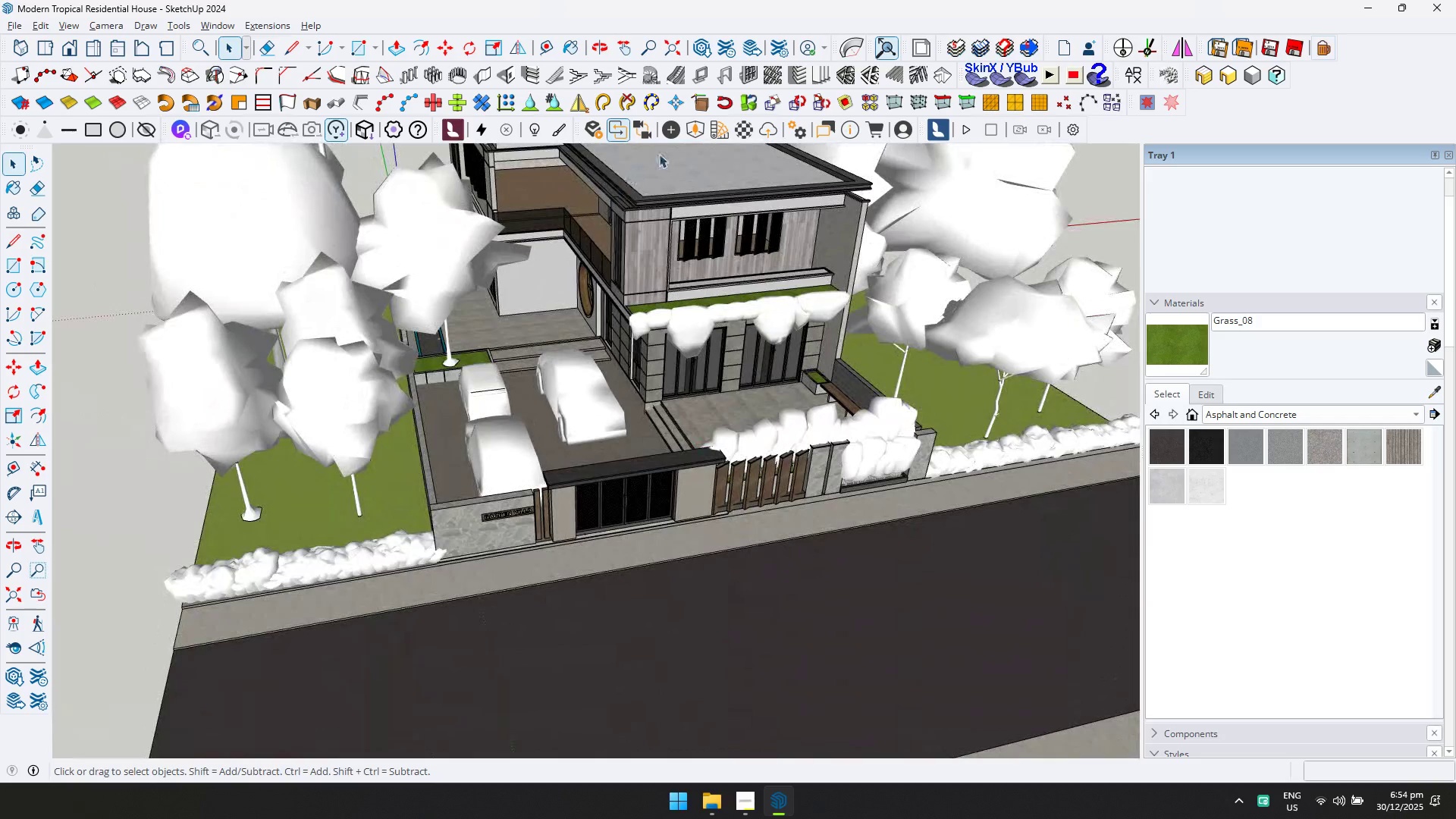 
scroll: coordinate [679, 510], scroll_direction: down, amount: 2.0
 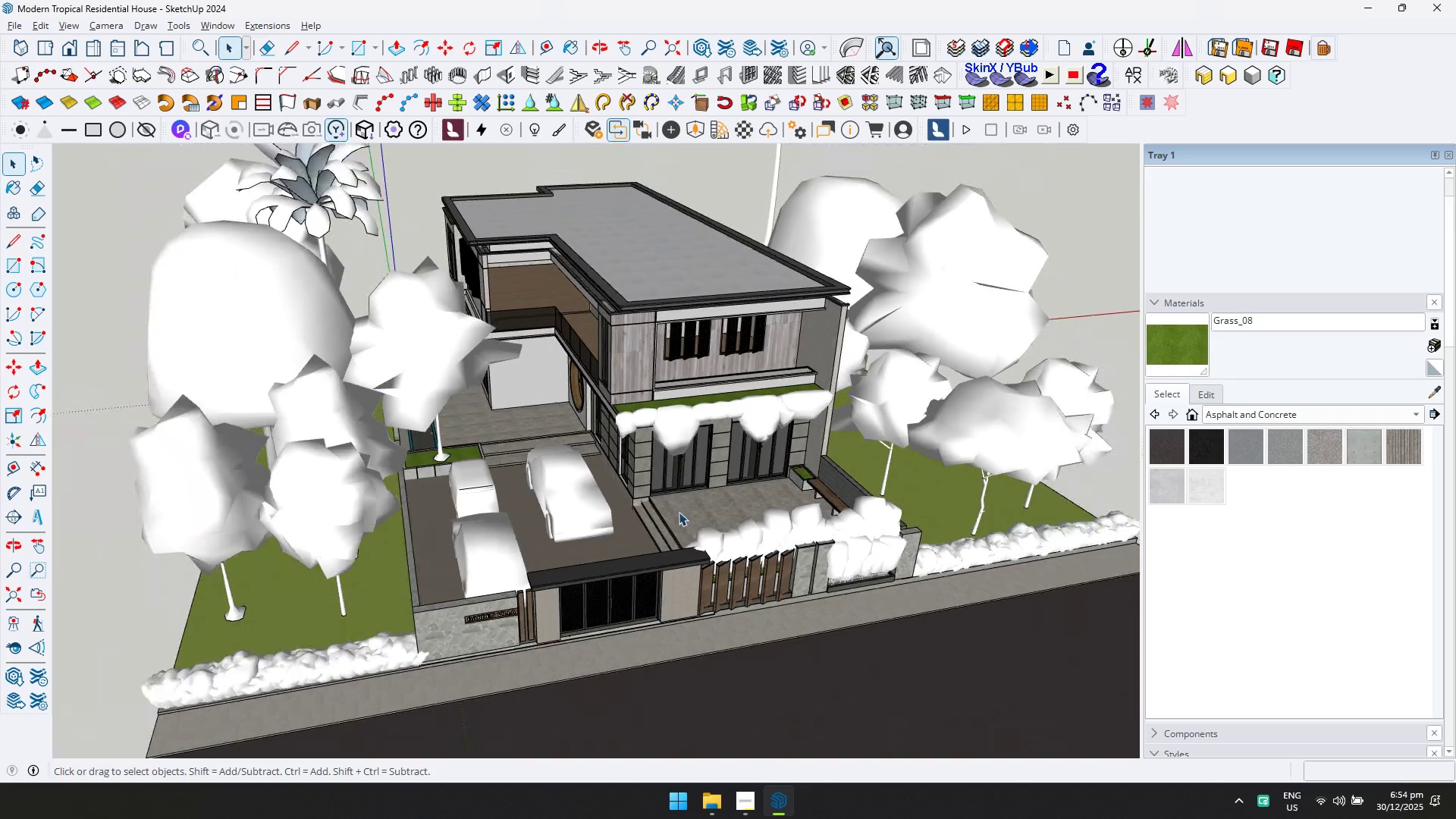 
left_click([696, 130])
 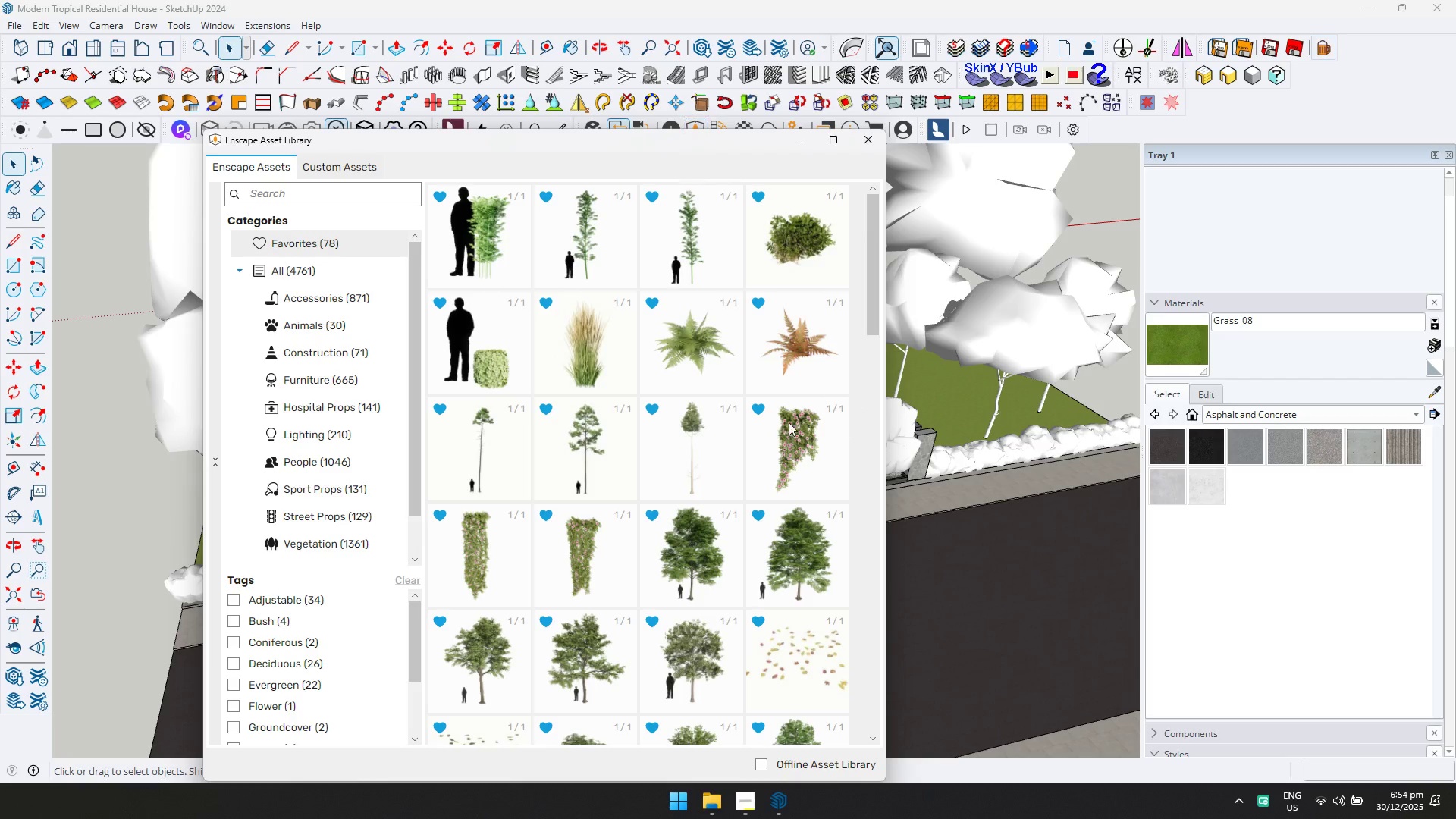 
scroll: coordinate [781, 485], scroll_direction: up, amount: 3.0
 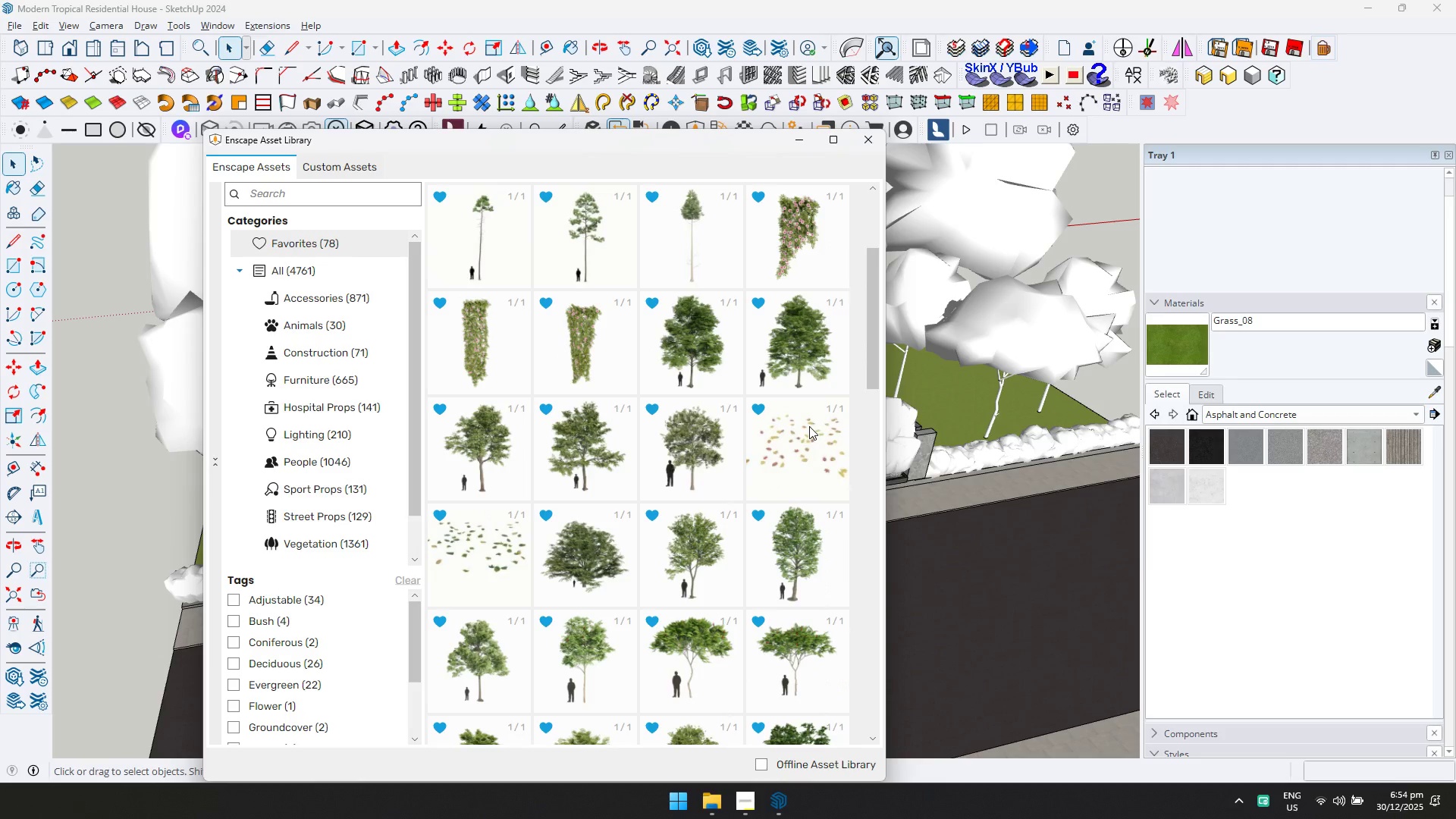 
double_click([809, 426])
 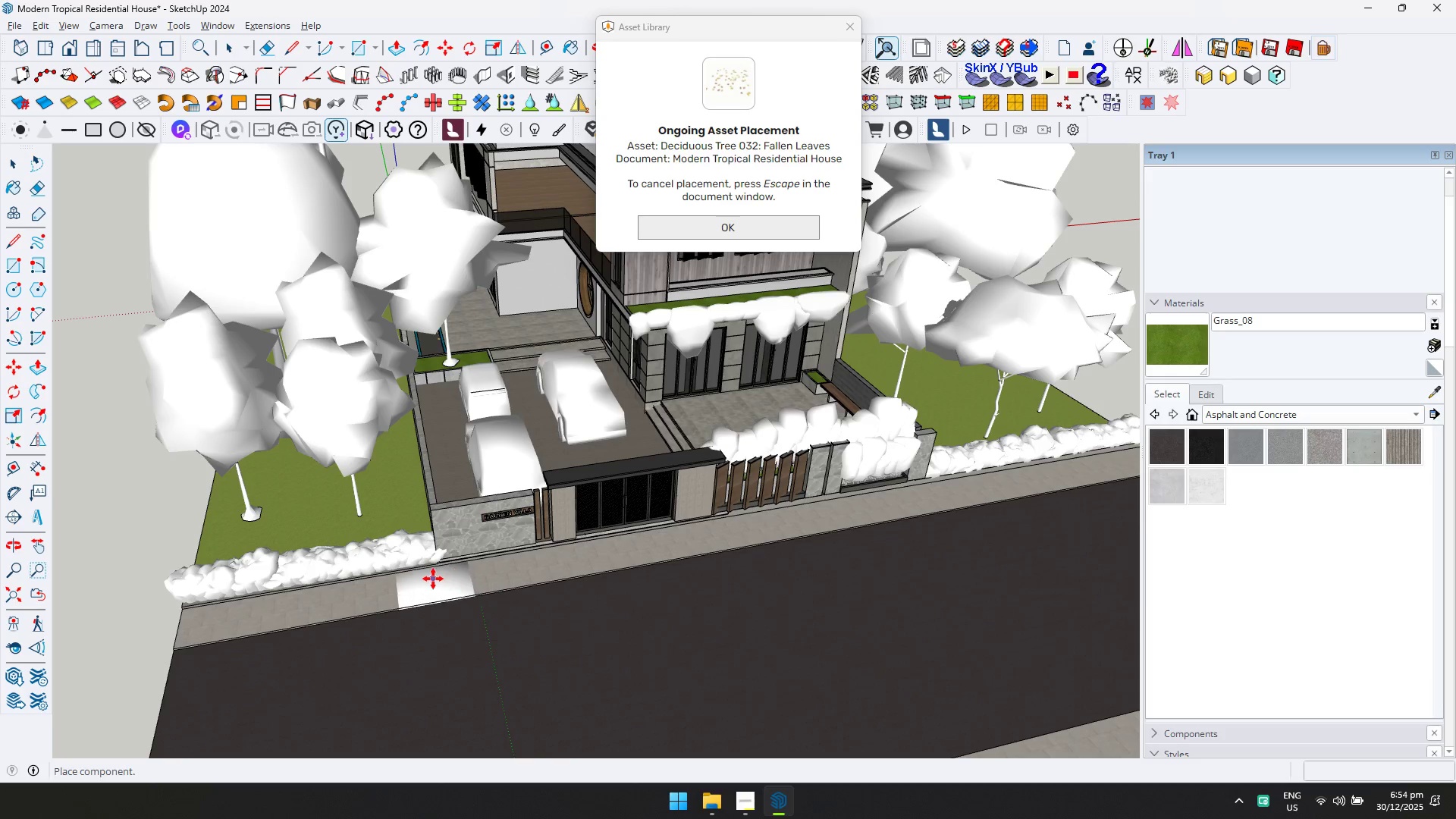 
left_click([422, 576])
 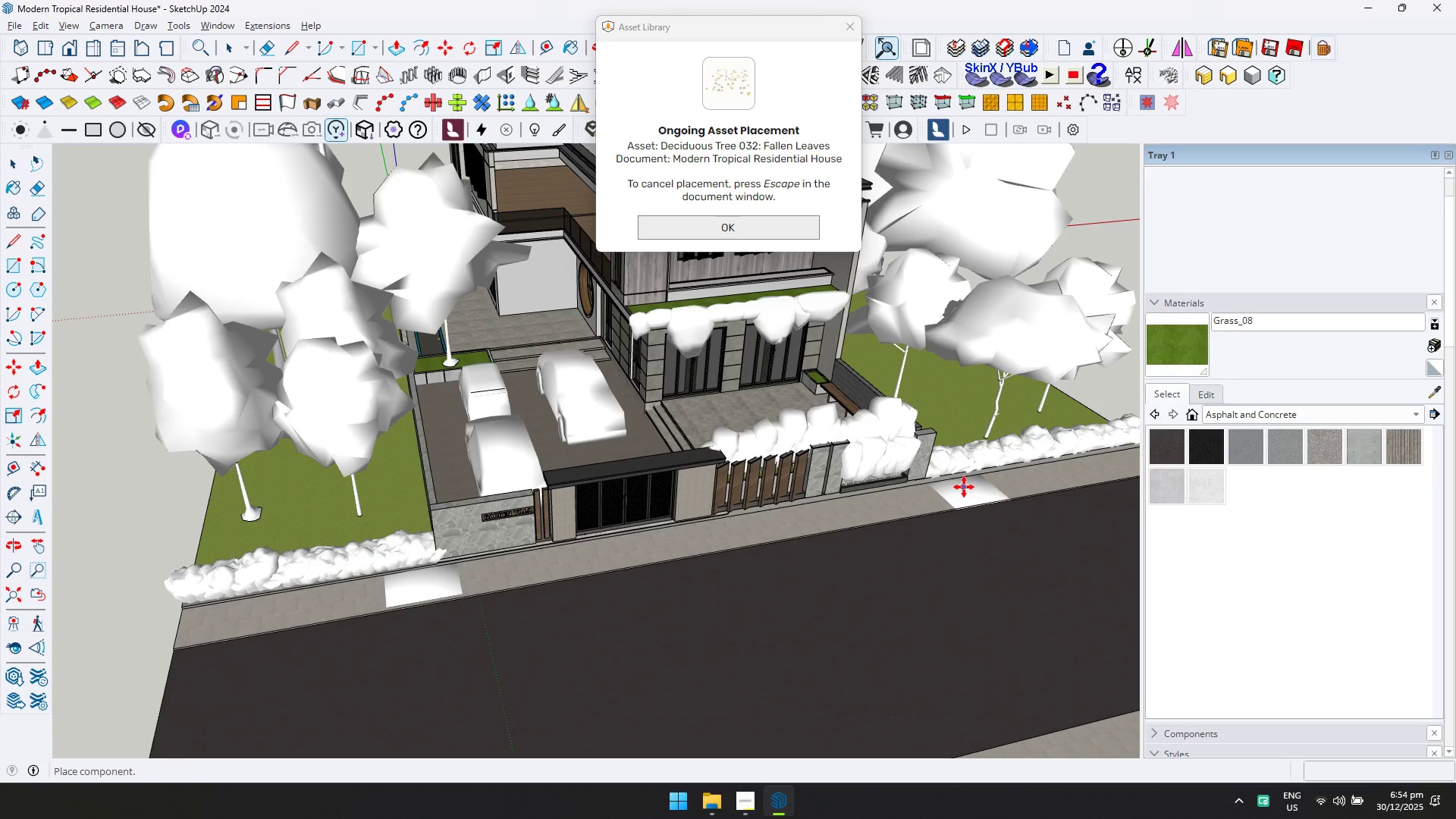 
left_click([964, 487])
 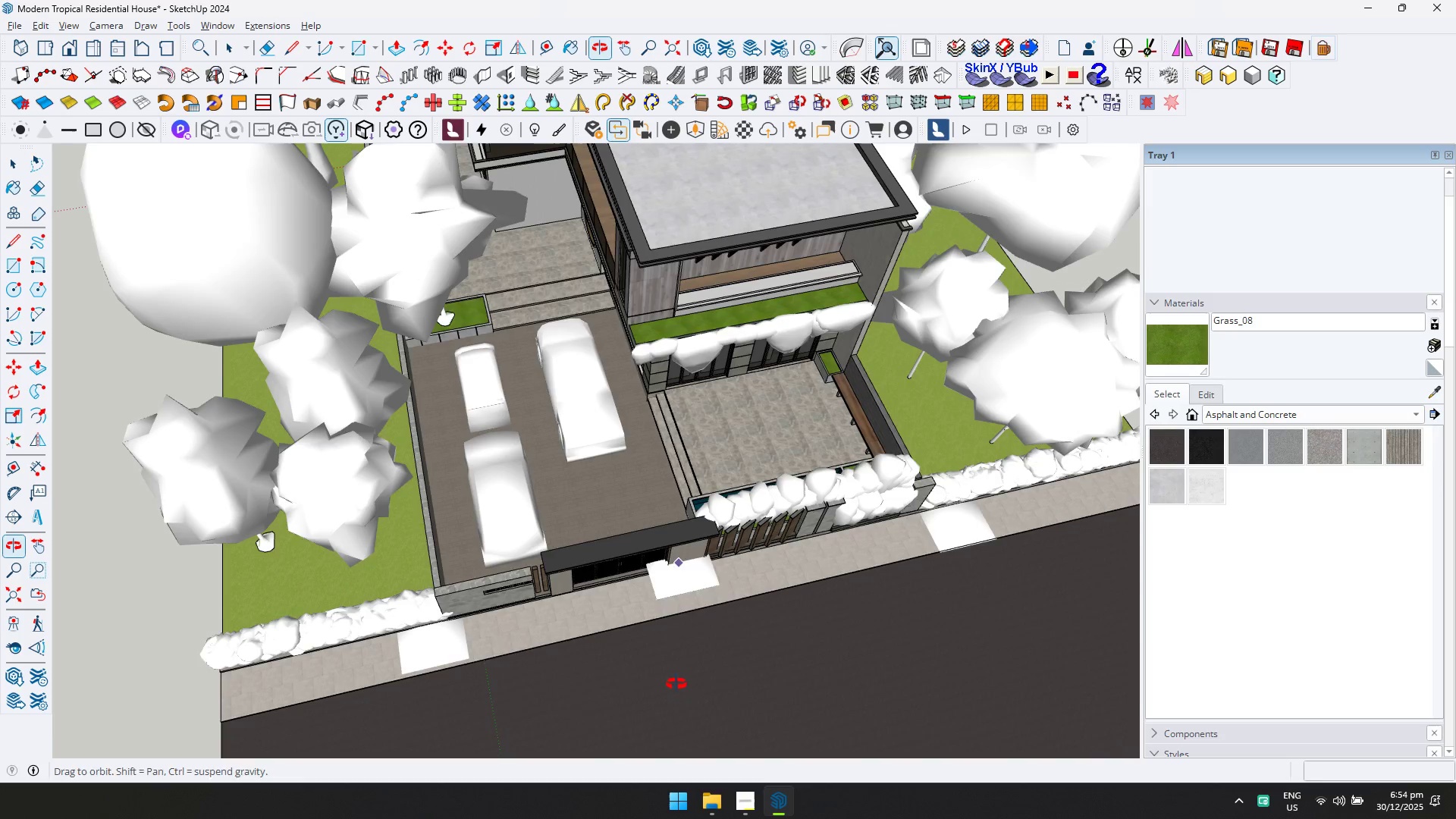 
left_click([662, 487])
 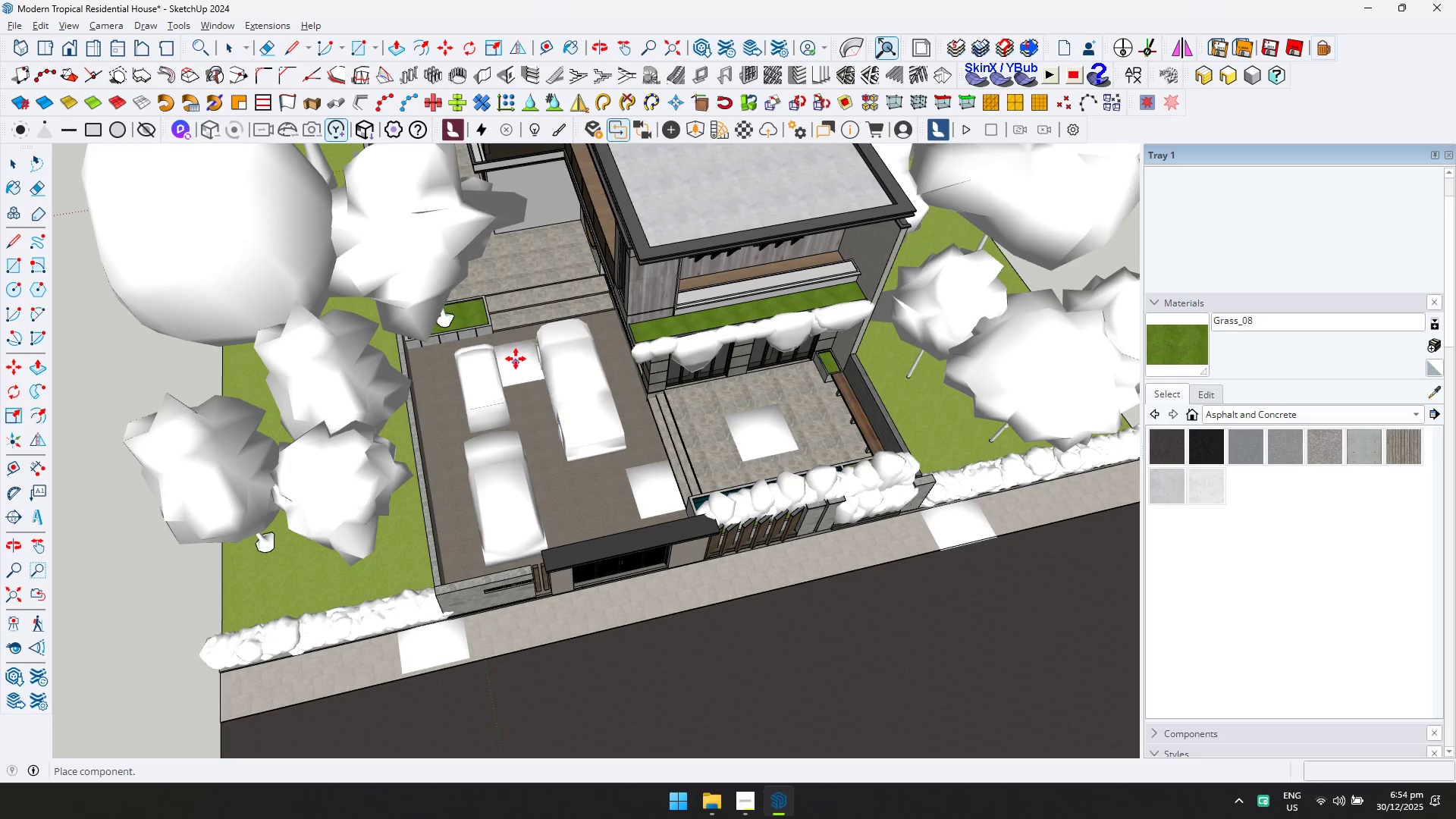 
left_click([515, 271])
 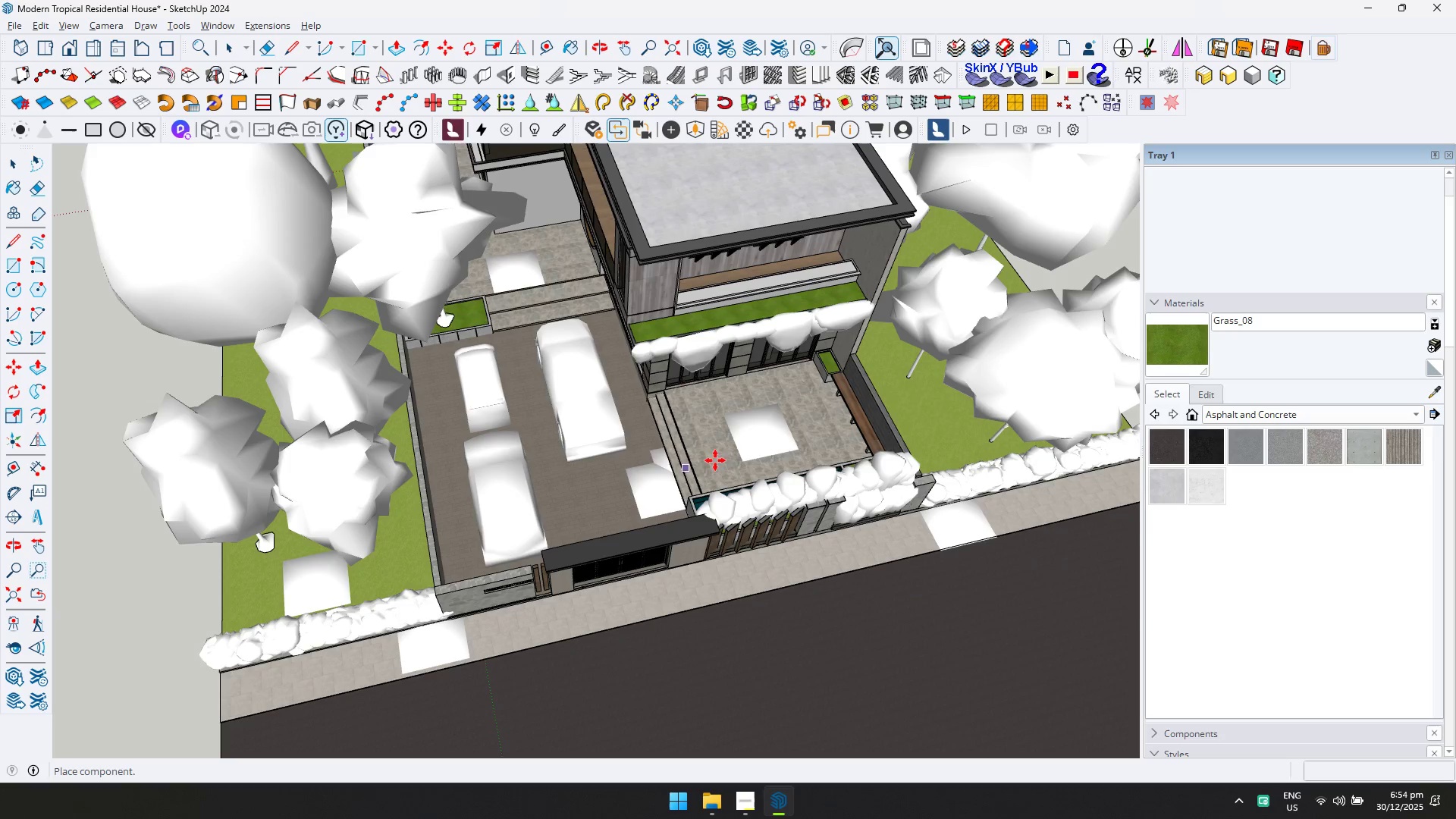 
left_click([941, 415])
 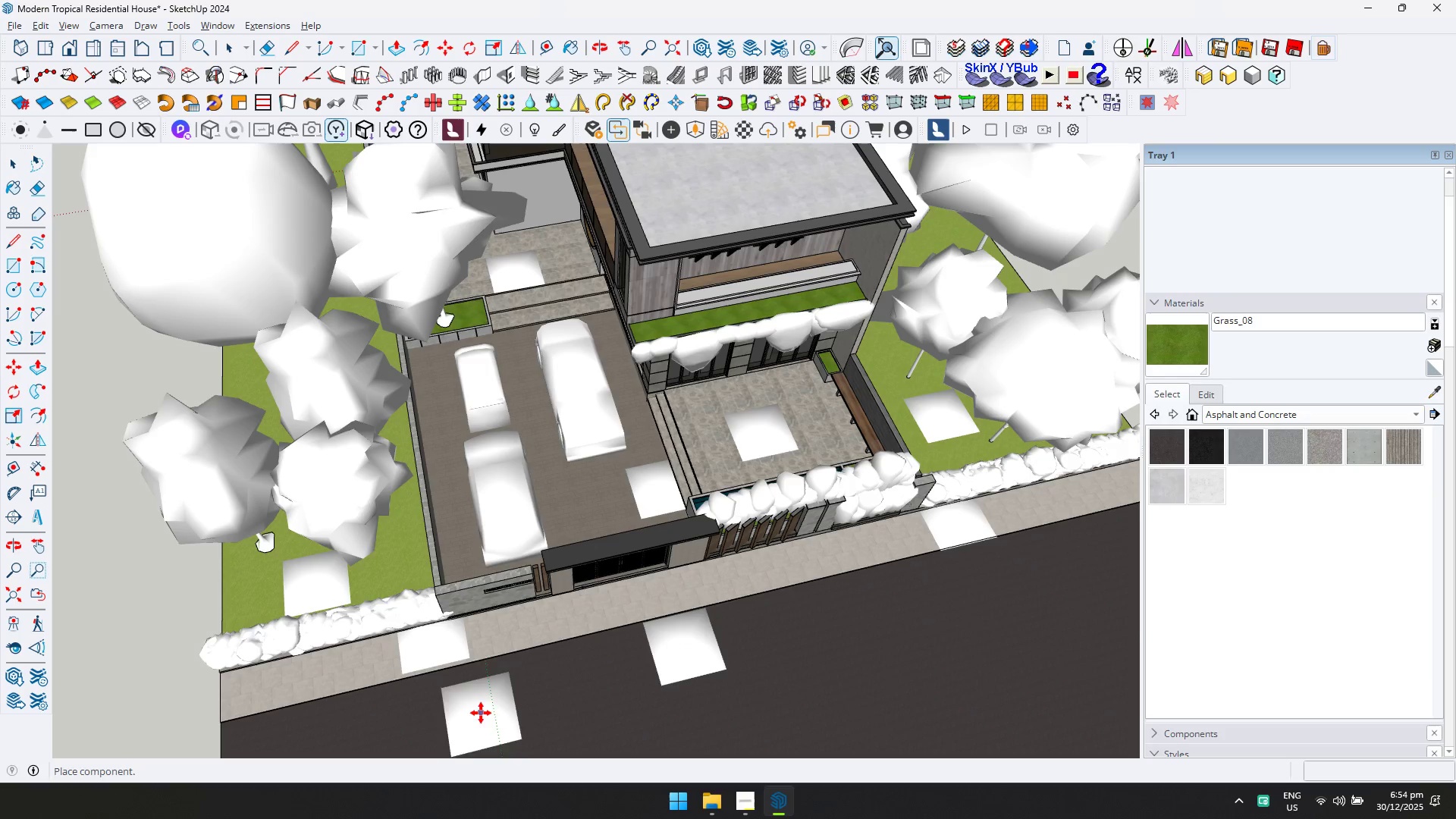 
key(Shift+ShiftLeft)
 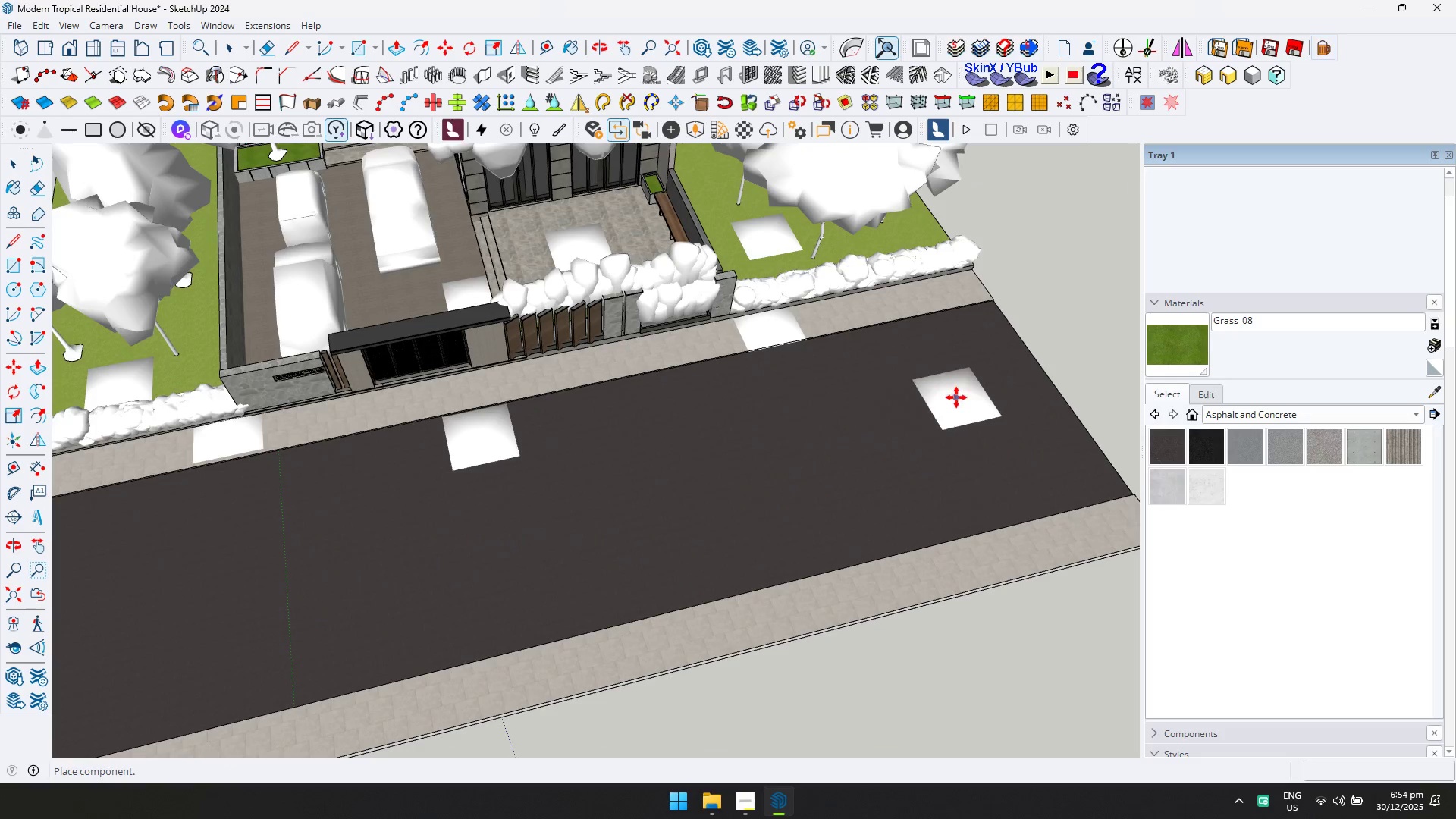 
left_click_drag(start_coordinate=[371, 563], to_coordinate=[366, 569])
 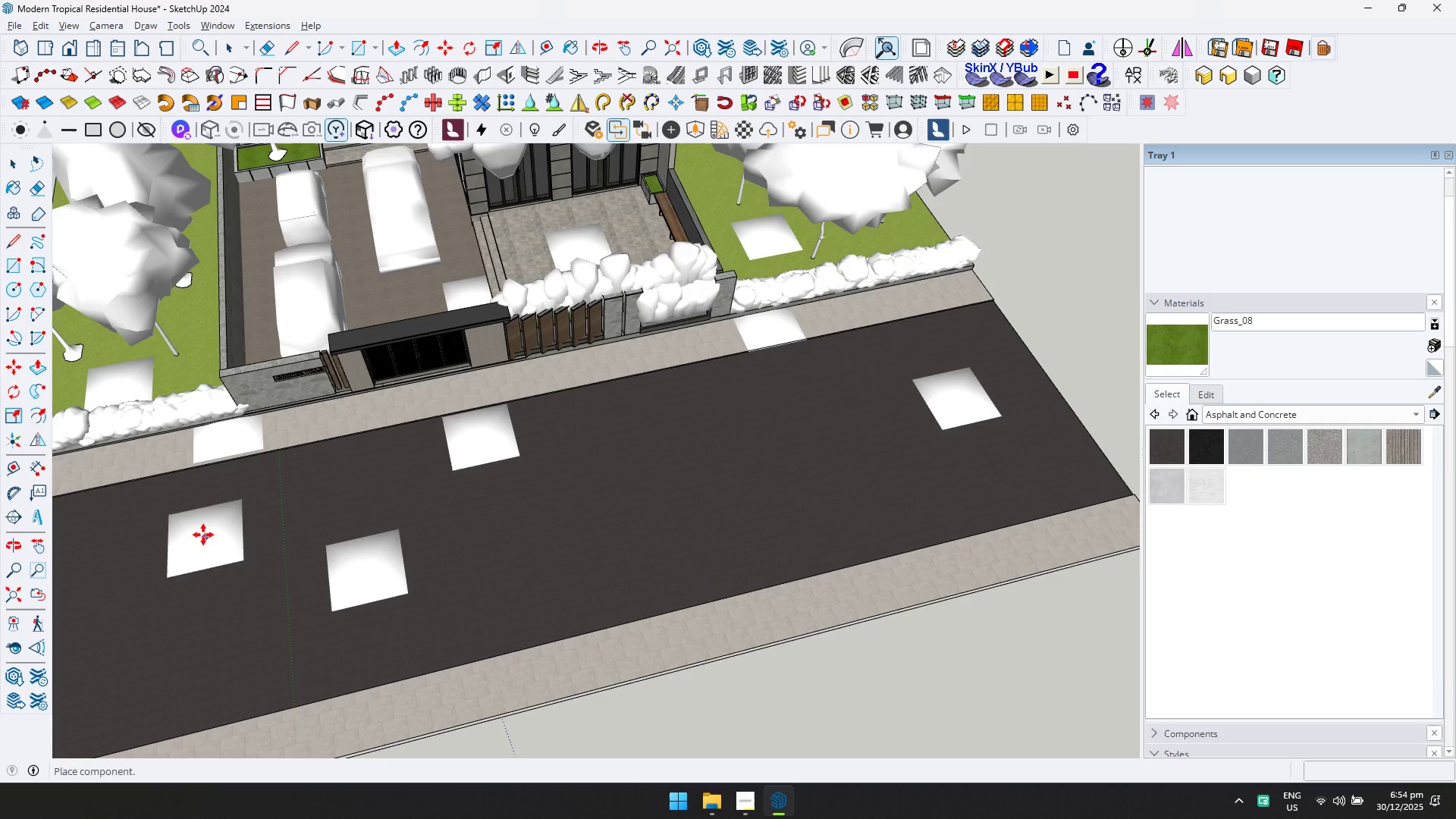 
triple_click([201, 532])
 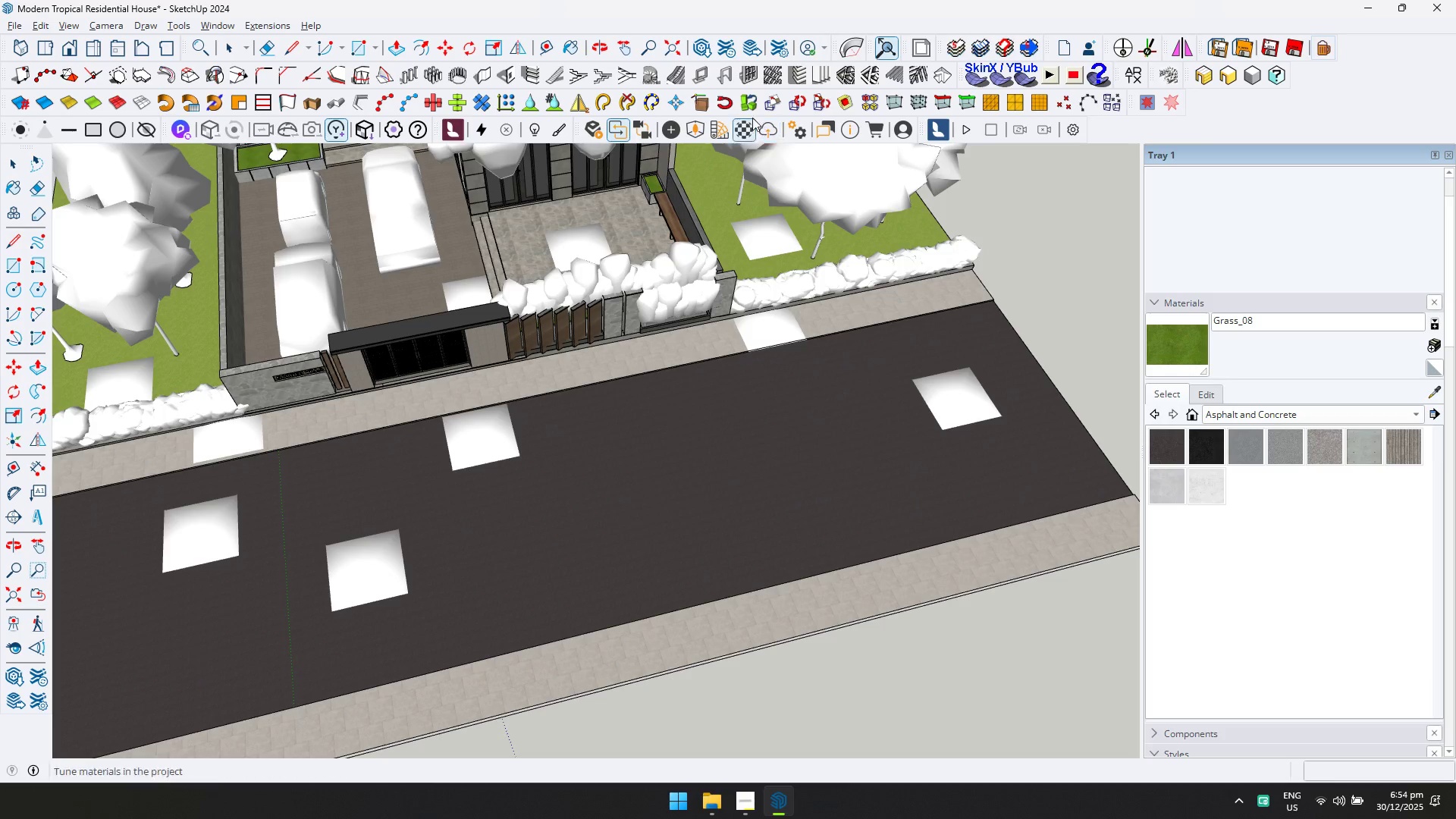 
left_click([706, 128])
 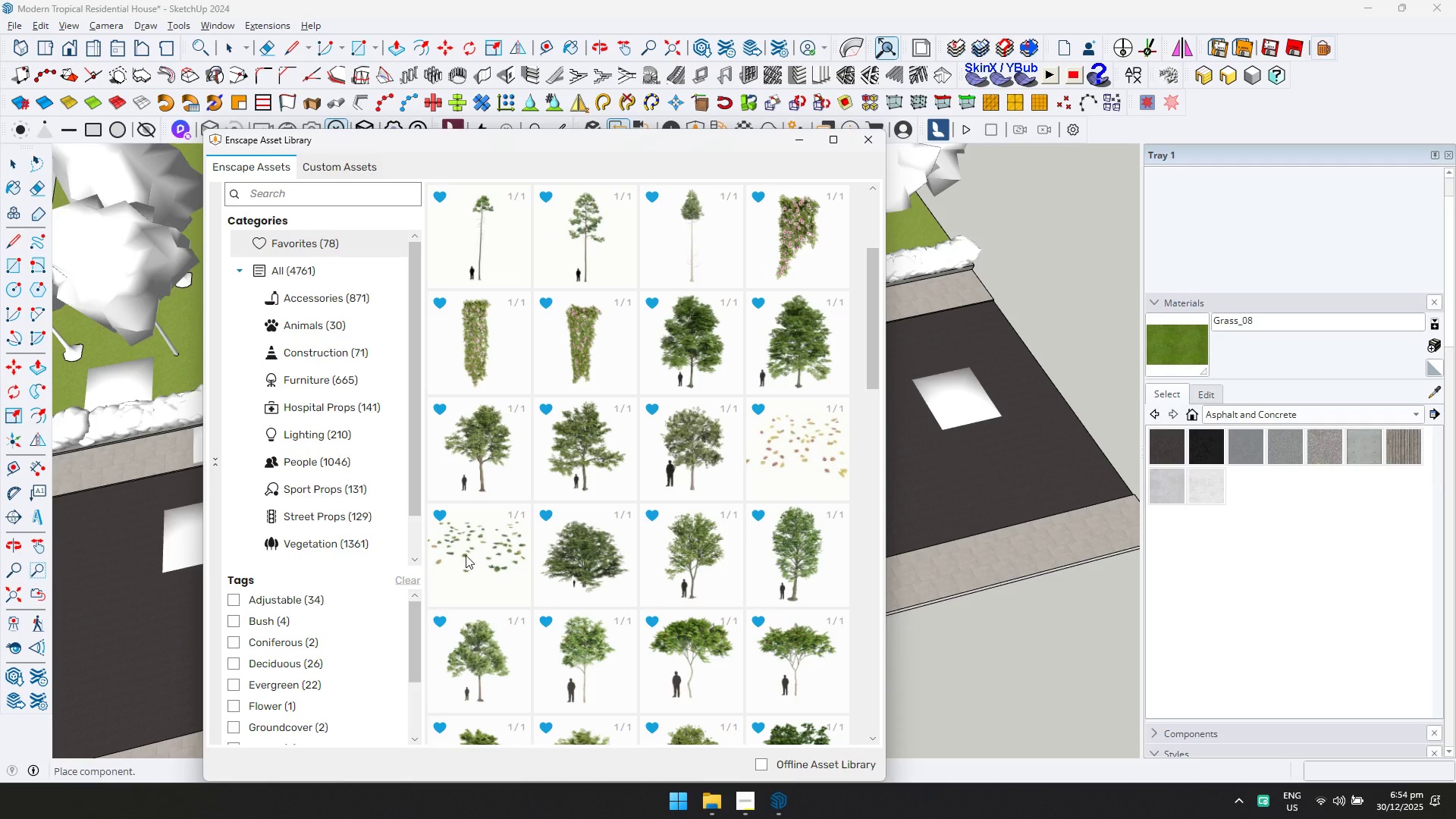 
double_click([464, 560])
 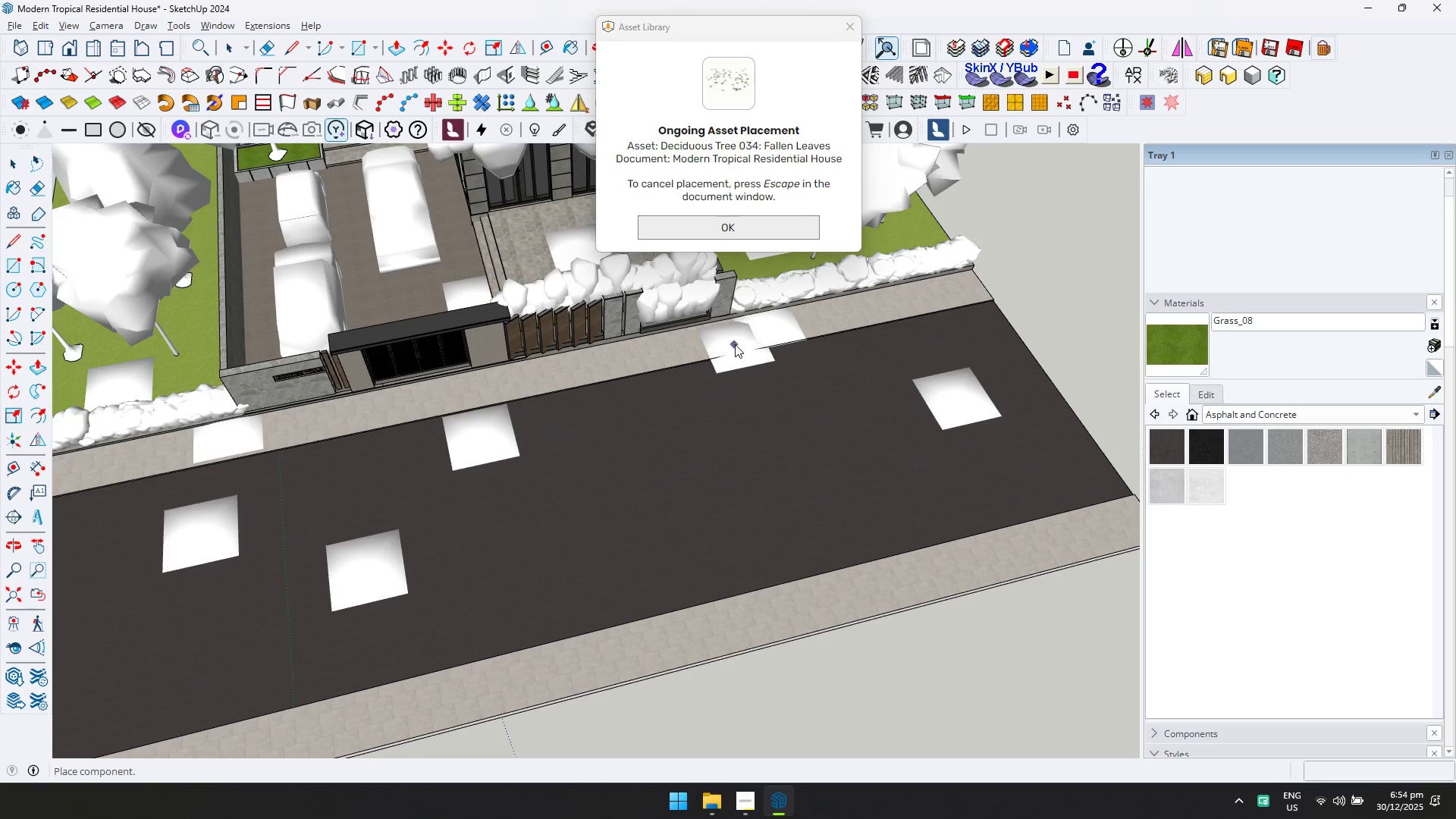 
left_click([727, 335])
 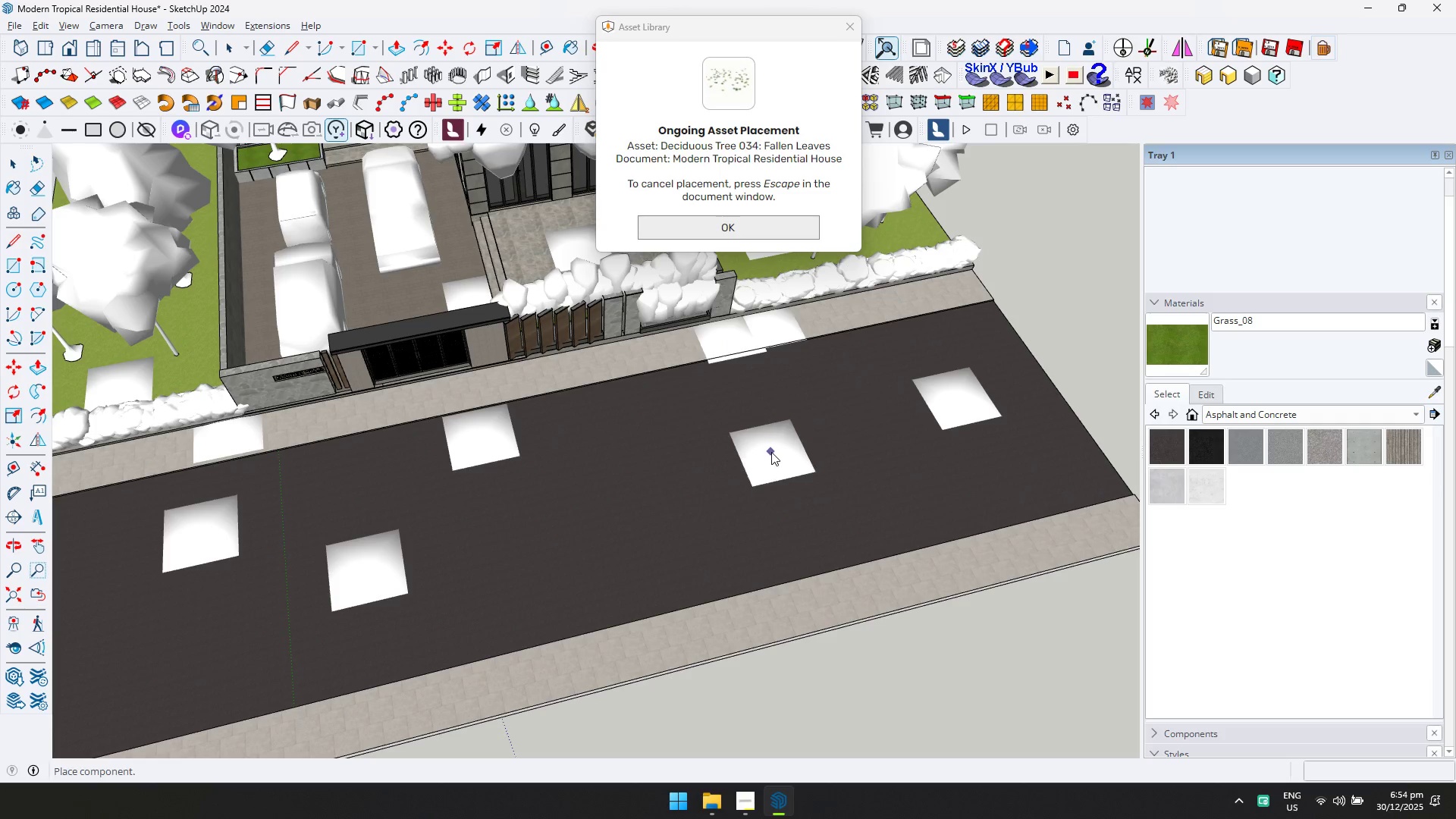 
left_click([770, 453])
 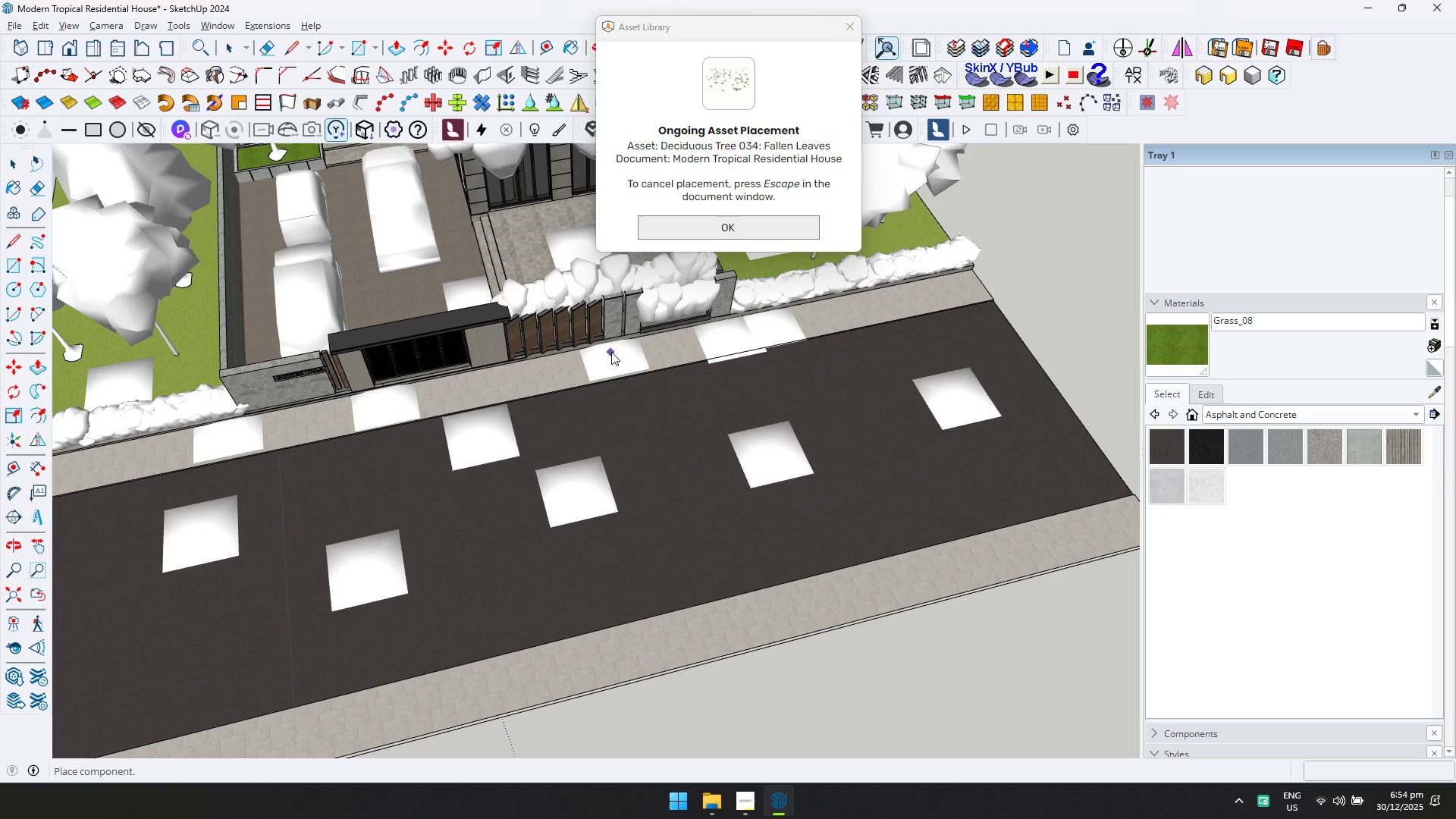 
left_click([674, 334])
 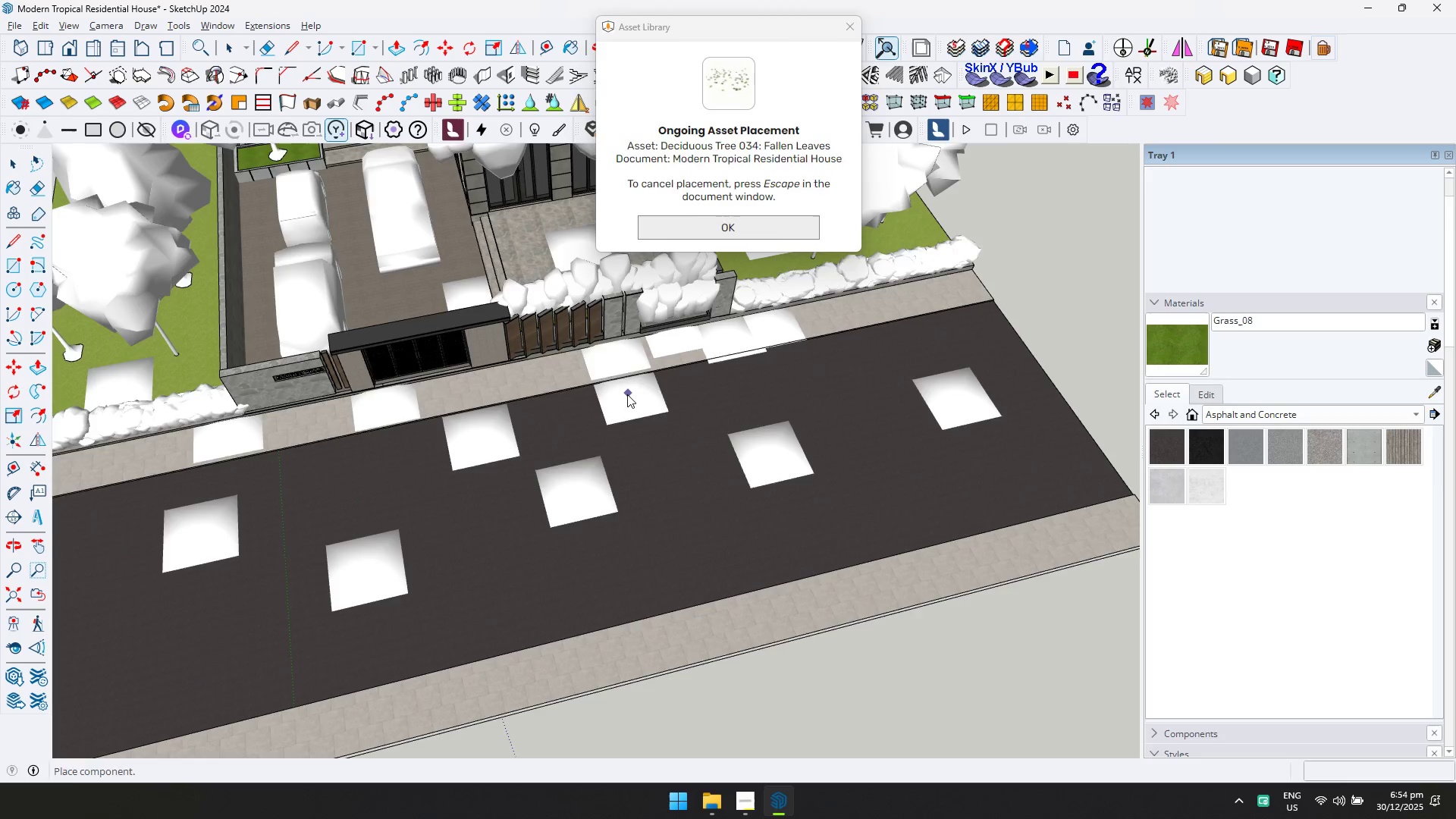 
key(Shift+ShiftLeft)
 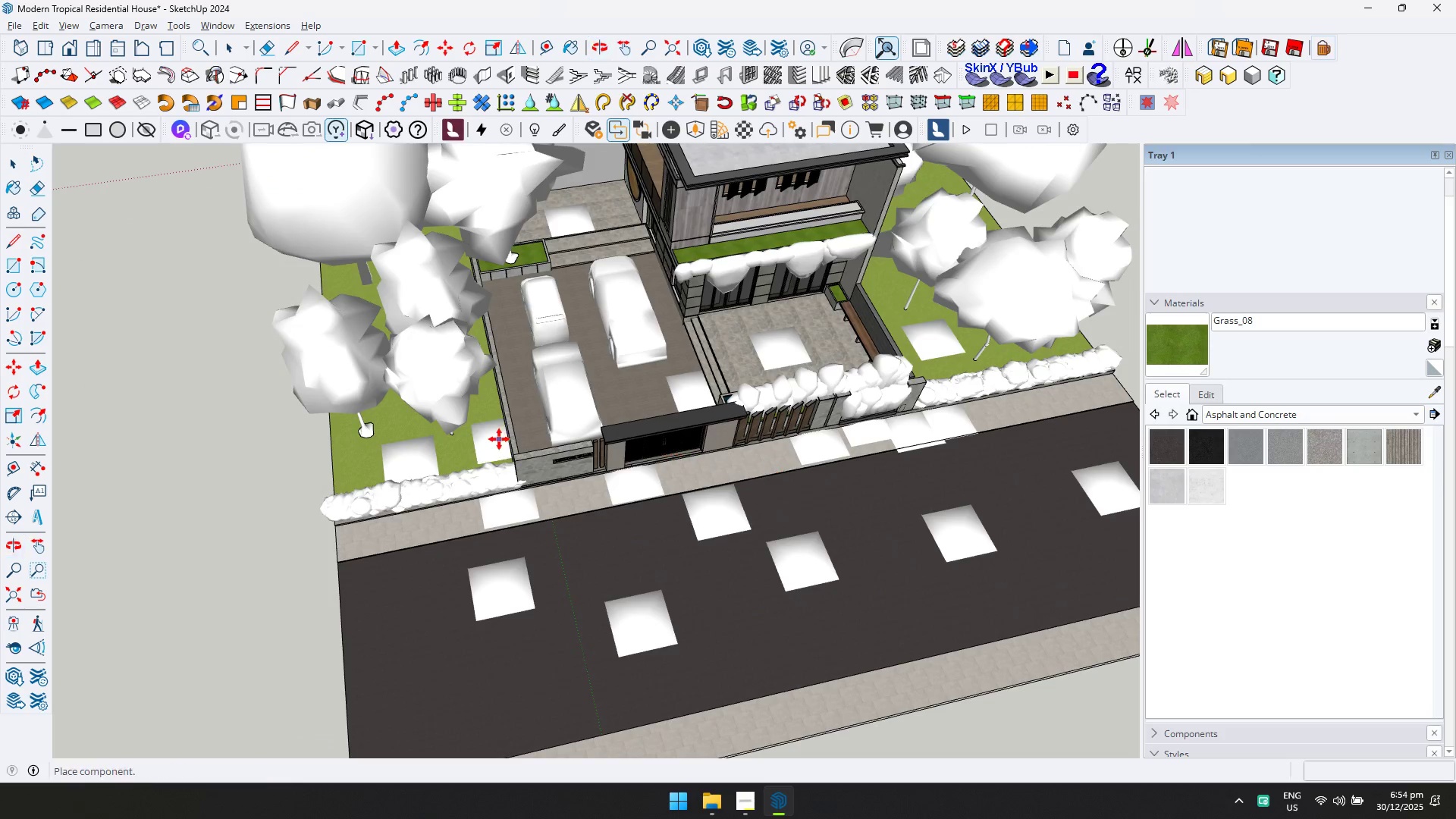 
scroll: coordinate [582, 409], scroll_direction: down, amount: 2.0
 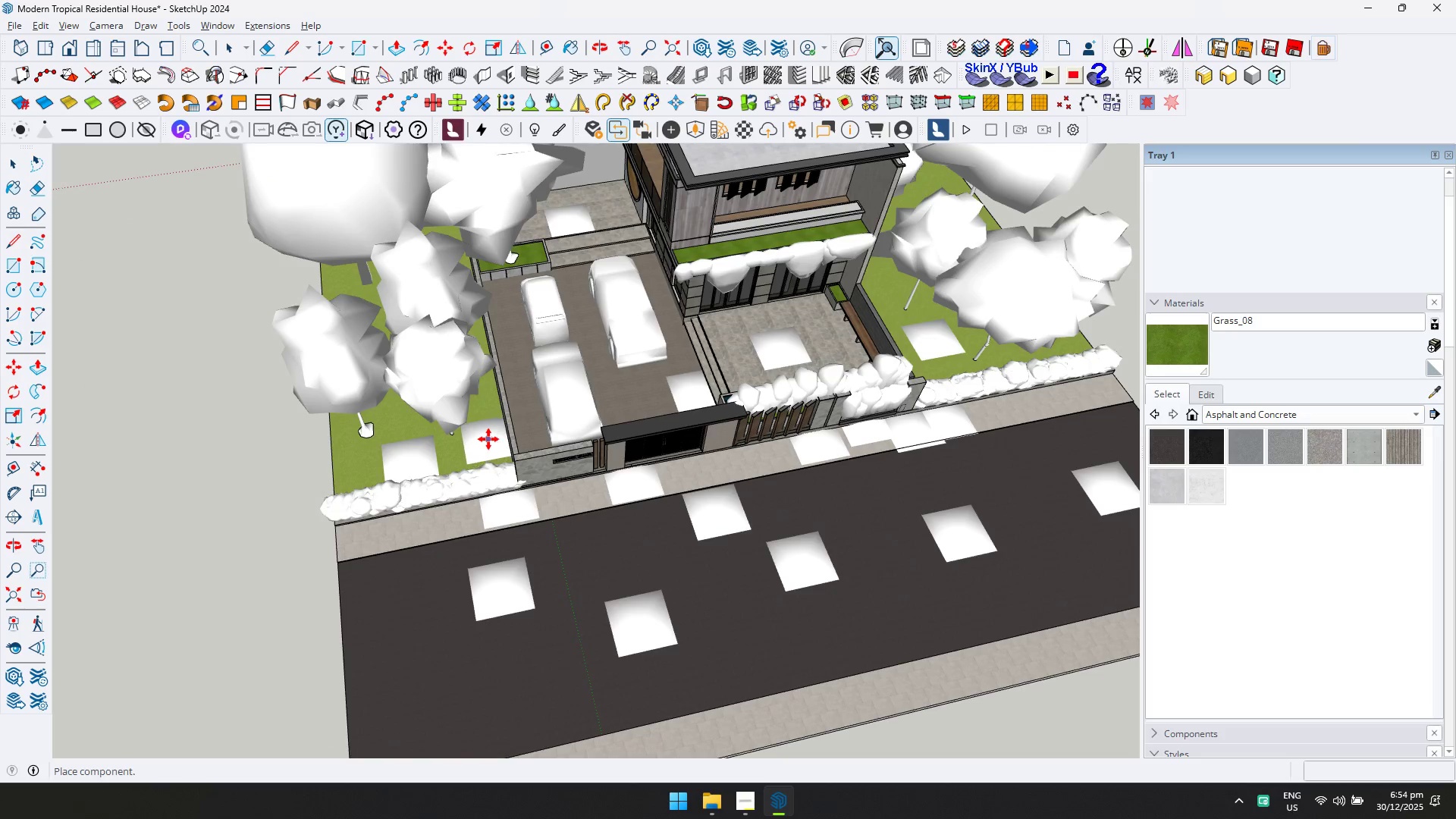 
left_click([488, 439])
 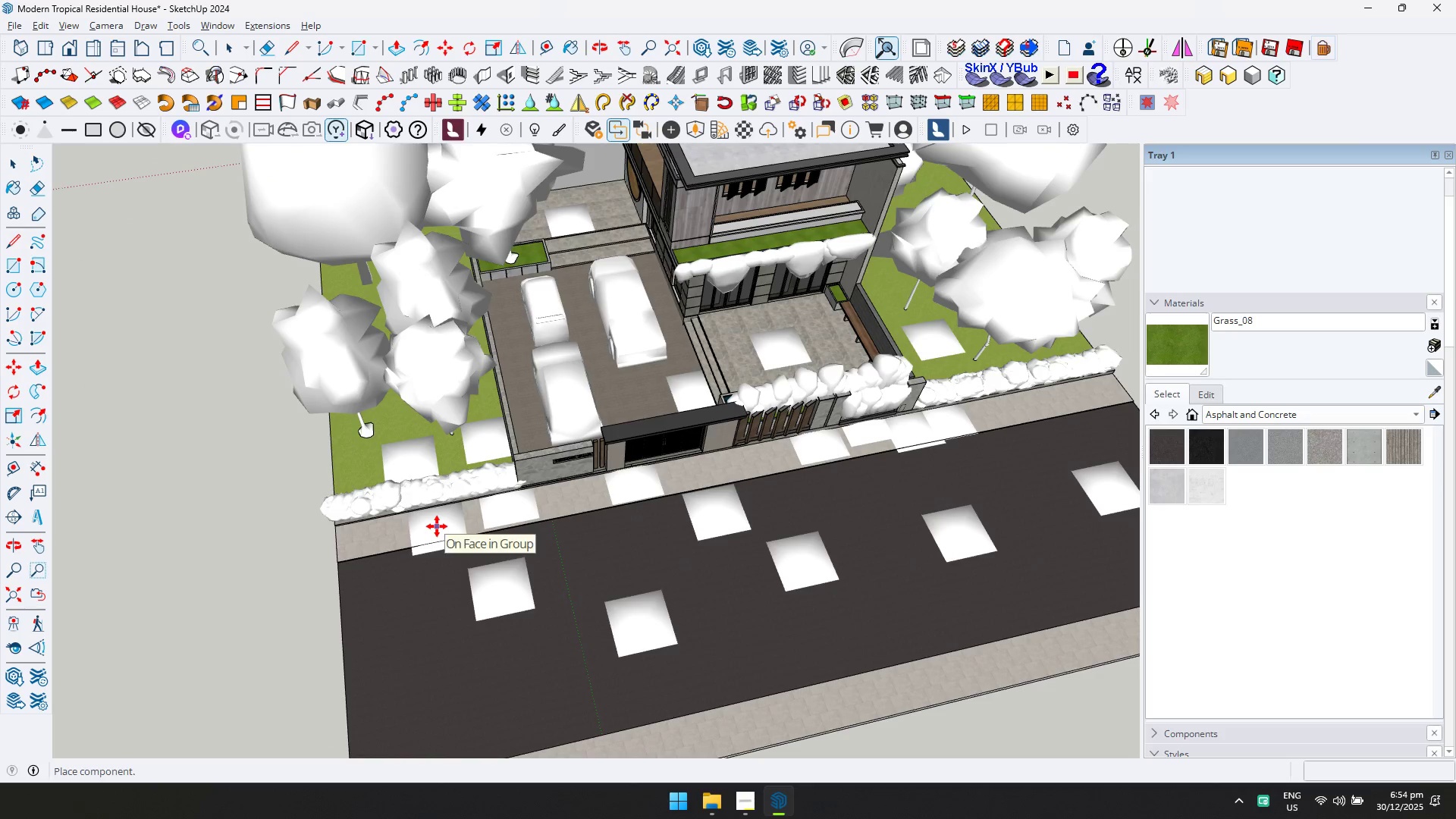 
double_click([447, 619])
 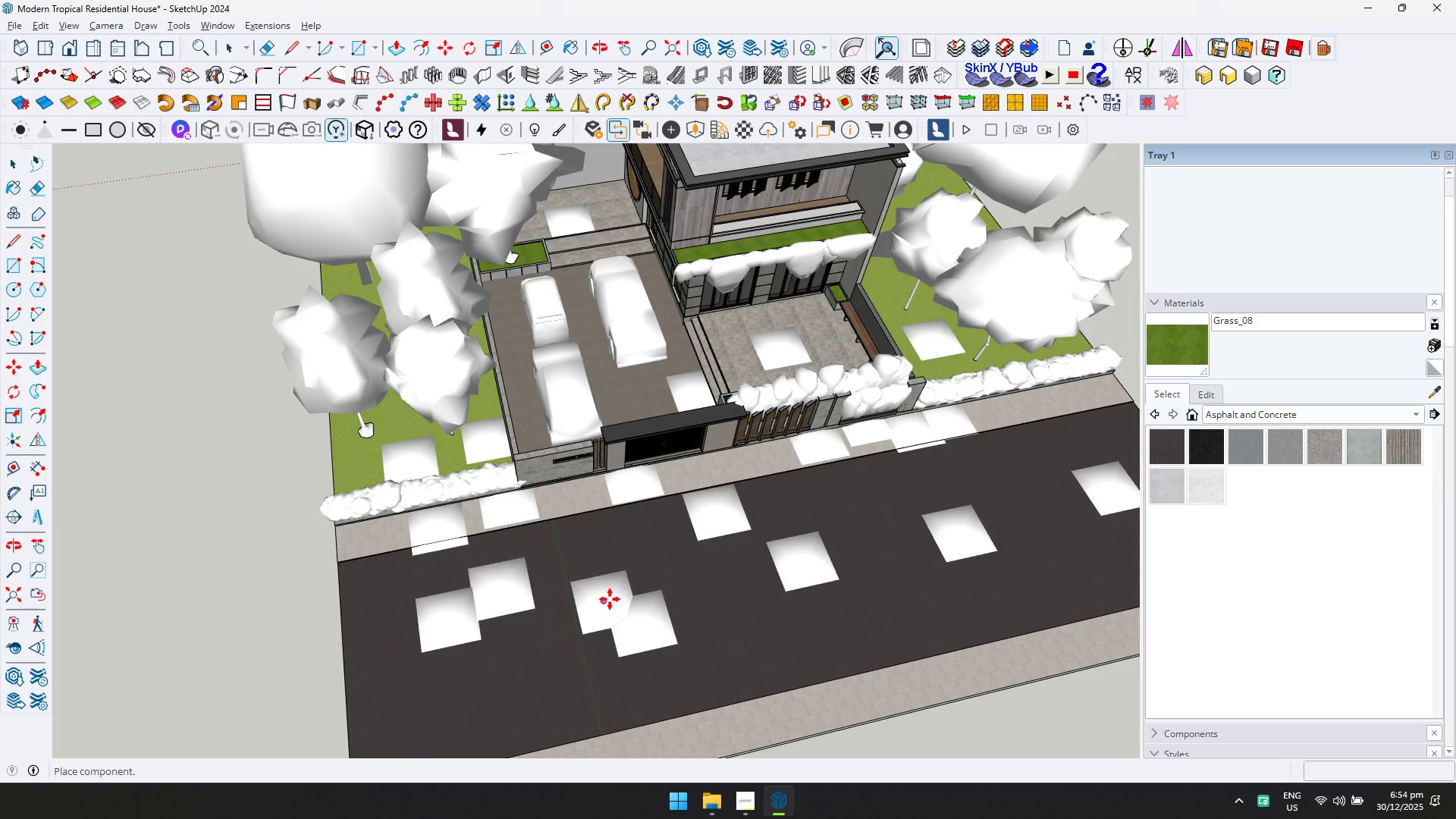 
left_click_drag(start_coordinate=[620, 561], to_coordinate=[623, 557])
 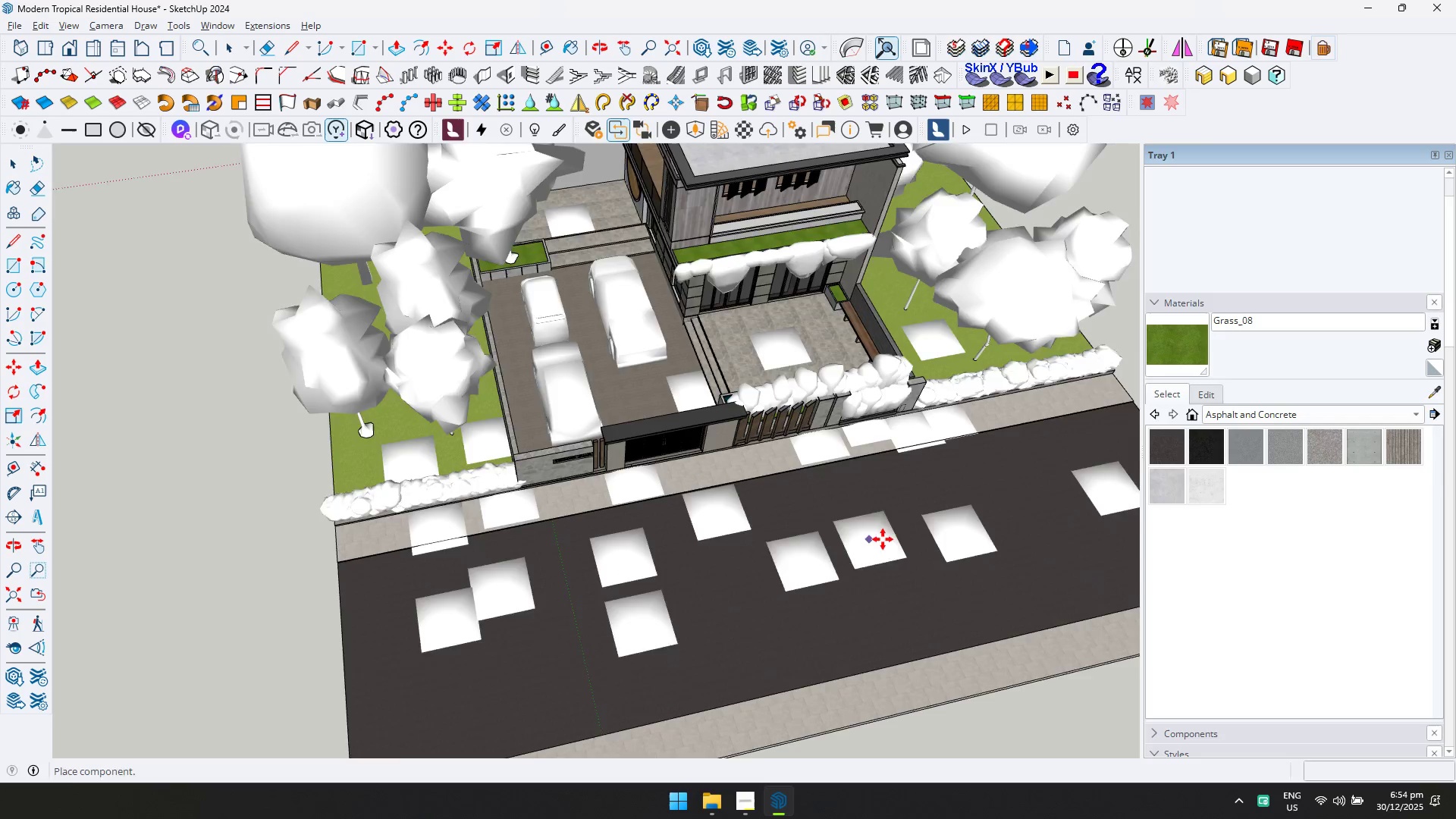 
key(Shift+ShiftLeft)
 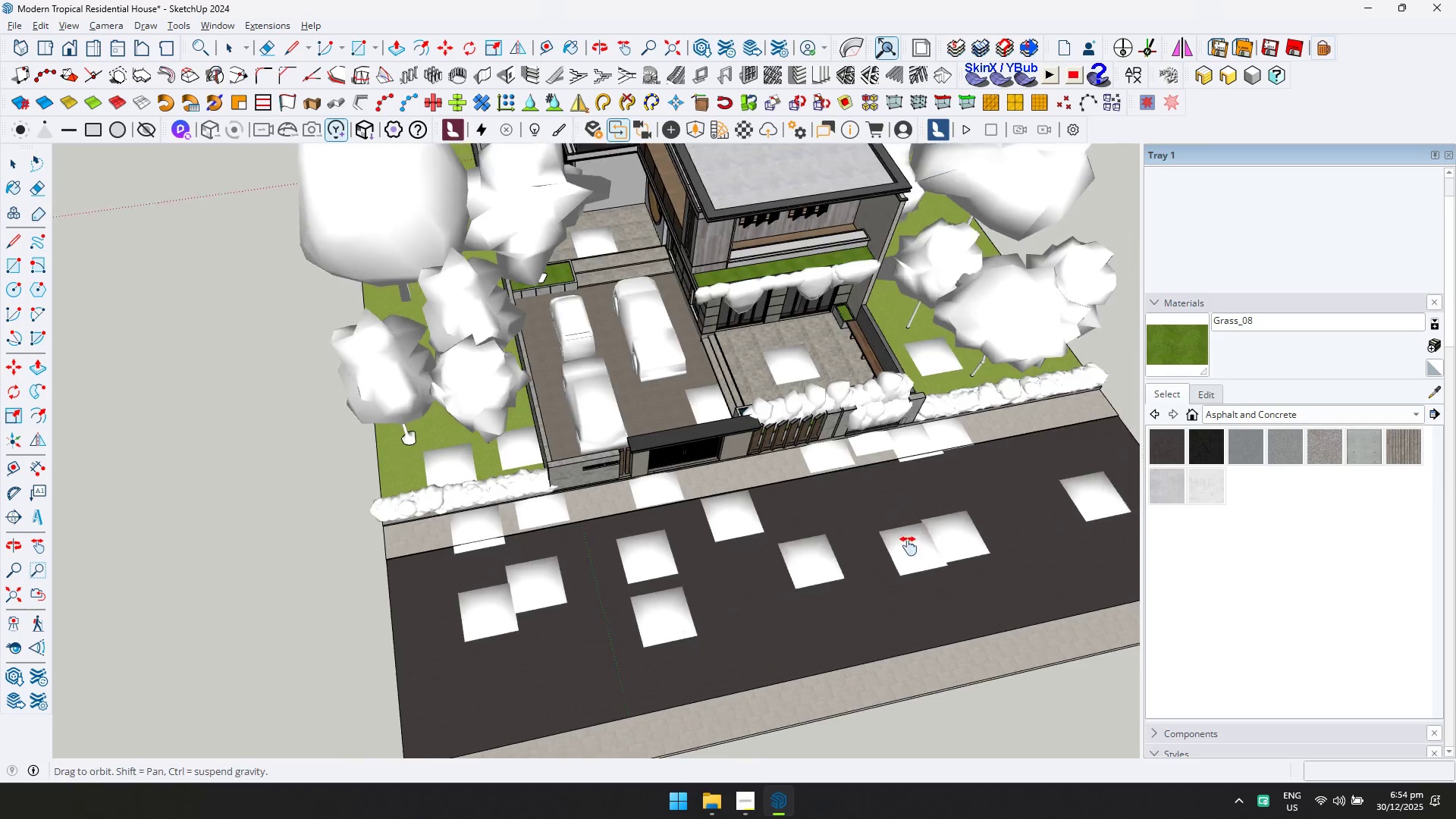 
scroll: coordinate [802, 551], scroll_direction: down, amount: 2.0
 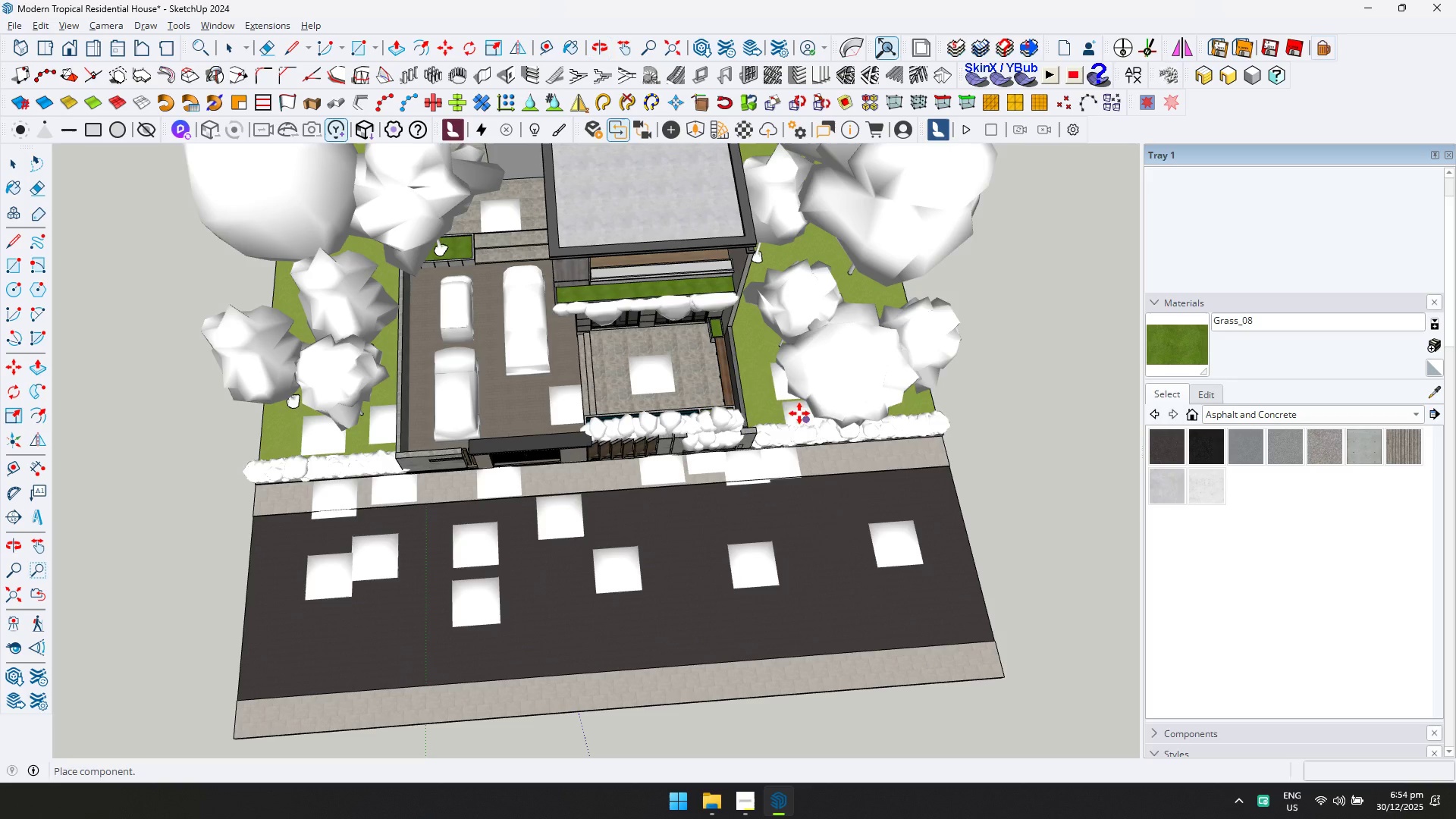 
left_click([755, 341])
 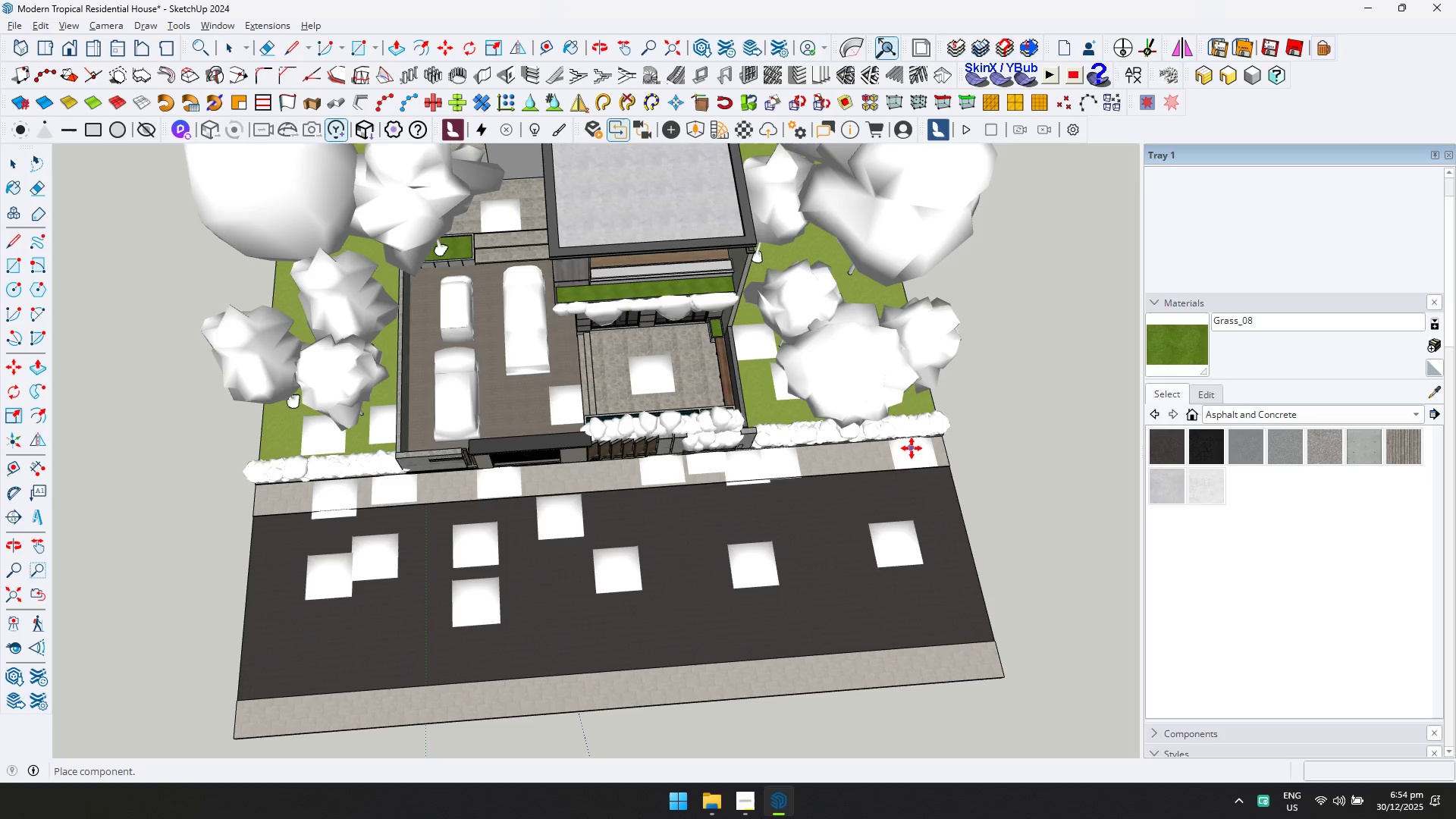 
left_click([912, 448])
 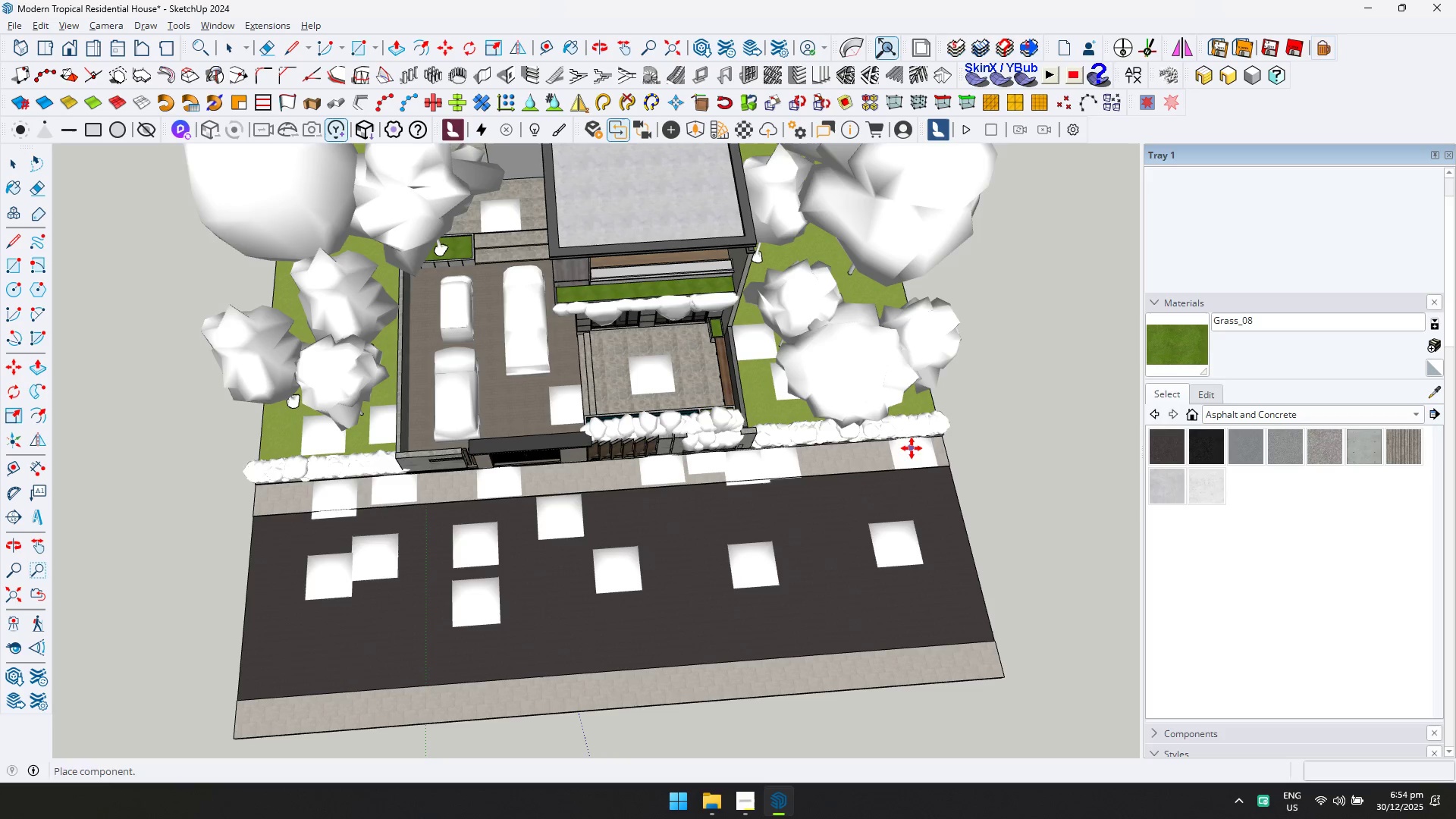 
key(Escape)
 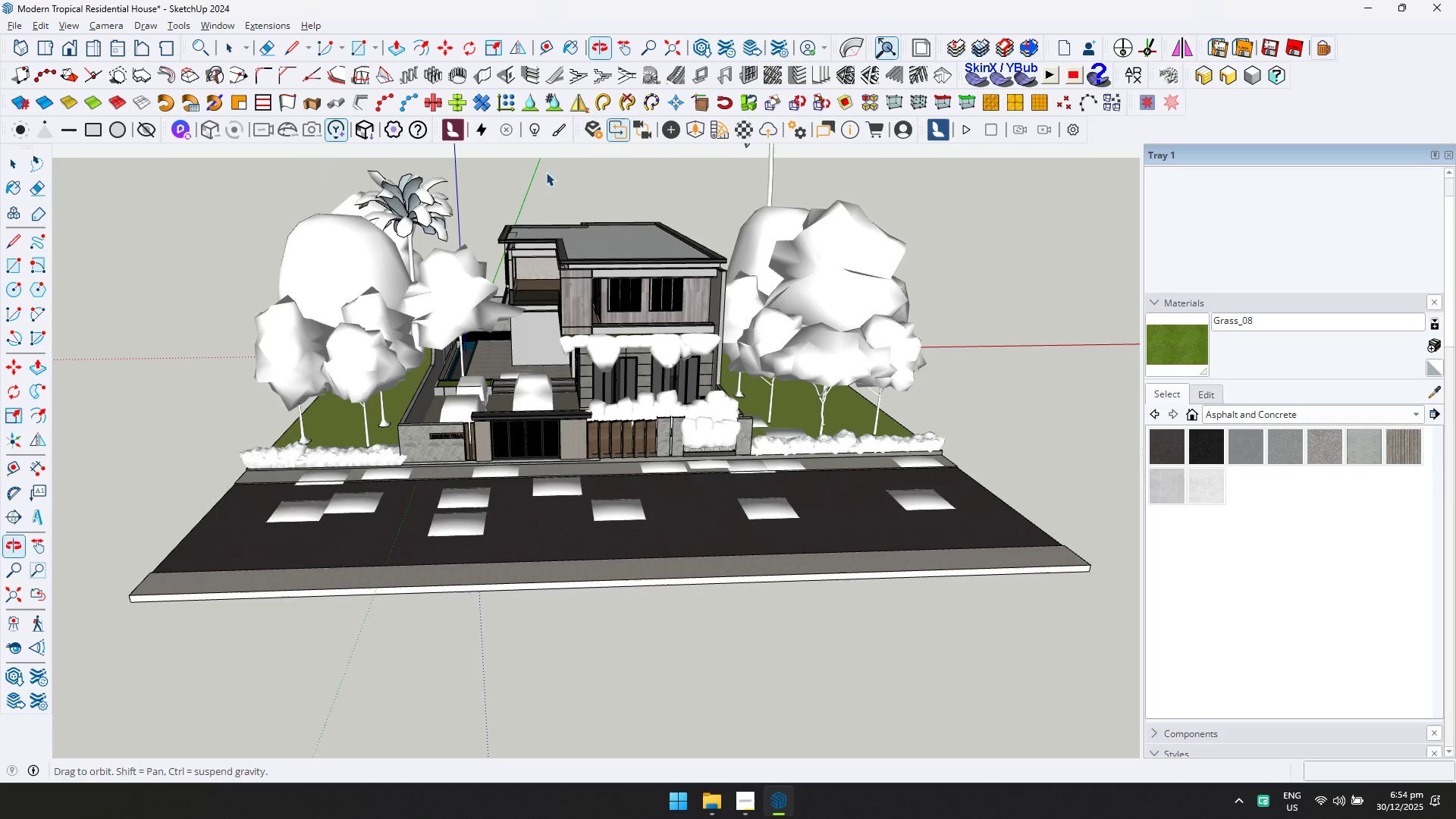 
scroll: coordinate [576, 312], scroll_direction: up, amount: 3.0
 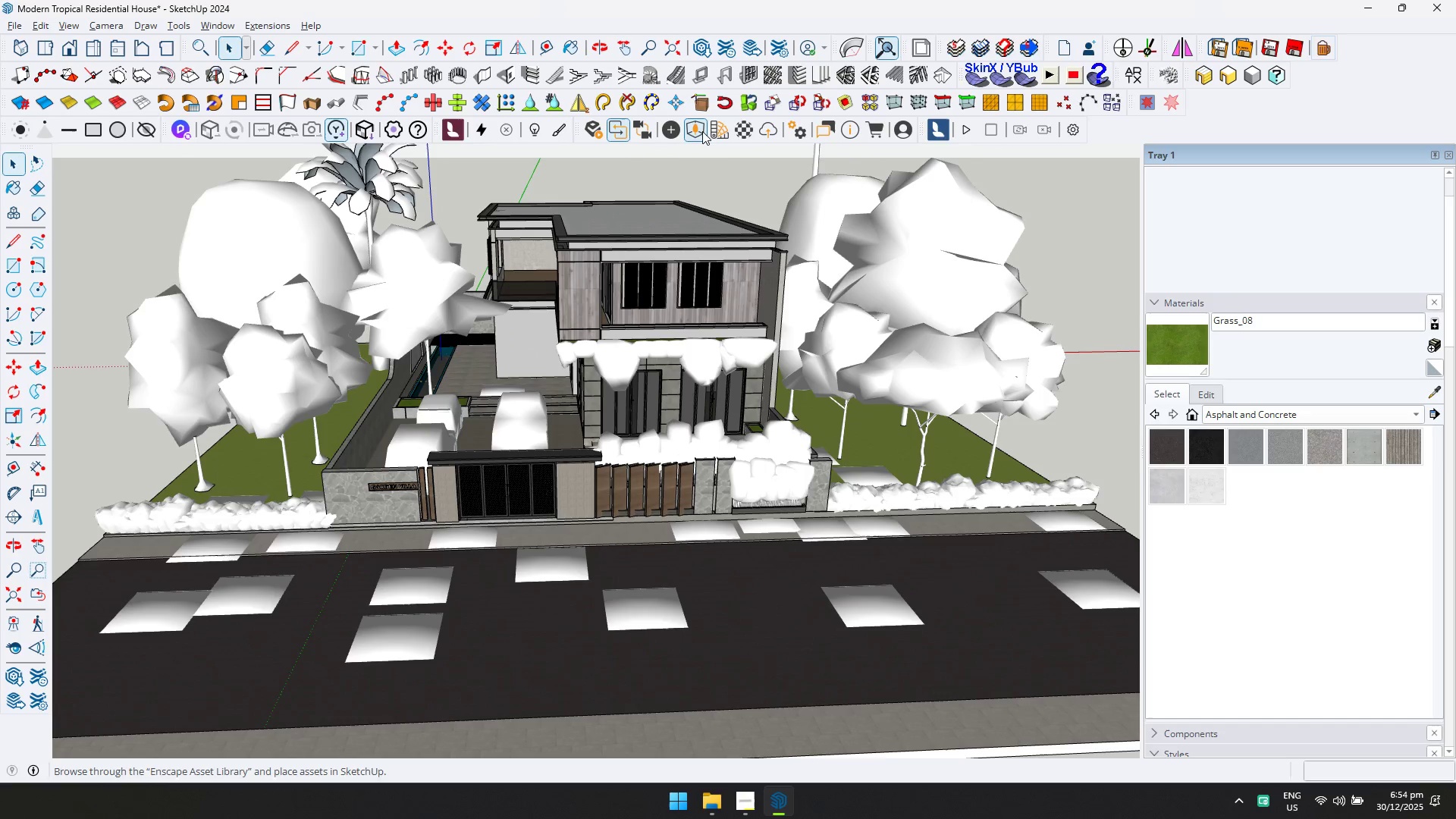 
left_click([697, 130])
 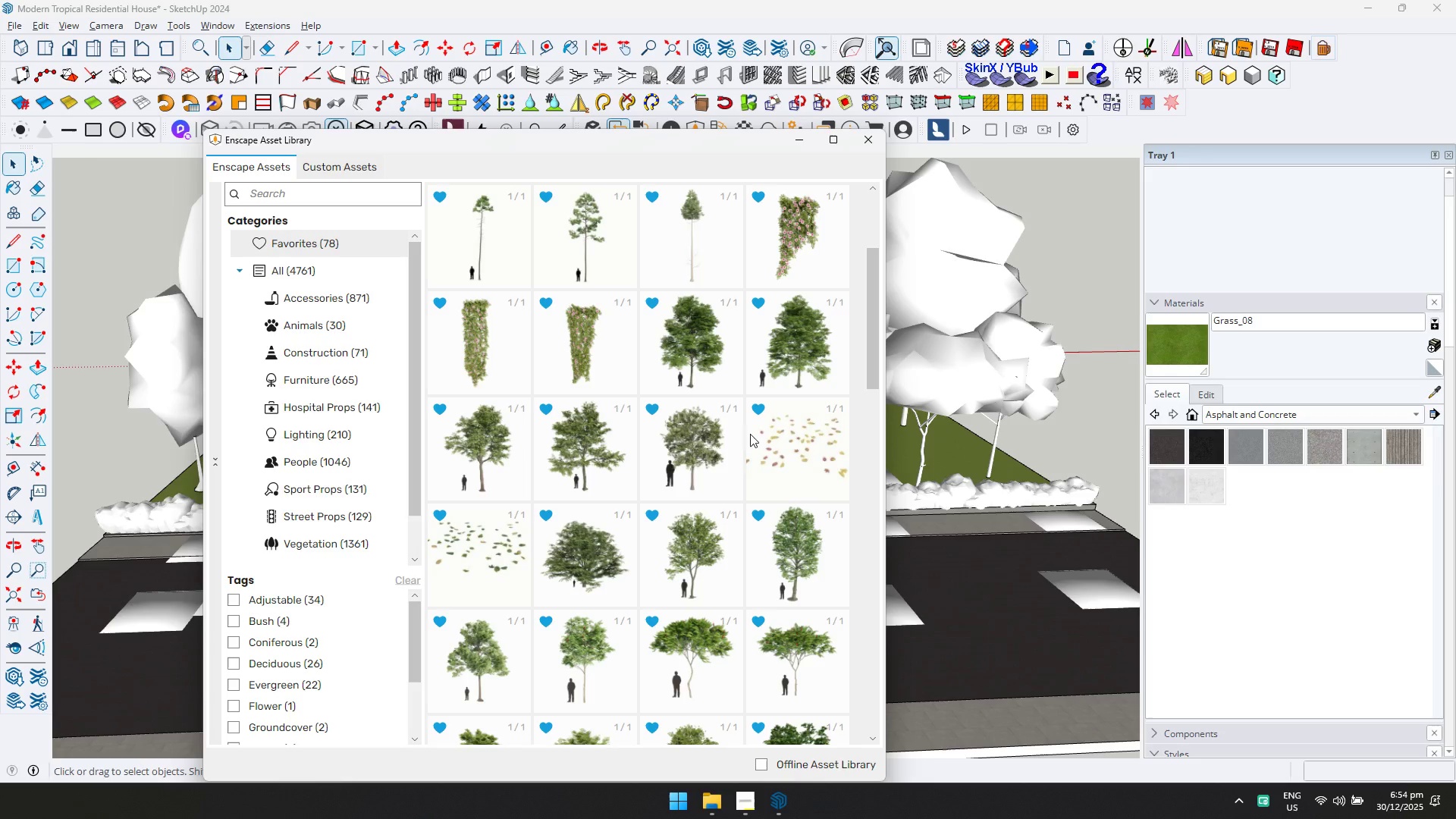 
scroll: coordinate [813, 335], scroll_direction: down, amount: 8.0
 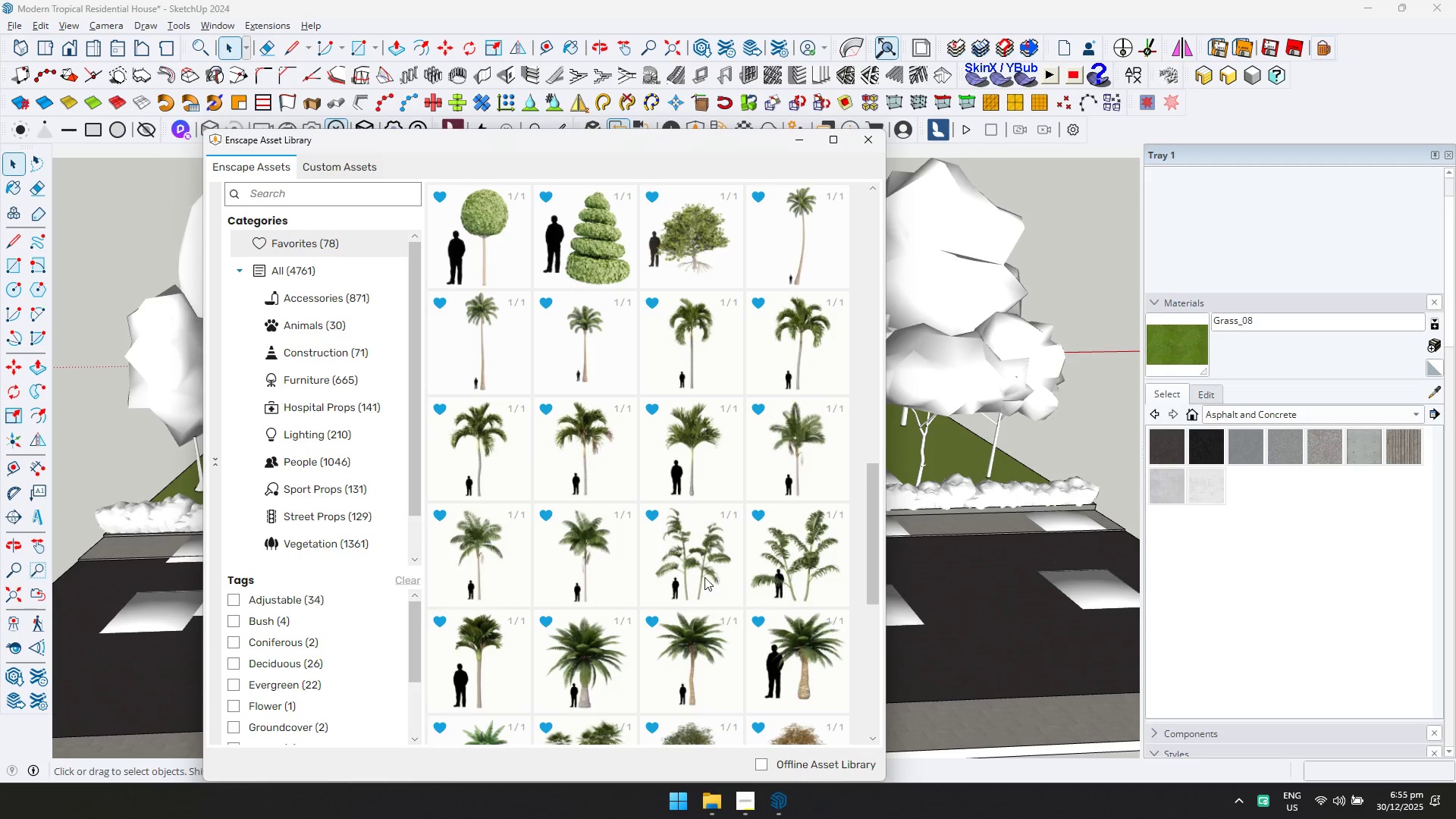 
double_click([692, 566])
 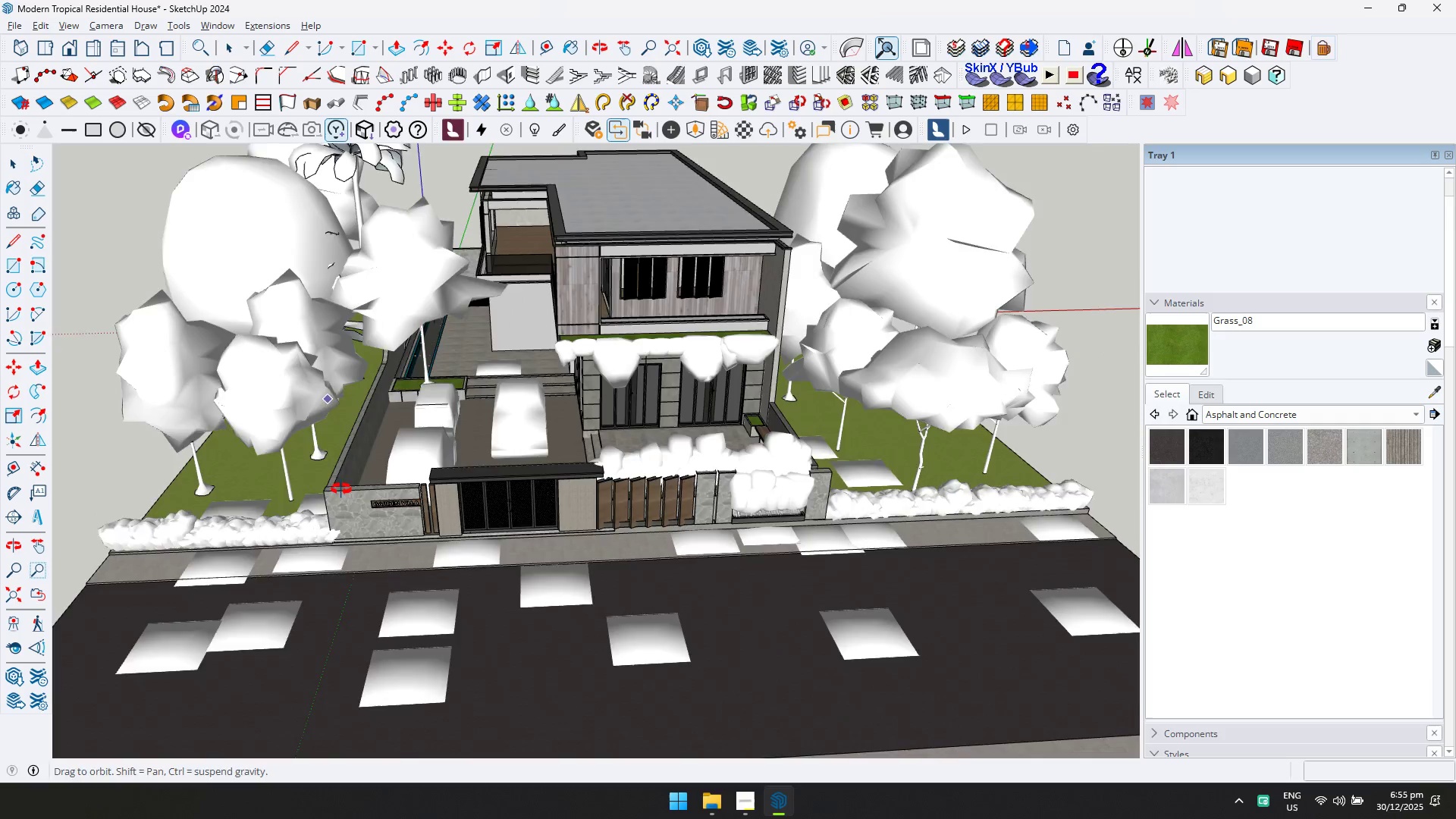 
scroll: coordinate [269, 523], scroll_direction: up, amount: 1.0
 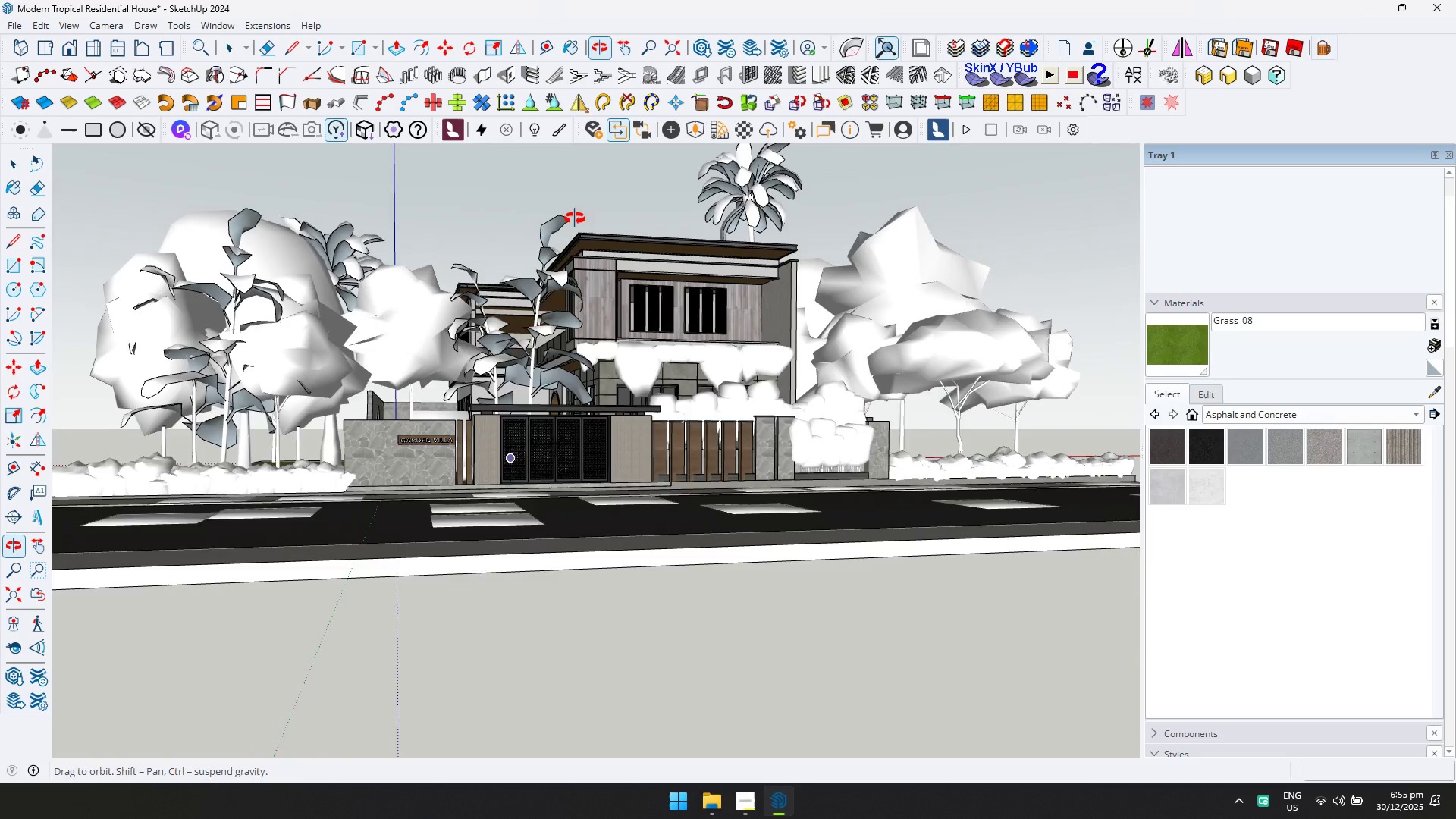 
key(Space)
 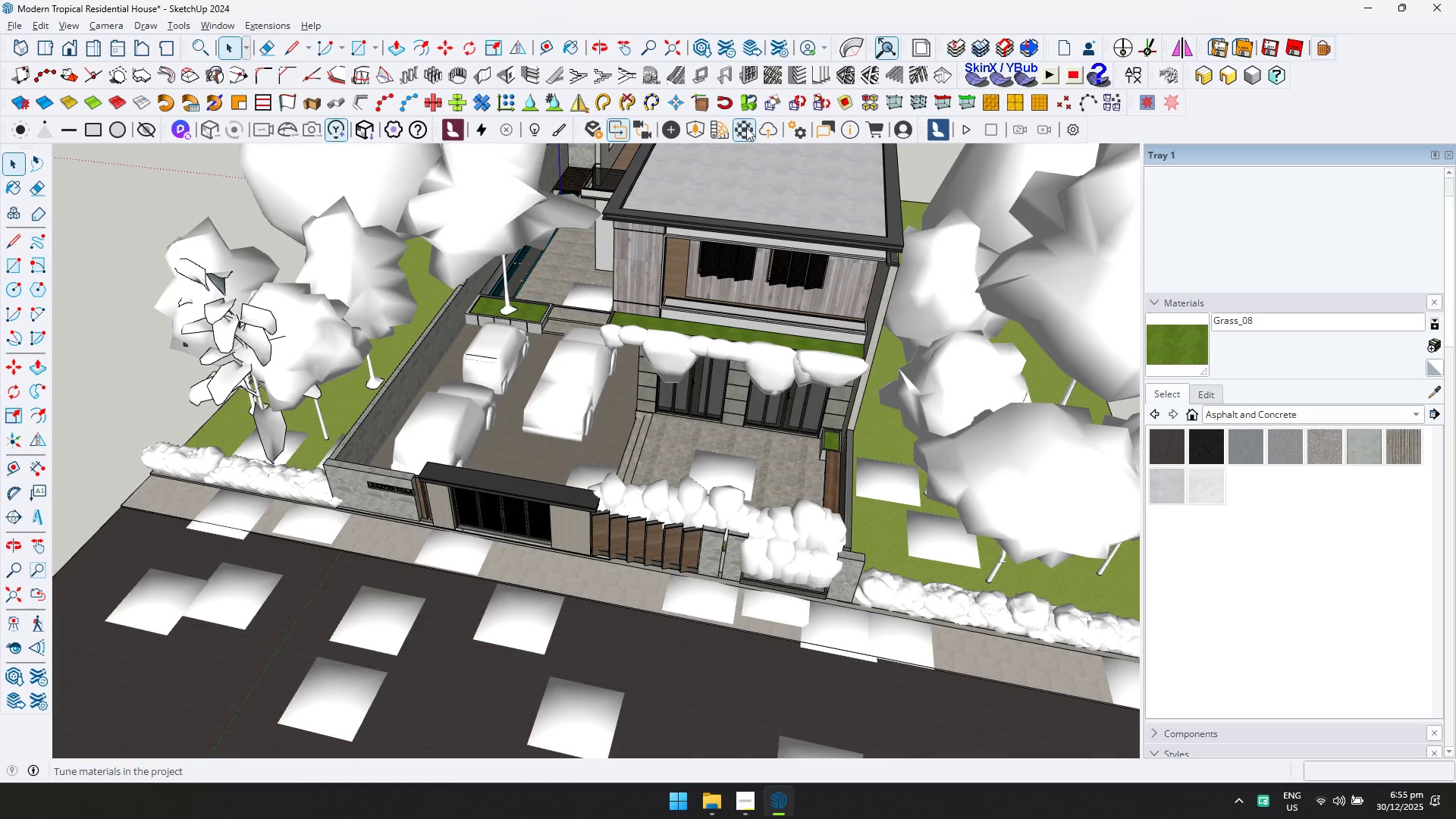 
left_click([695, 128])
 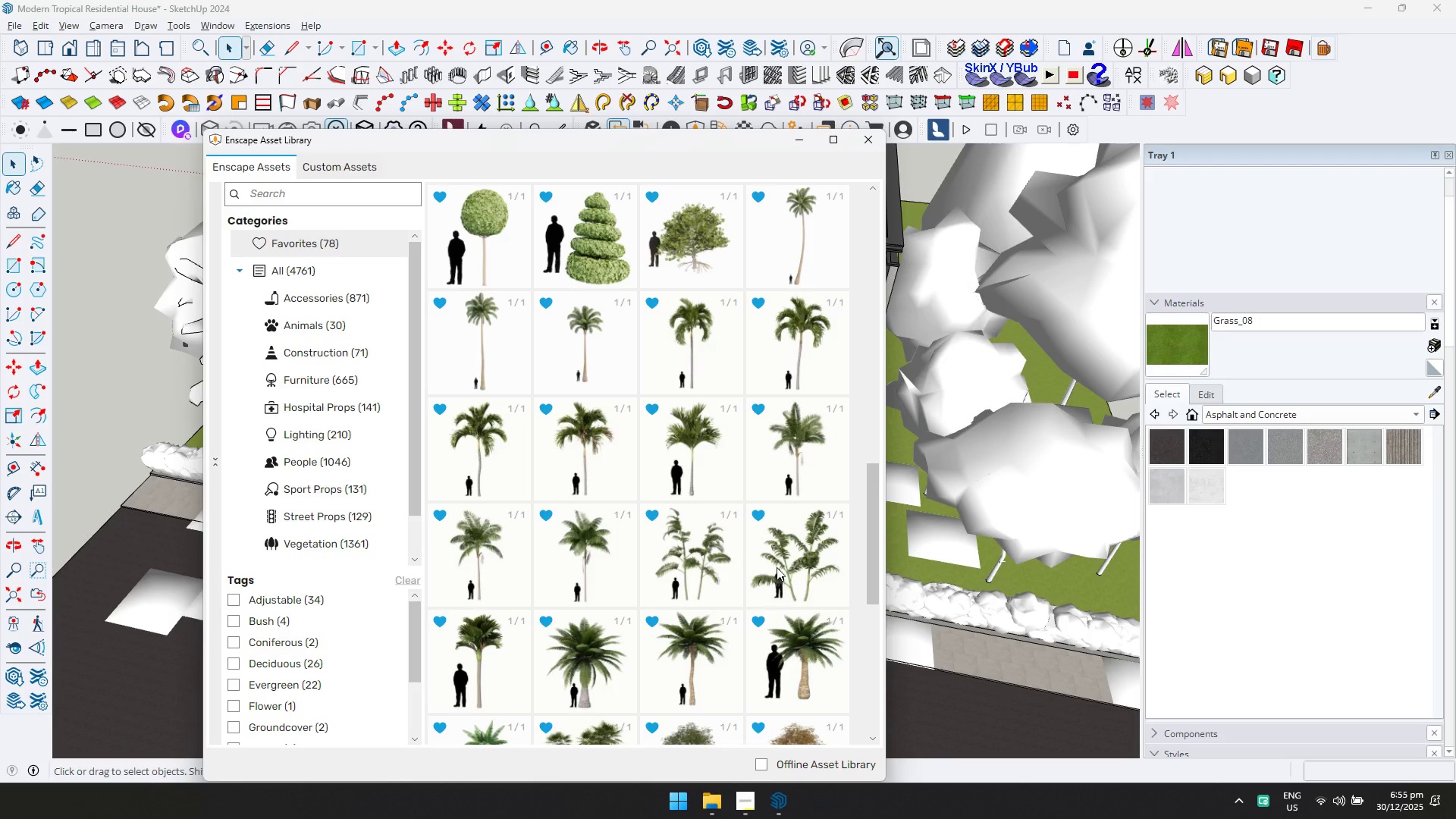 
left_click([791, 566])
 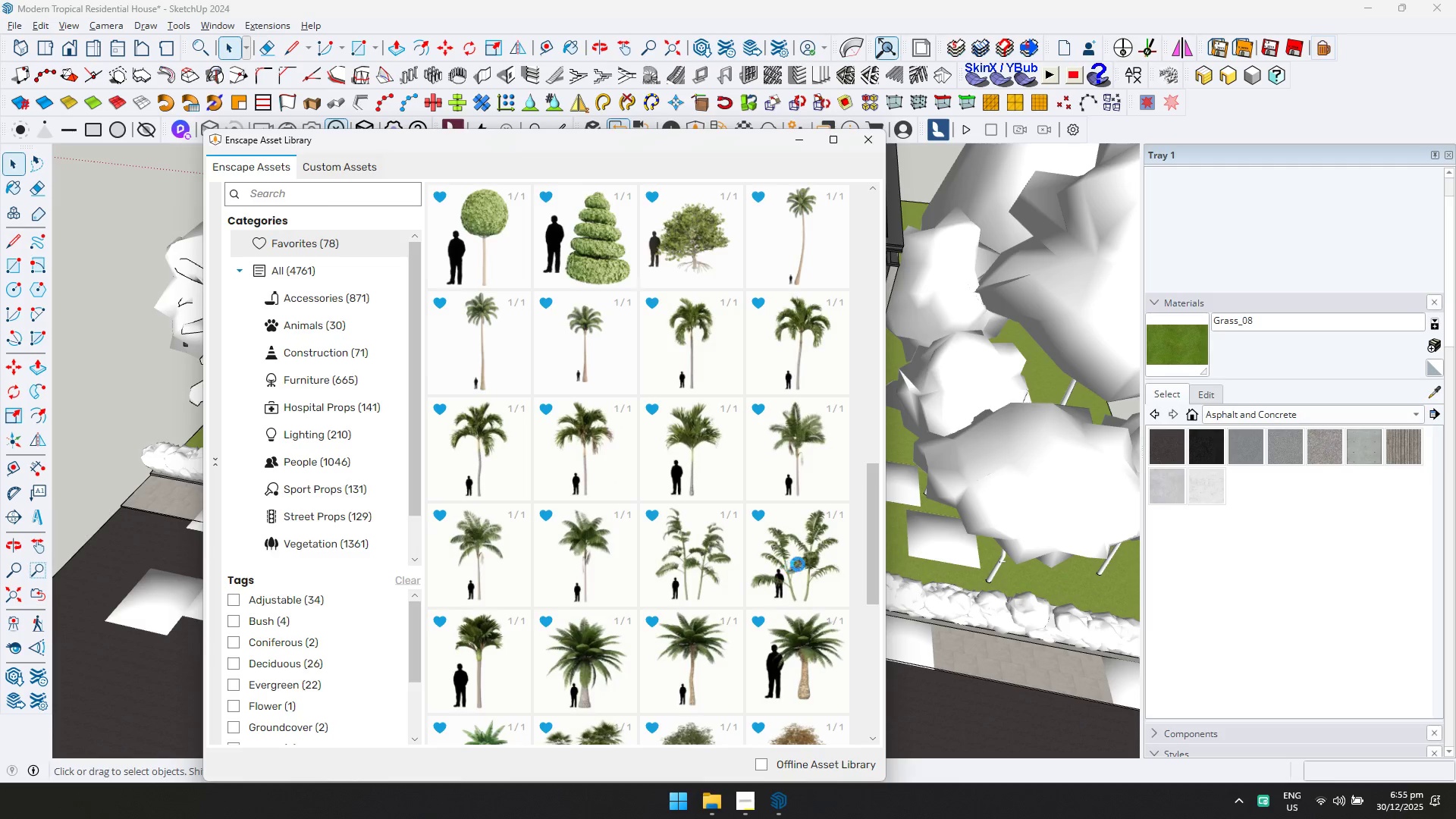 
key(Shift+ShiftLeft)
 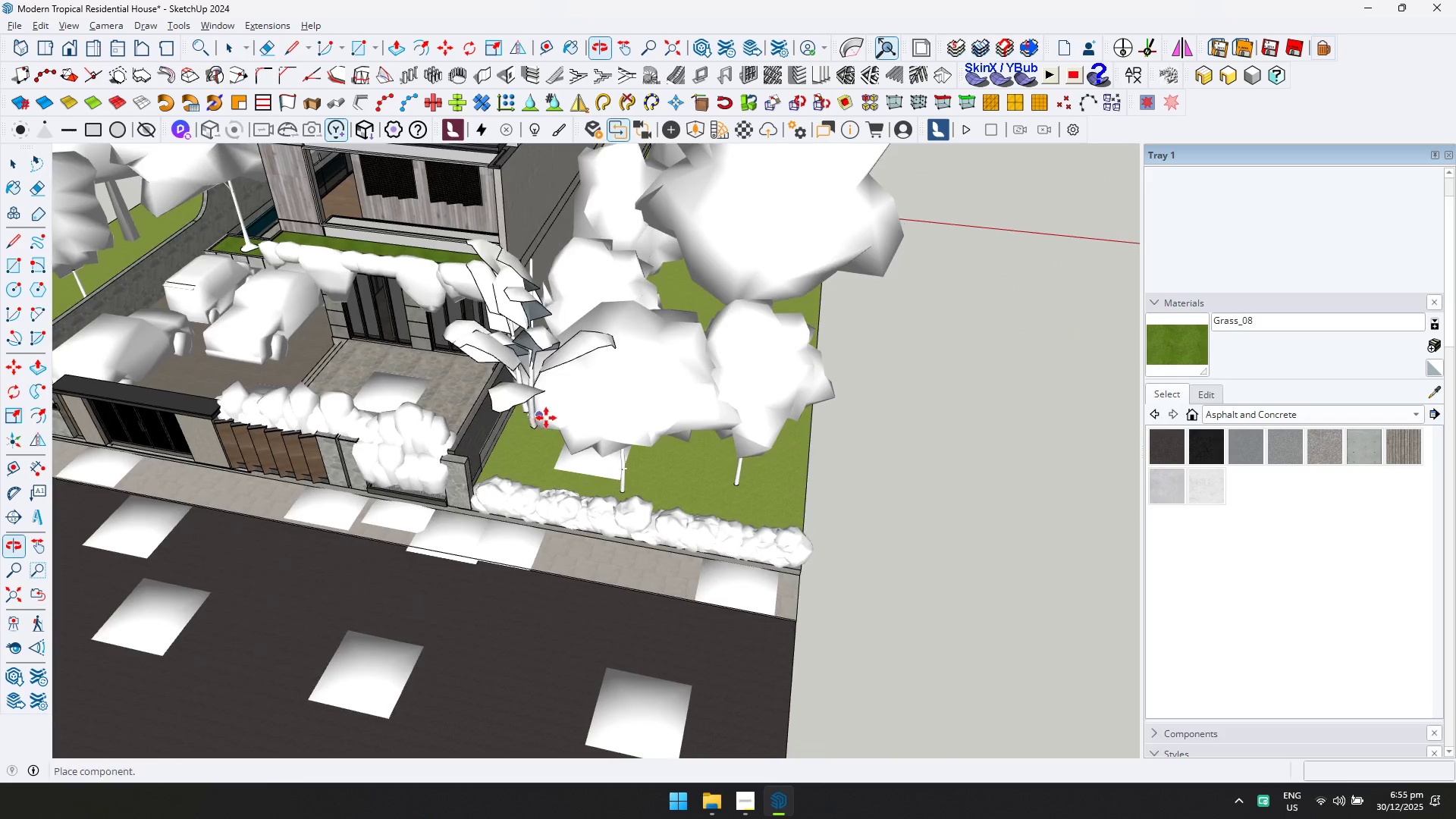 
scroll: coordinate [708, 466], scroll_direction: up, amount: 1.0
 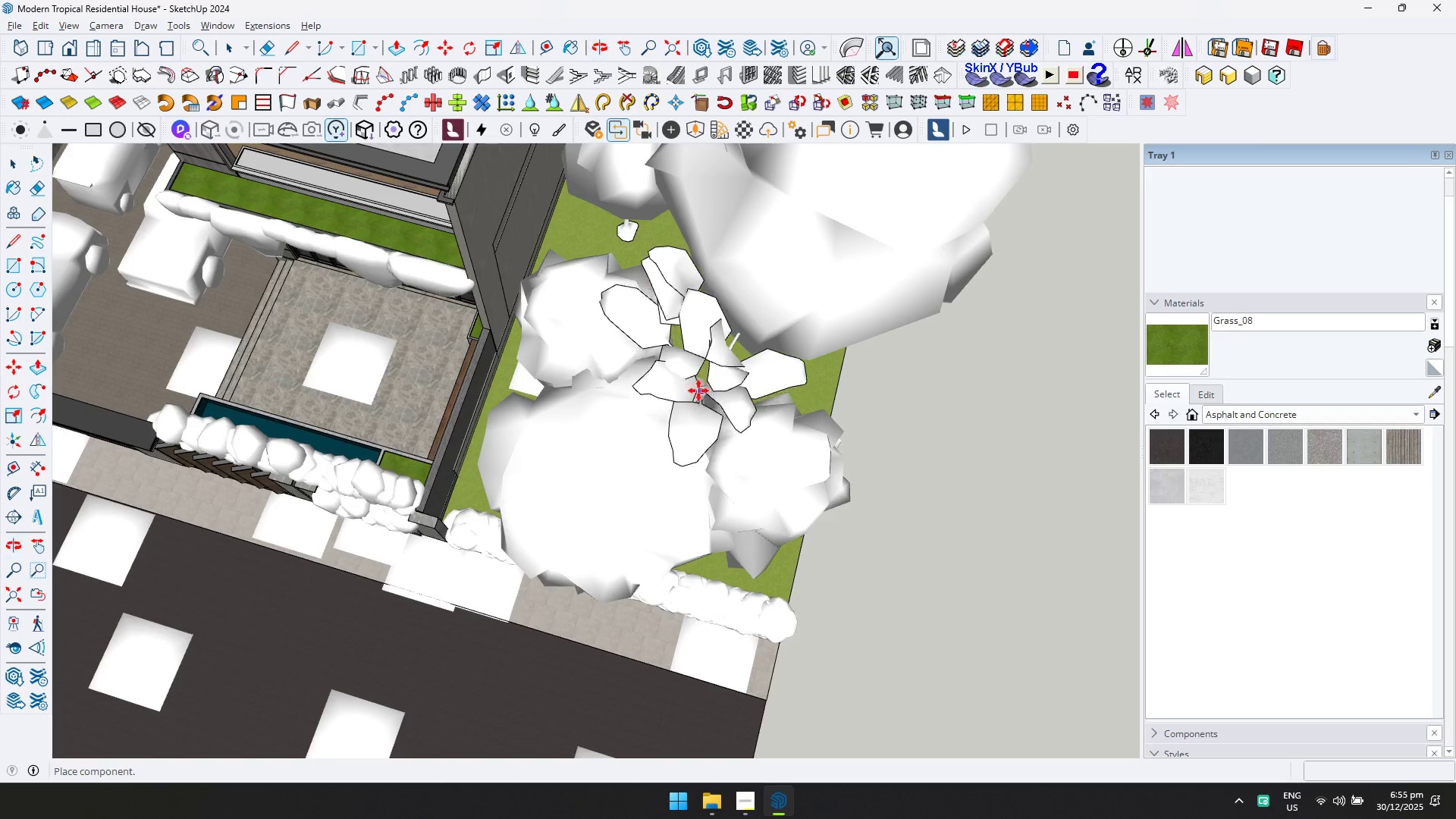 
left_click([715, 369])
 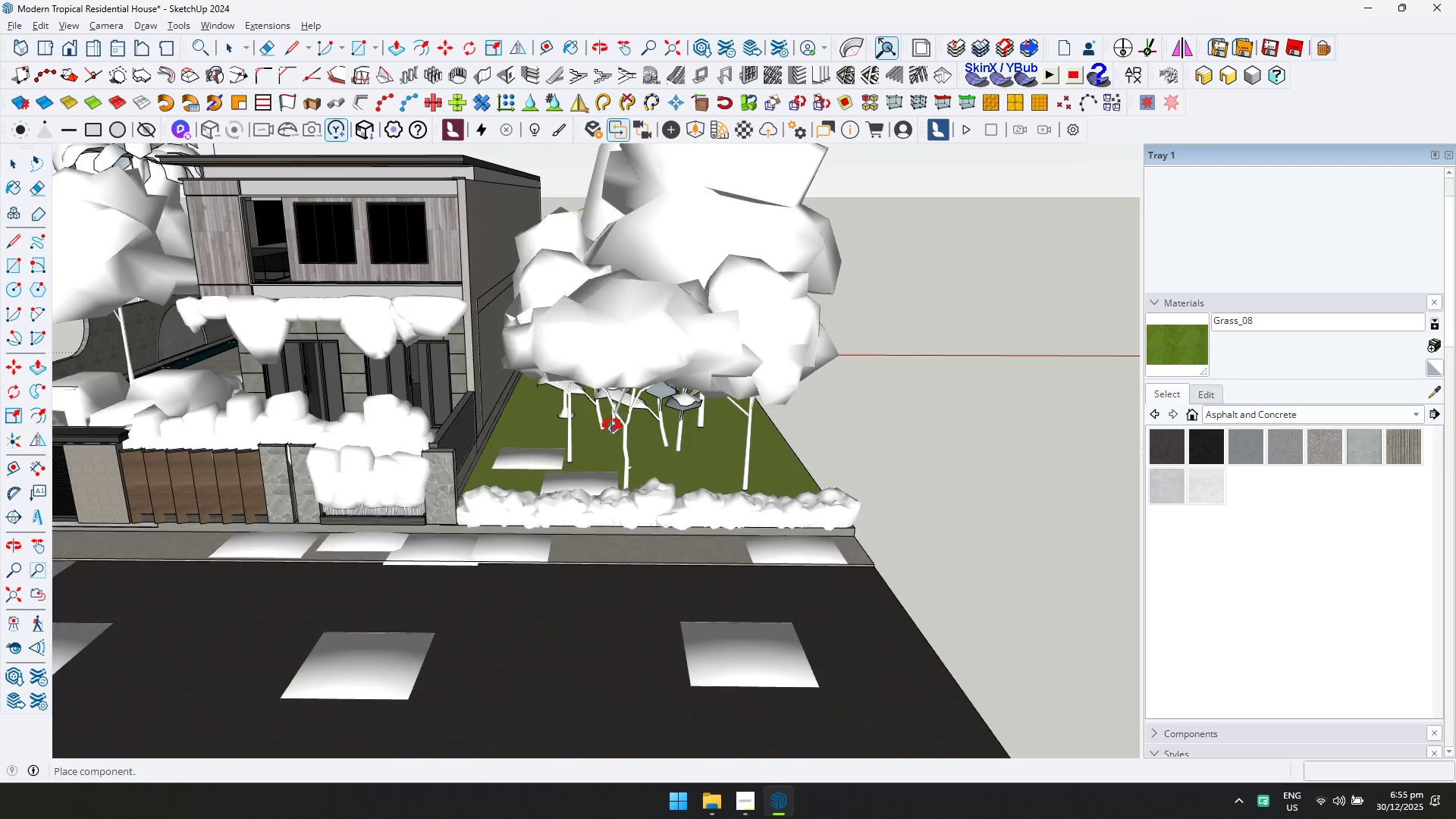 
key(Space)
 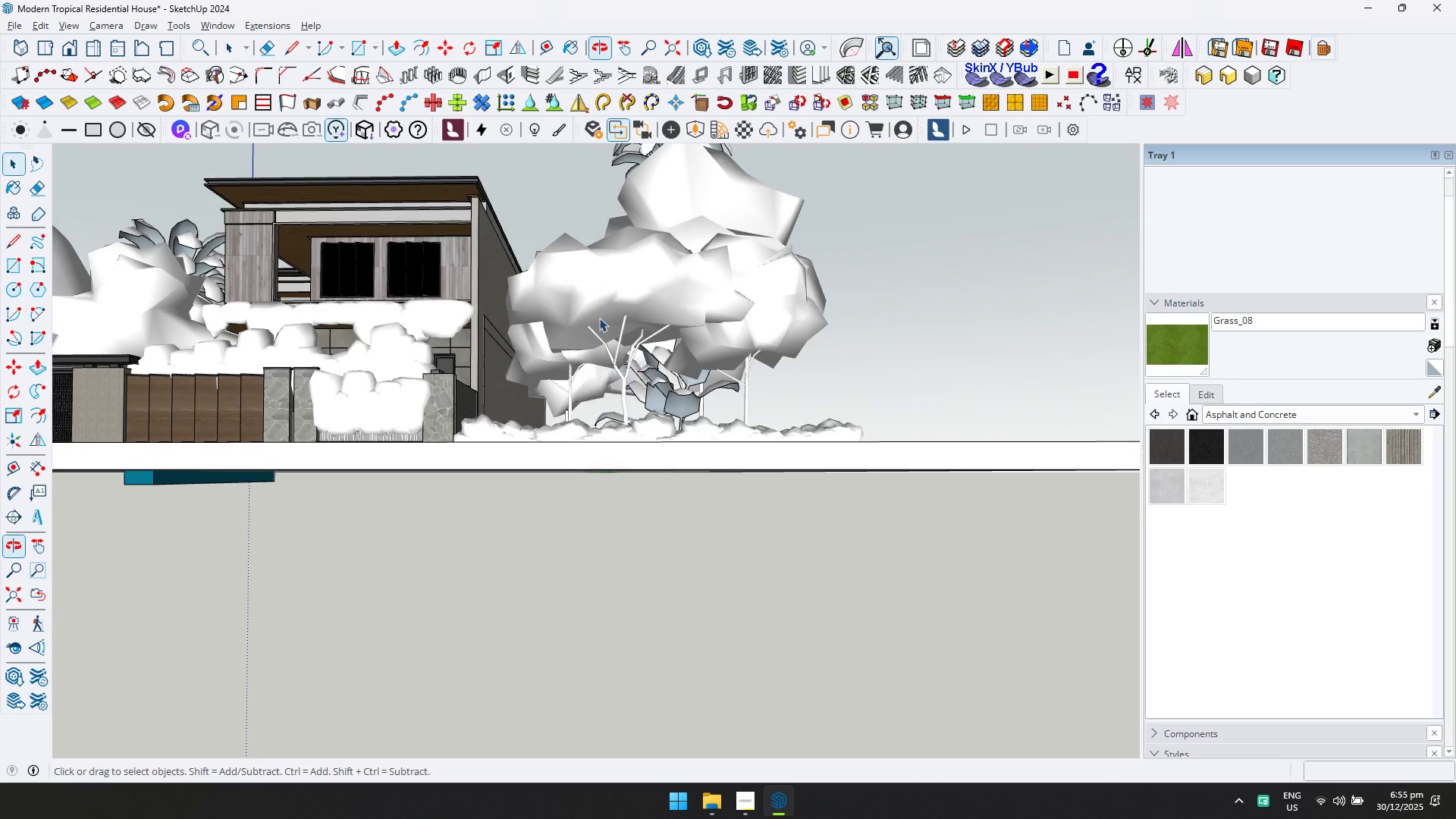 
key(Shift+ShiftLeft)
 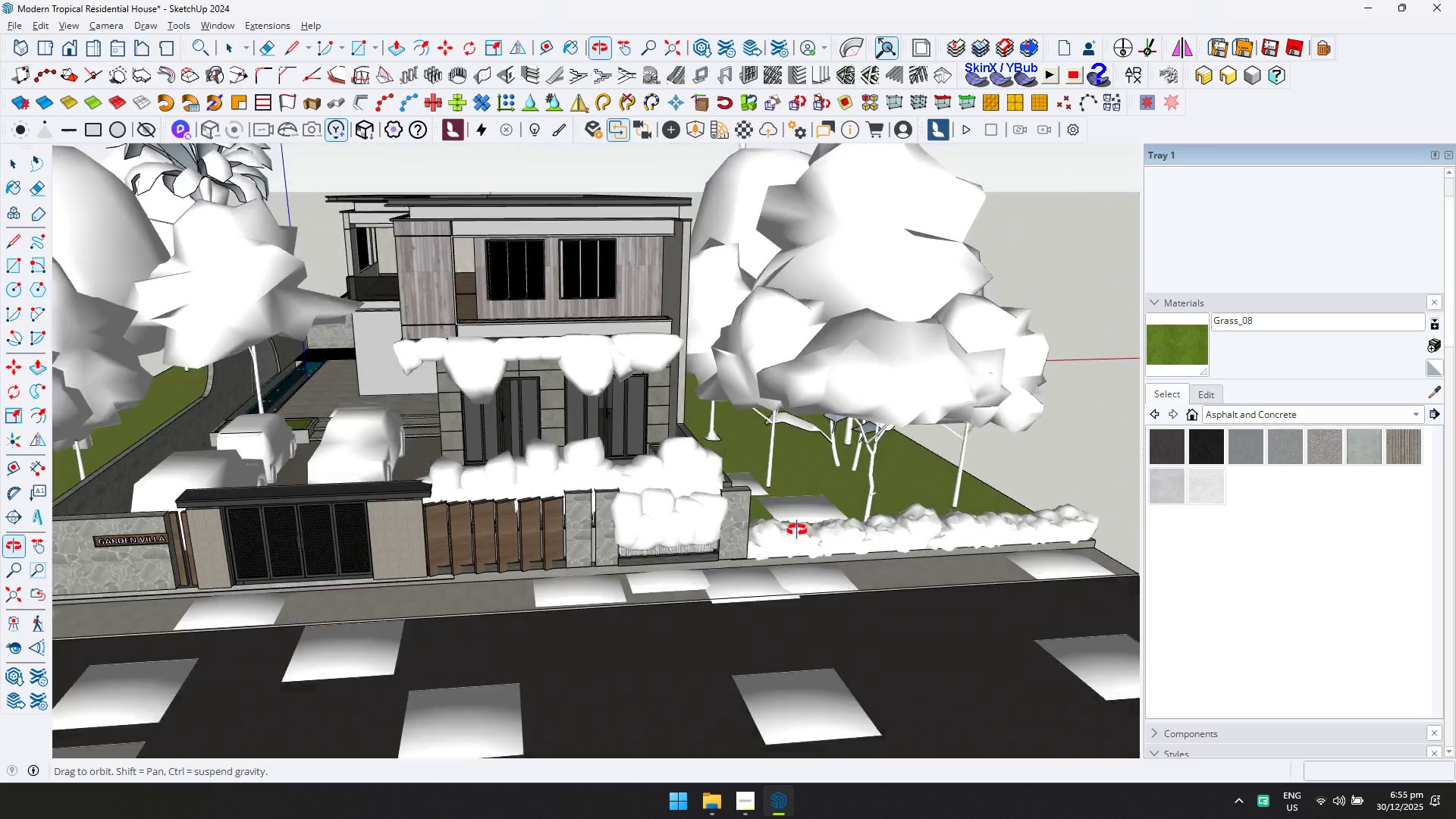 
key(Escape)
 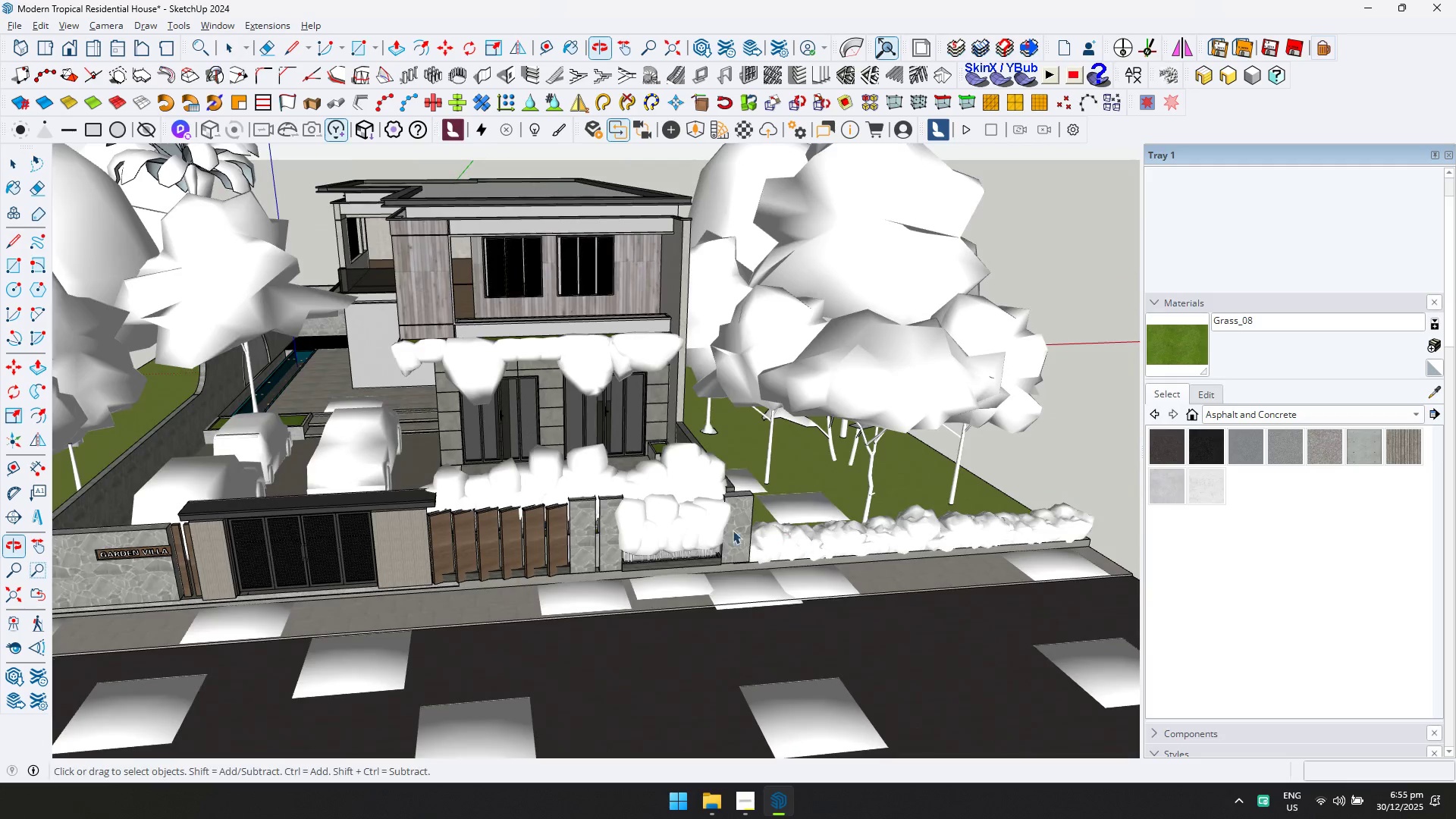 
key(Shift+ShiftLeft)
 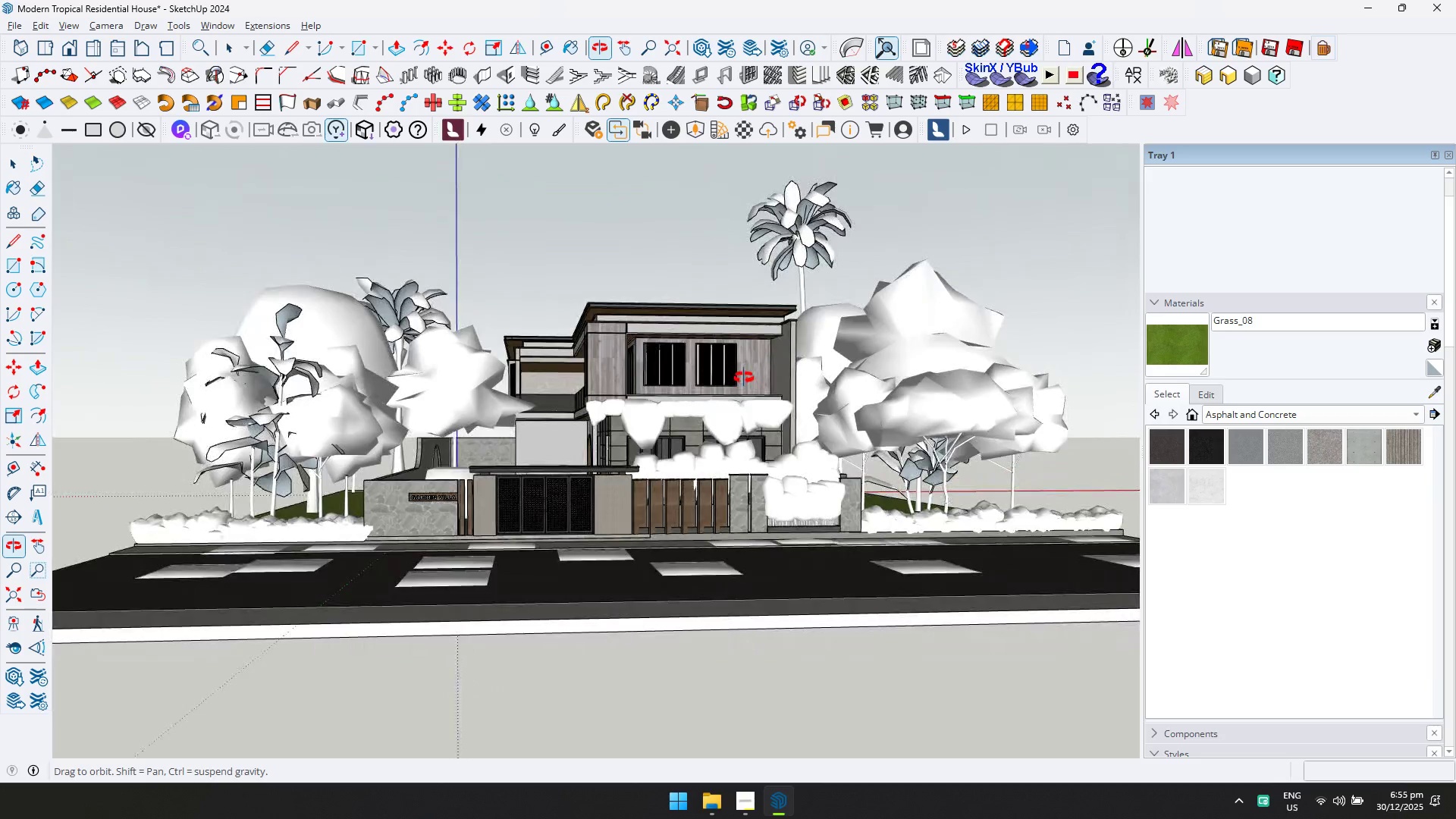 
scroll: coordinate [621, 500], scroll_direction: down, amount: 4.0
 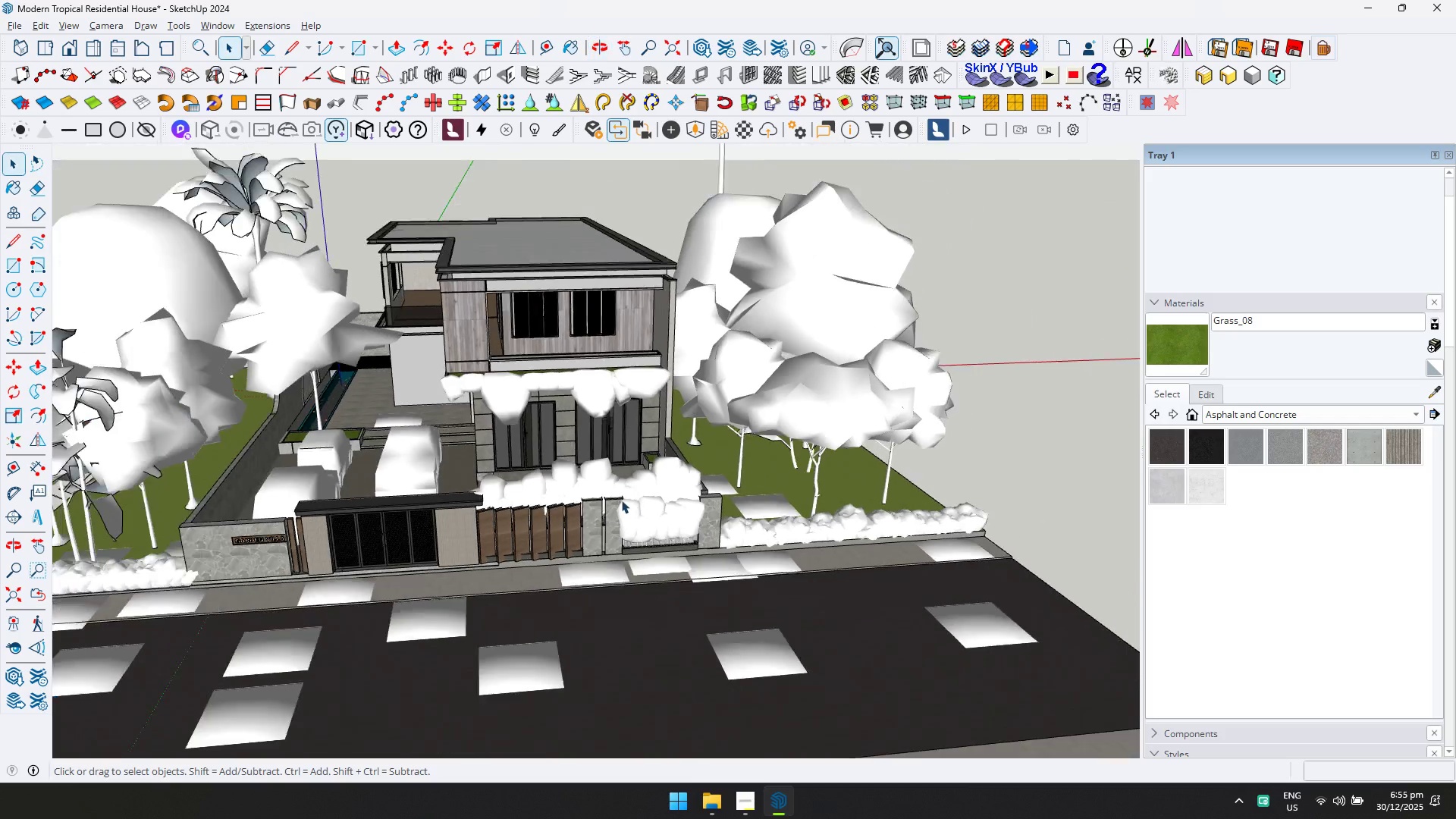 
hold_key(key=ControlLeft, duration=0.36)
 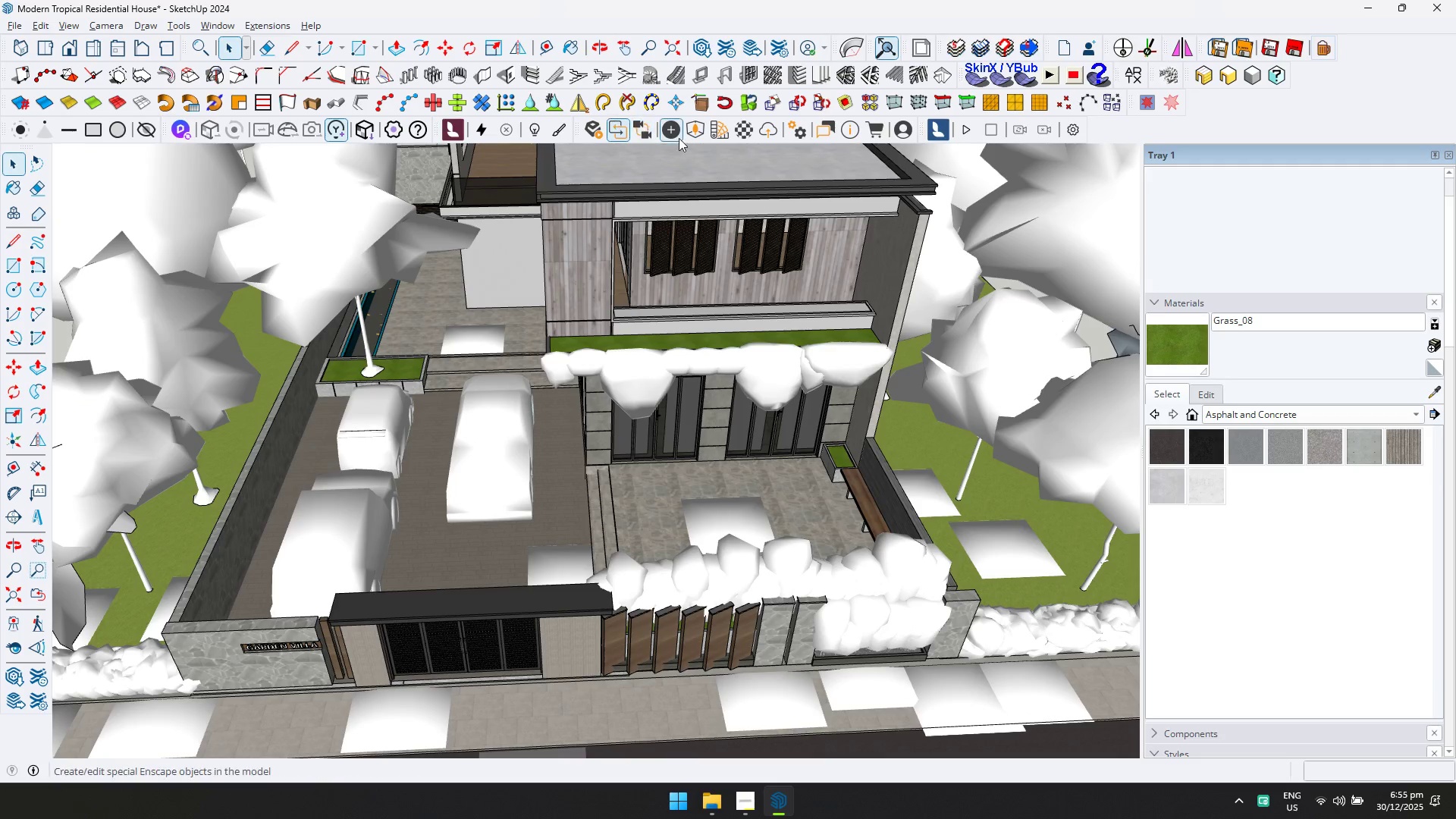 
scroll: coordinate [660, 447], scroll_direction: up, amount: 4.0
 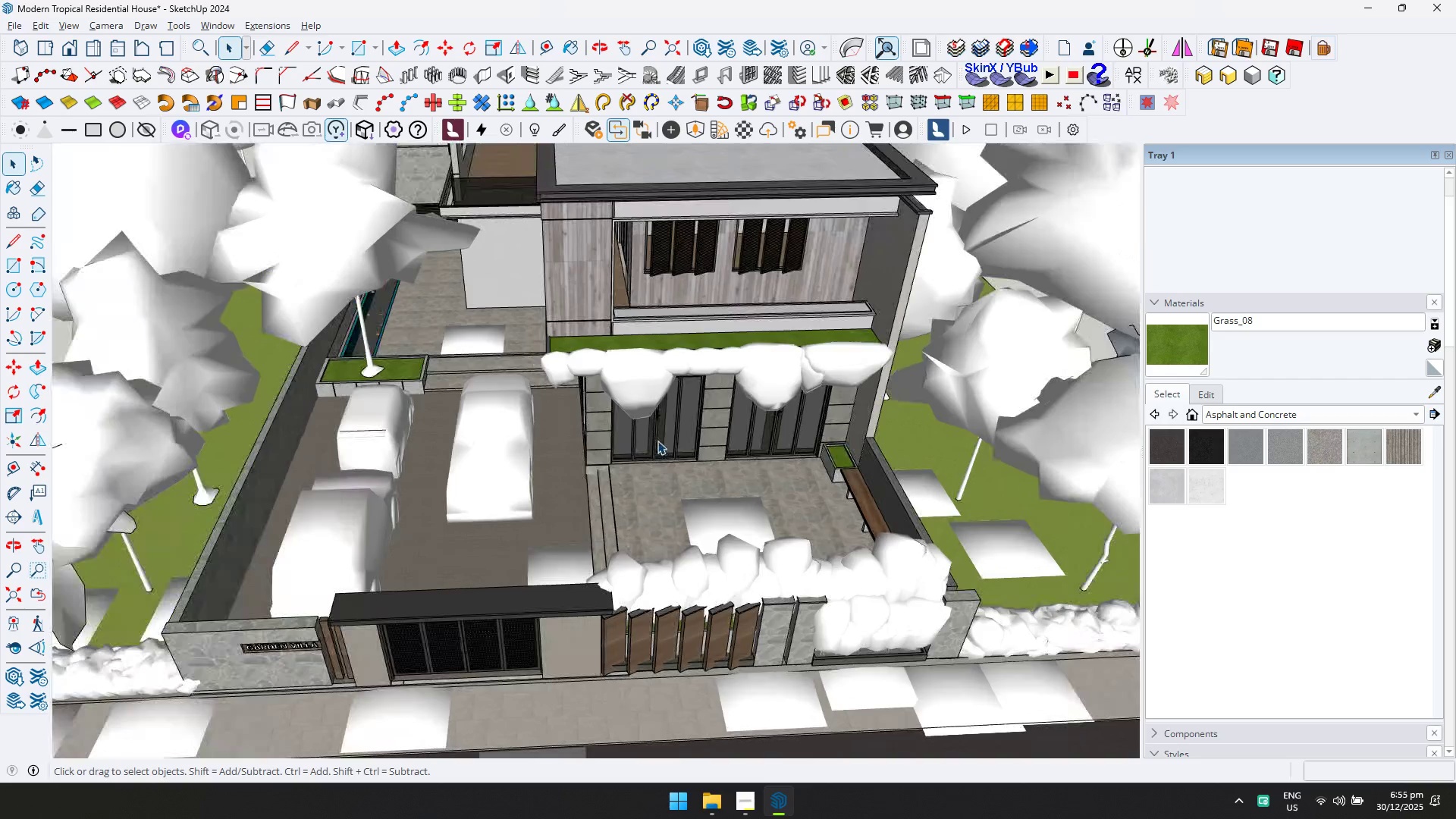 
left_click([695, 130])
 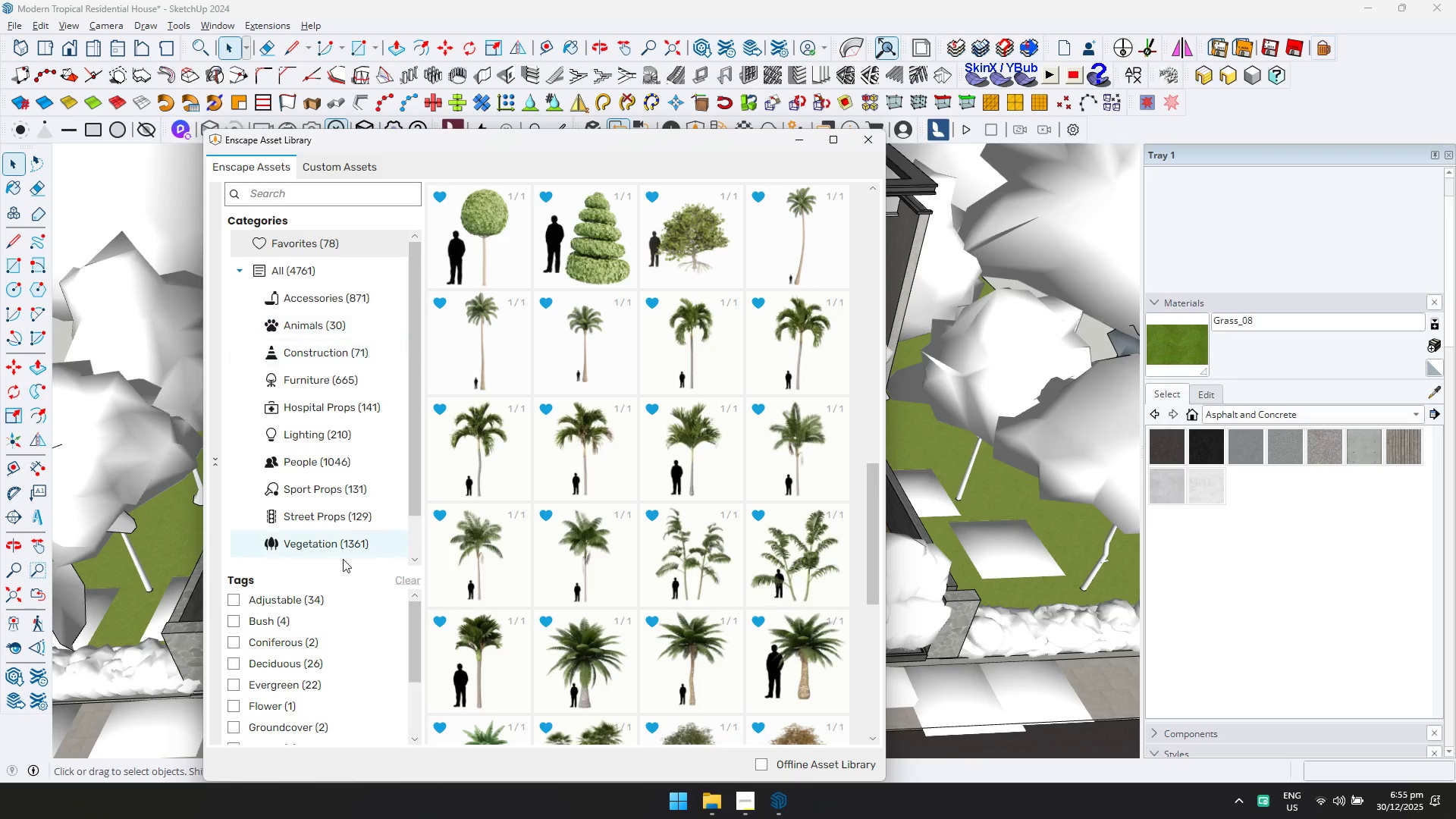 
left_click([356, 530])
 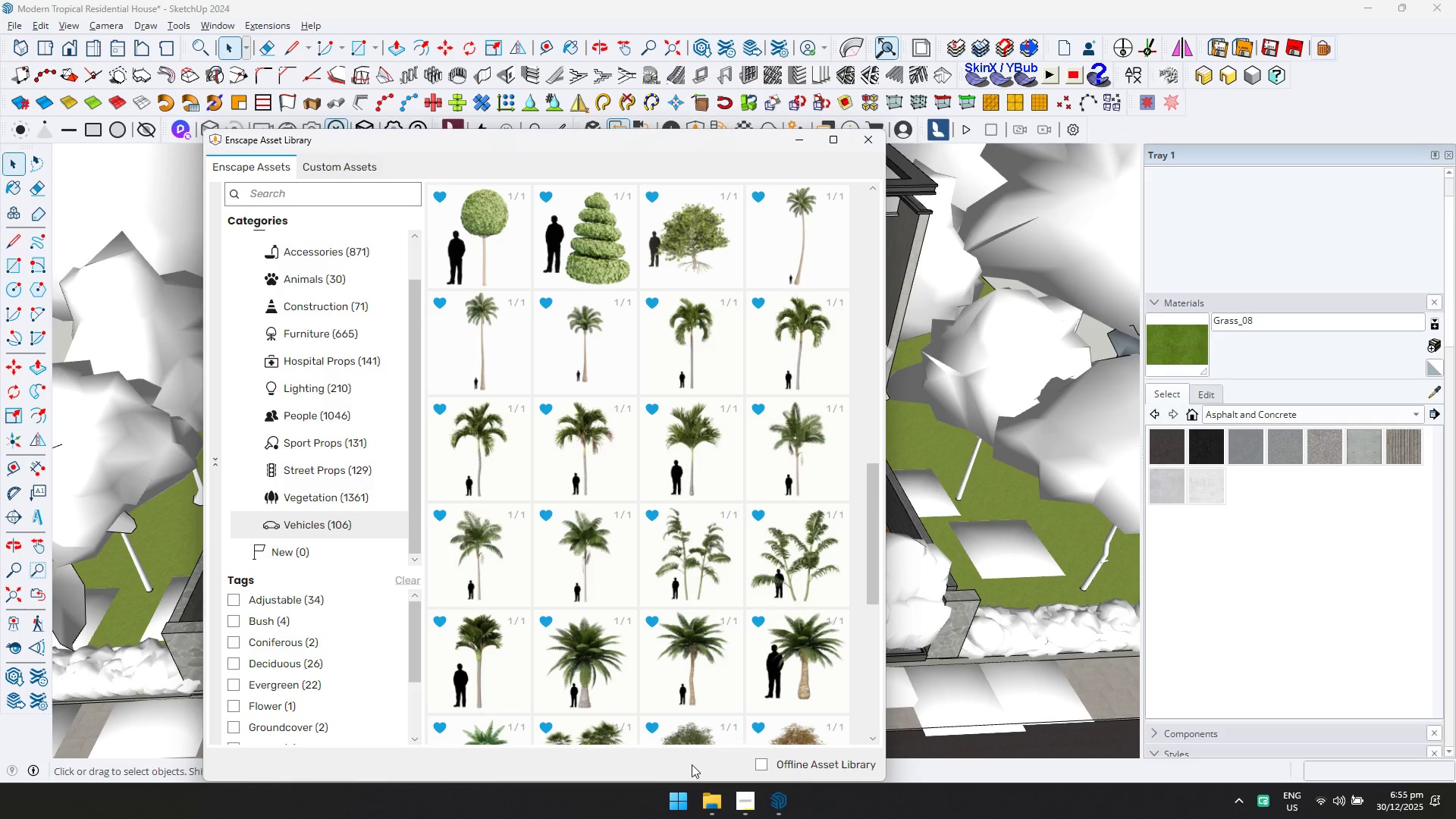 
scroll: coordinate [355, 527], scroll_direction: down, amount: 3.0
 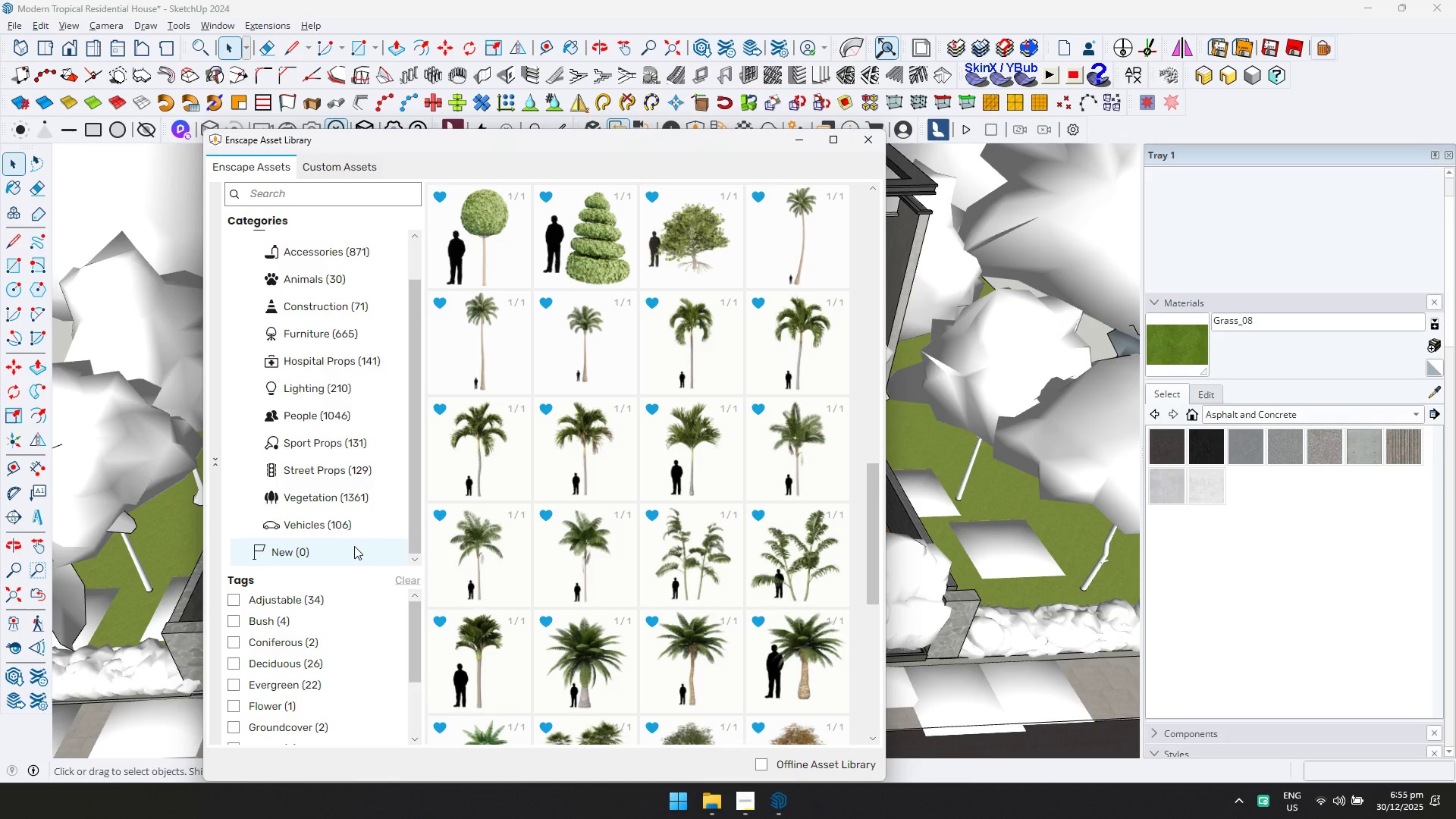 
left_click([740, 791])